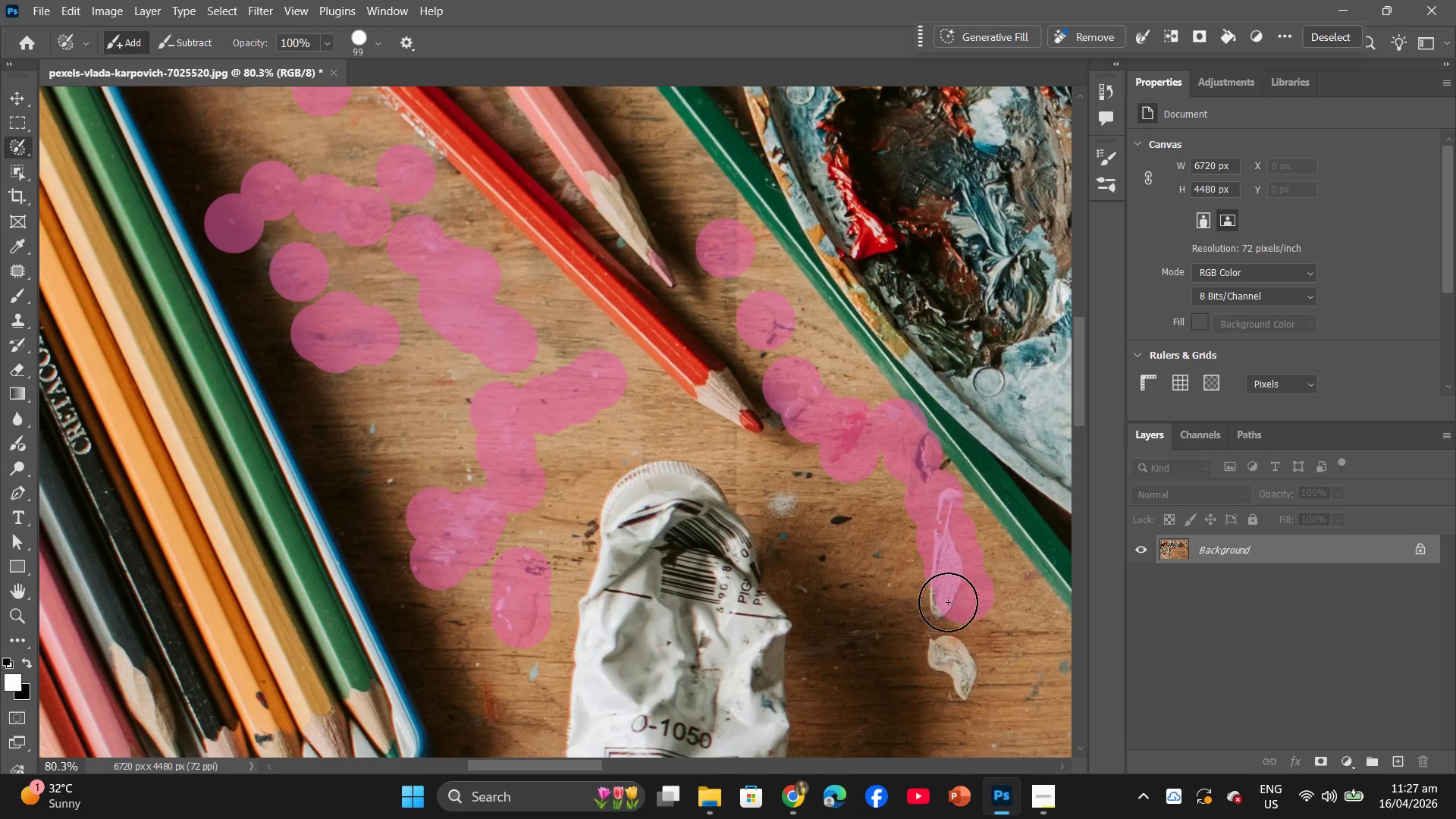 
triple_click([948, 602])
 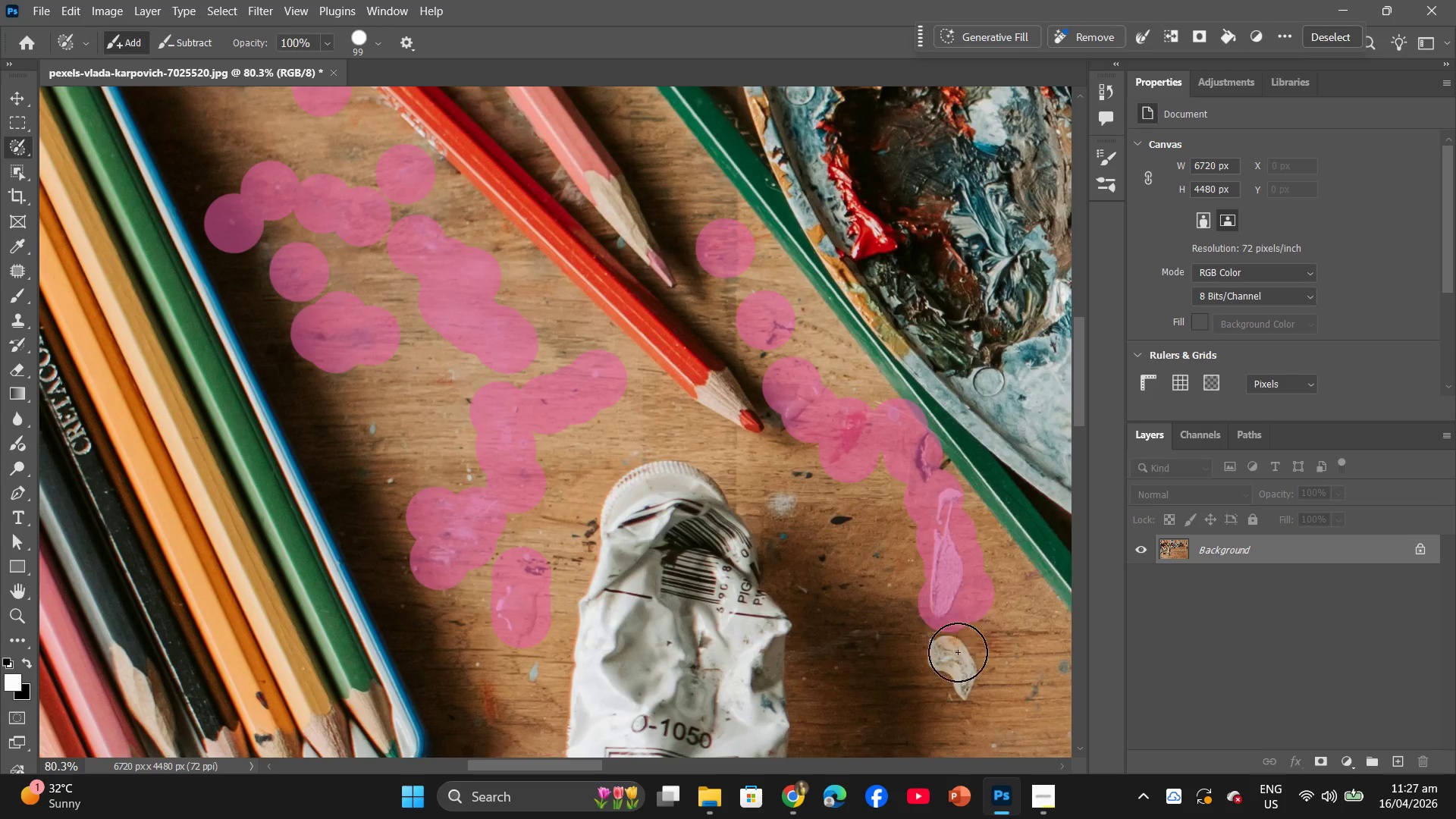 
left_click_drag(start_coordinate=[958, 652], to_coordinate=[959, 660])
 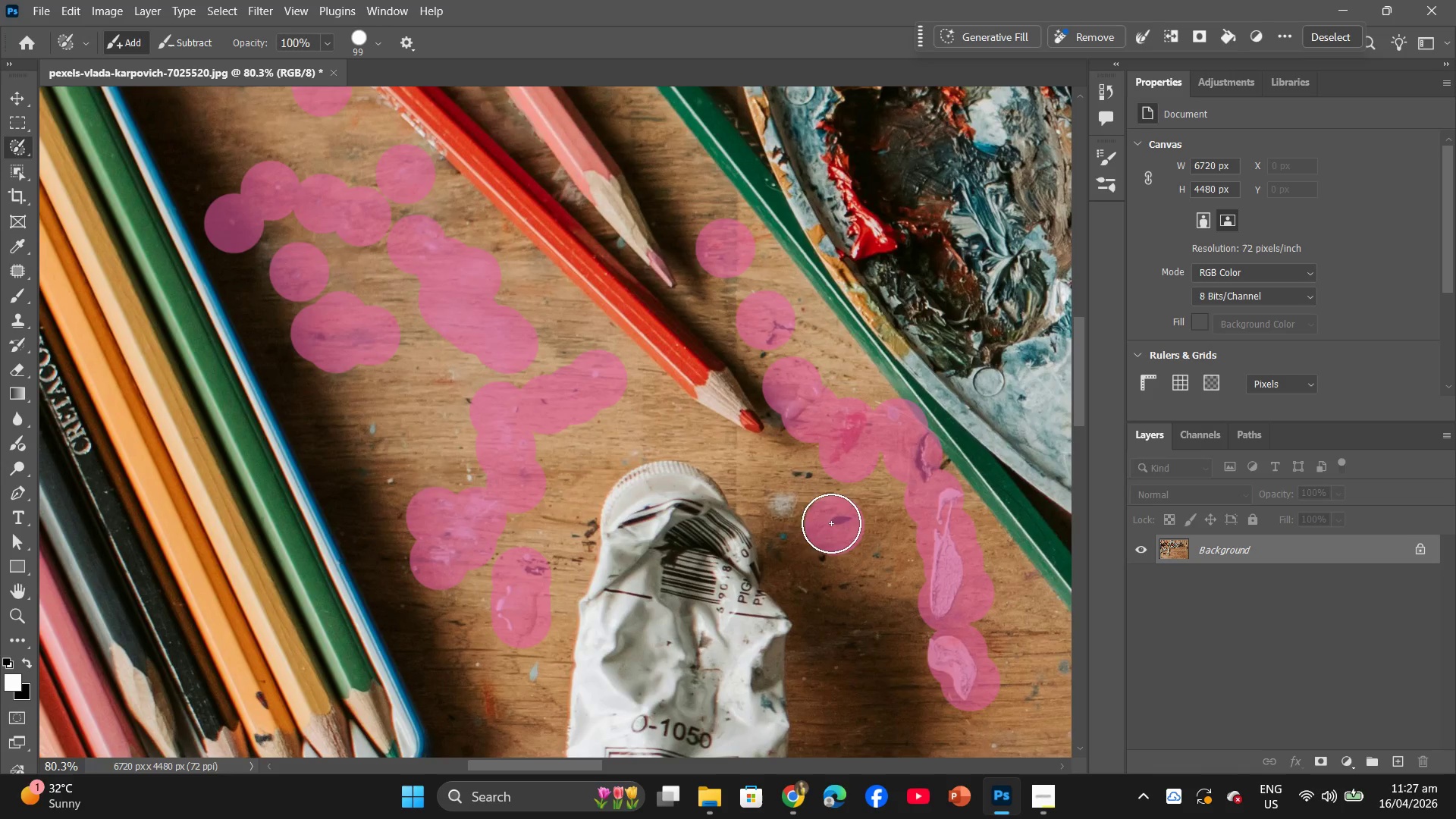 
double_click([796, 513])
 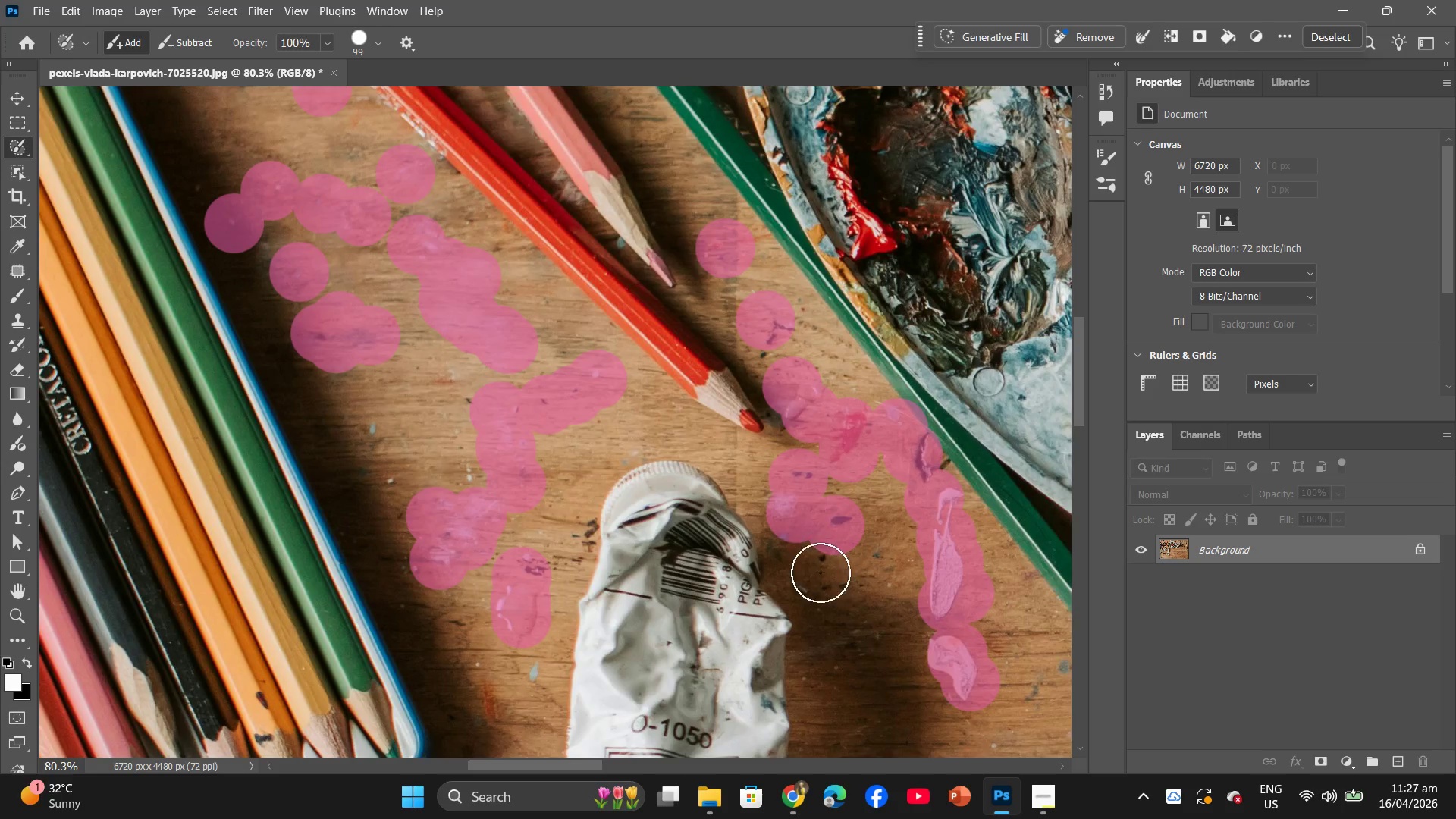 
left_click([818, 575])
 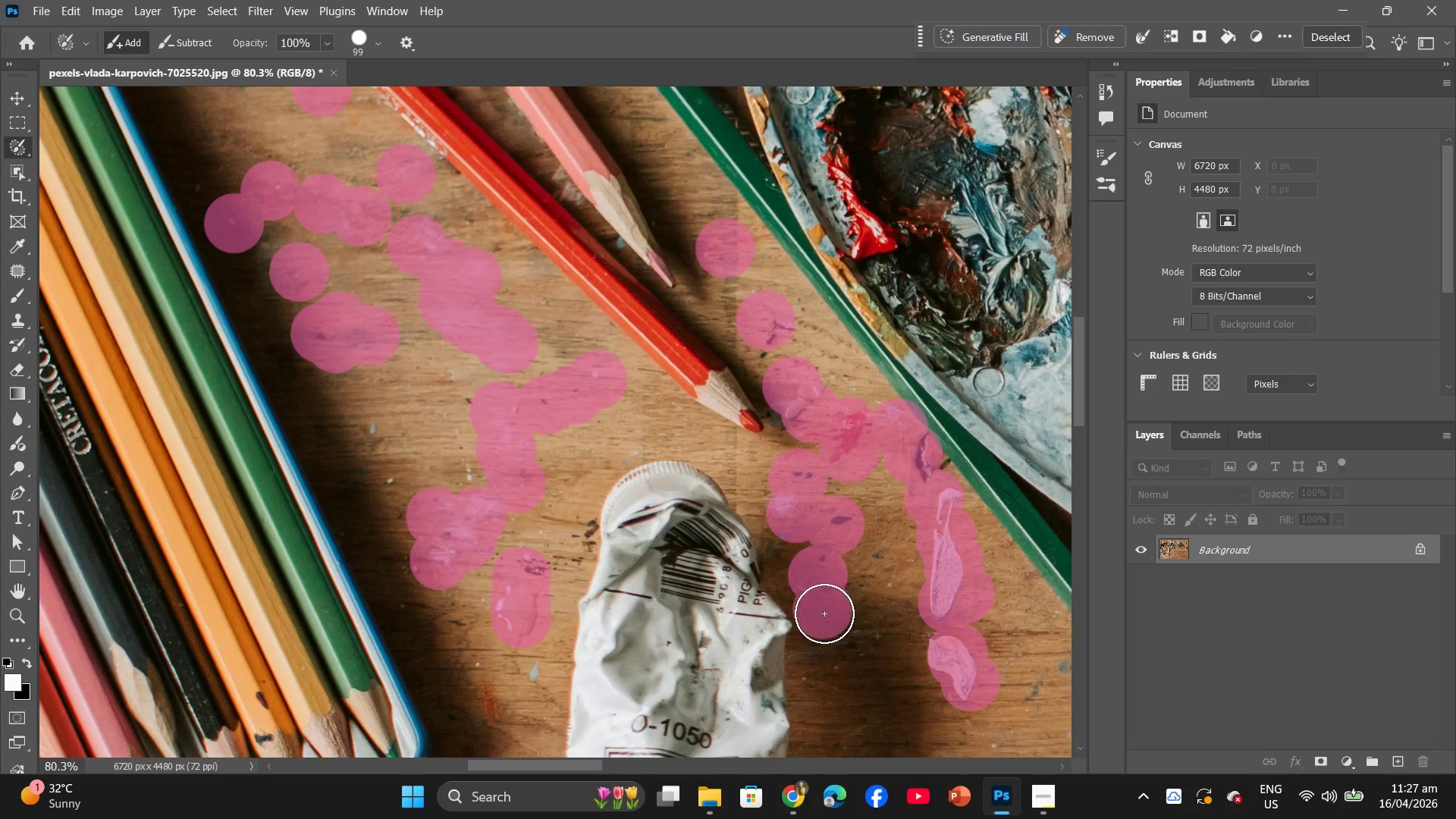 
left_click_drag(start_coordinate=[823, 609], to_coordinate=[824, 613])
 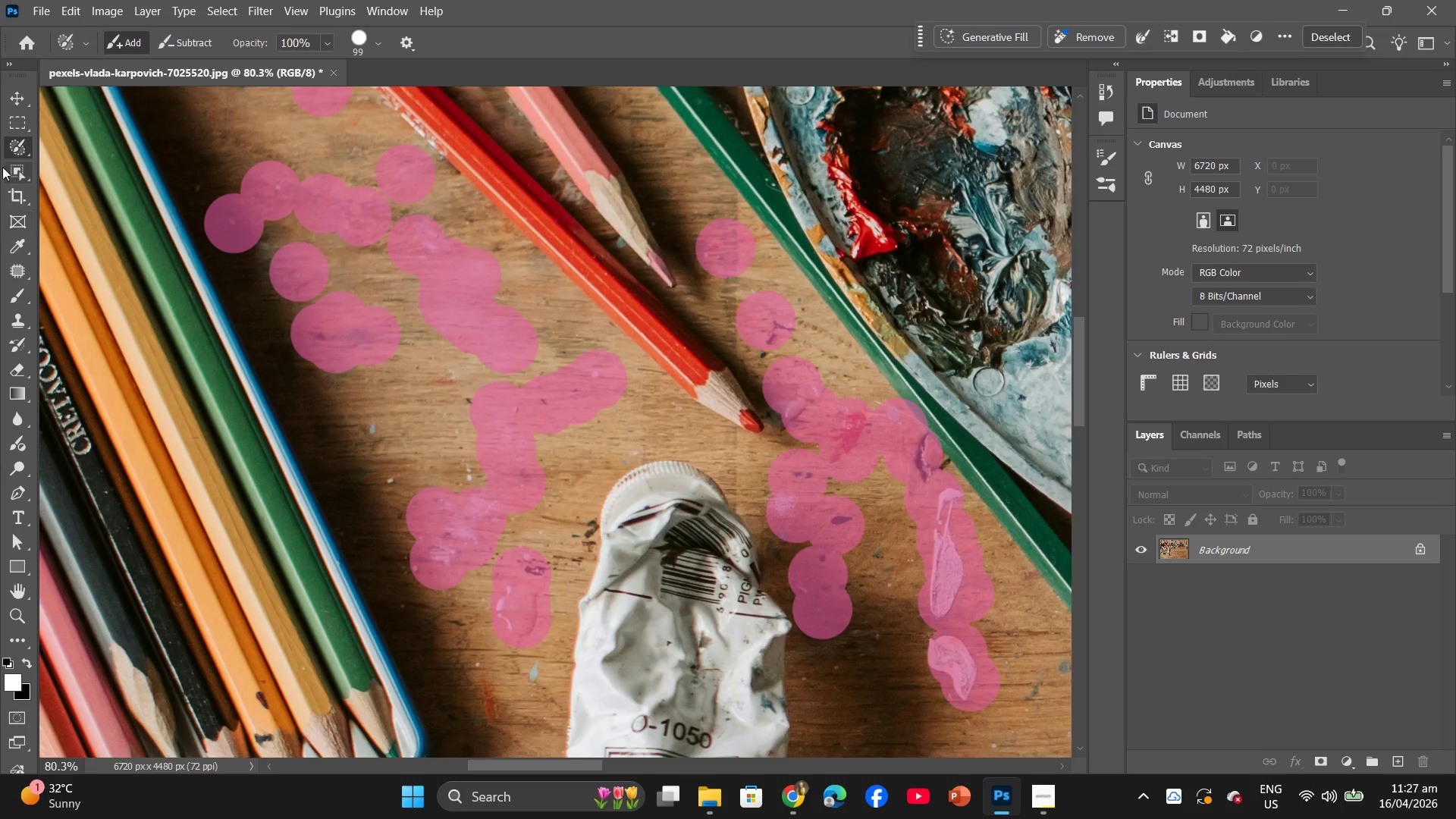 
left_click([10, 145])
 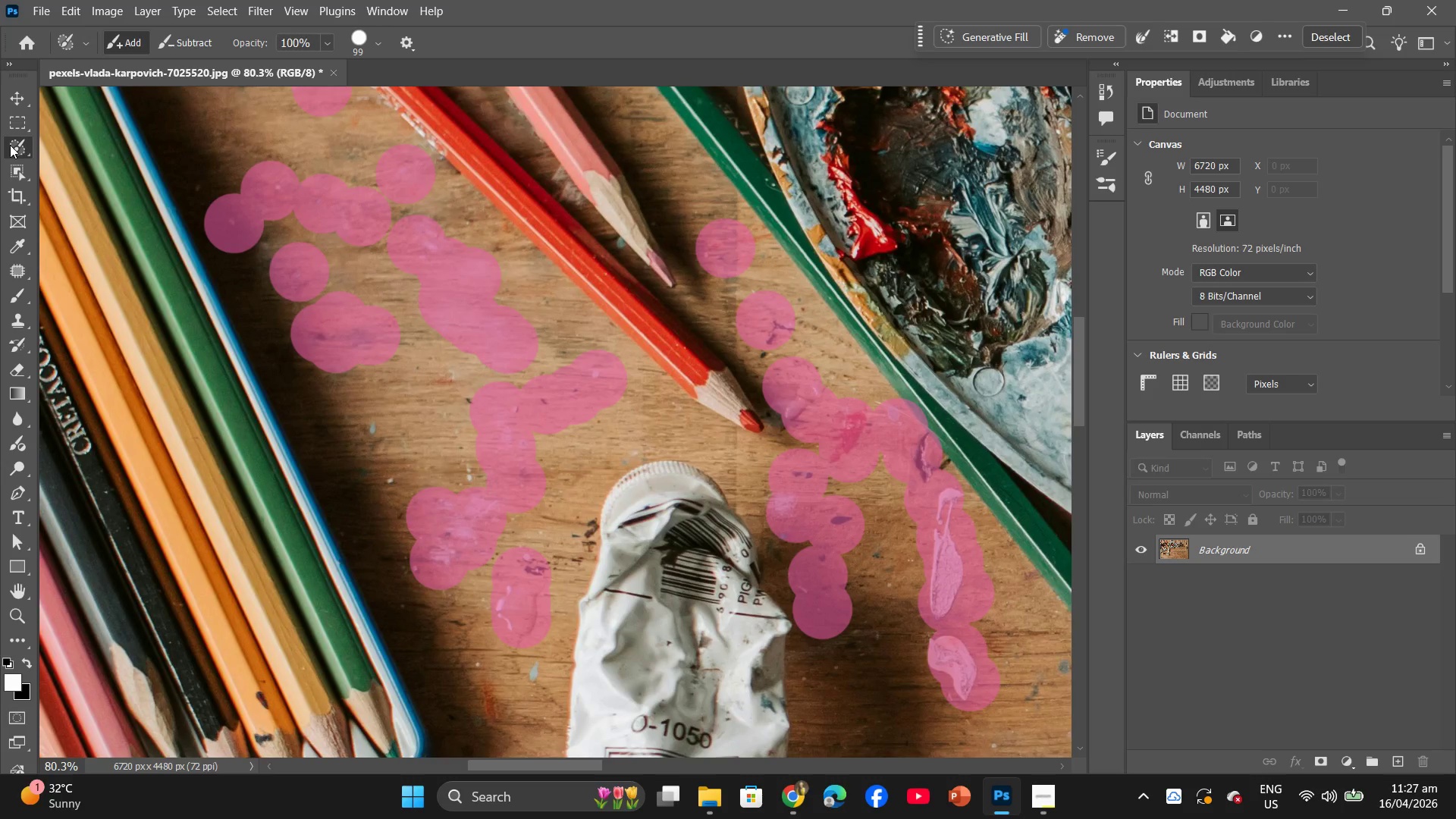 
left_click_drag(start_coordinate=[10, 145], to_coordinate=[113, 158])
 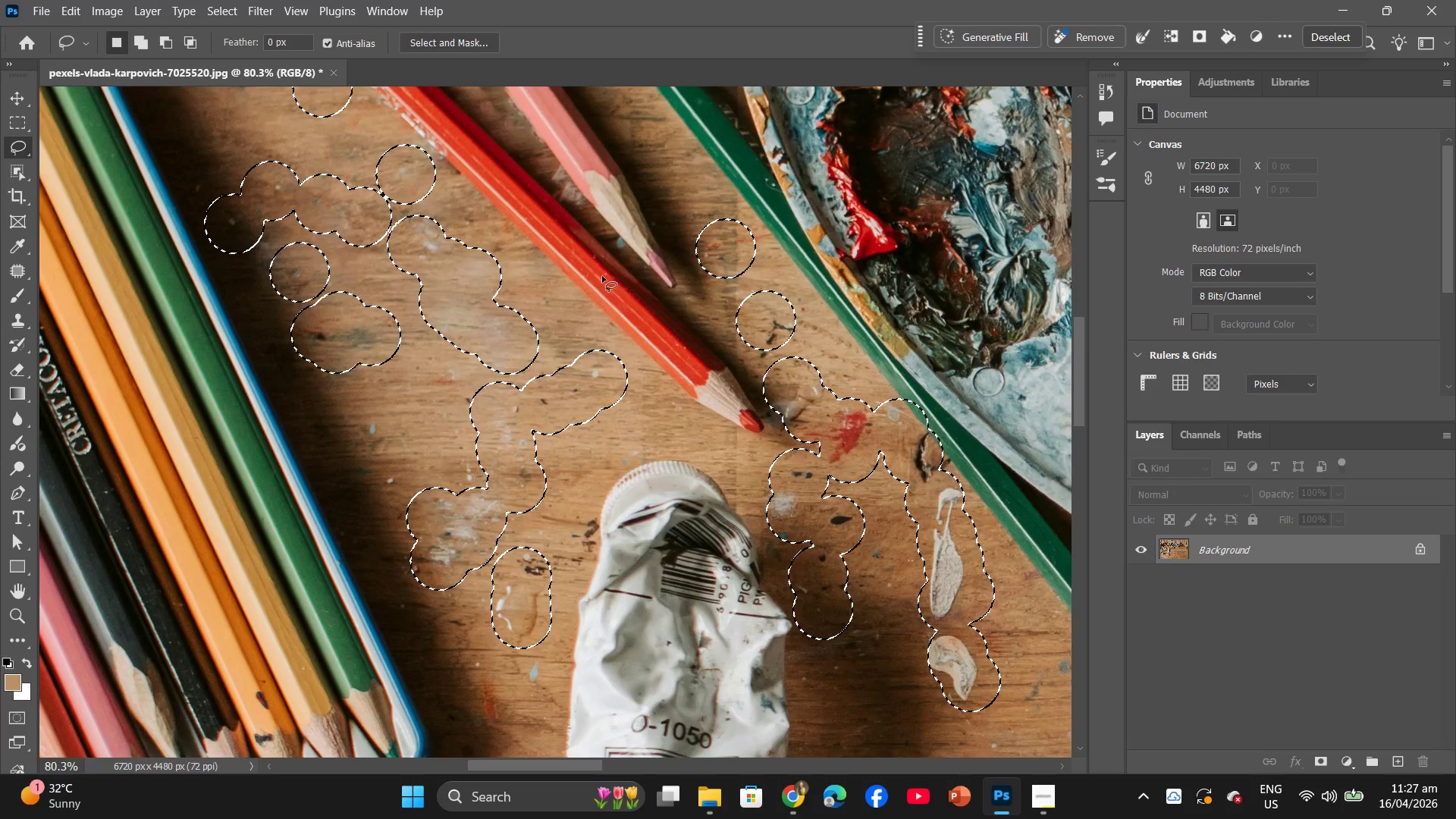 
right_click([494, 290])
 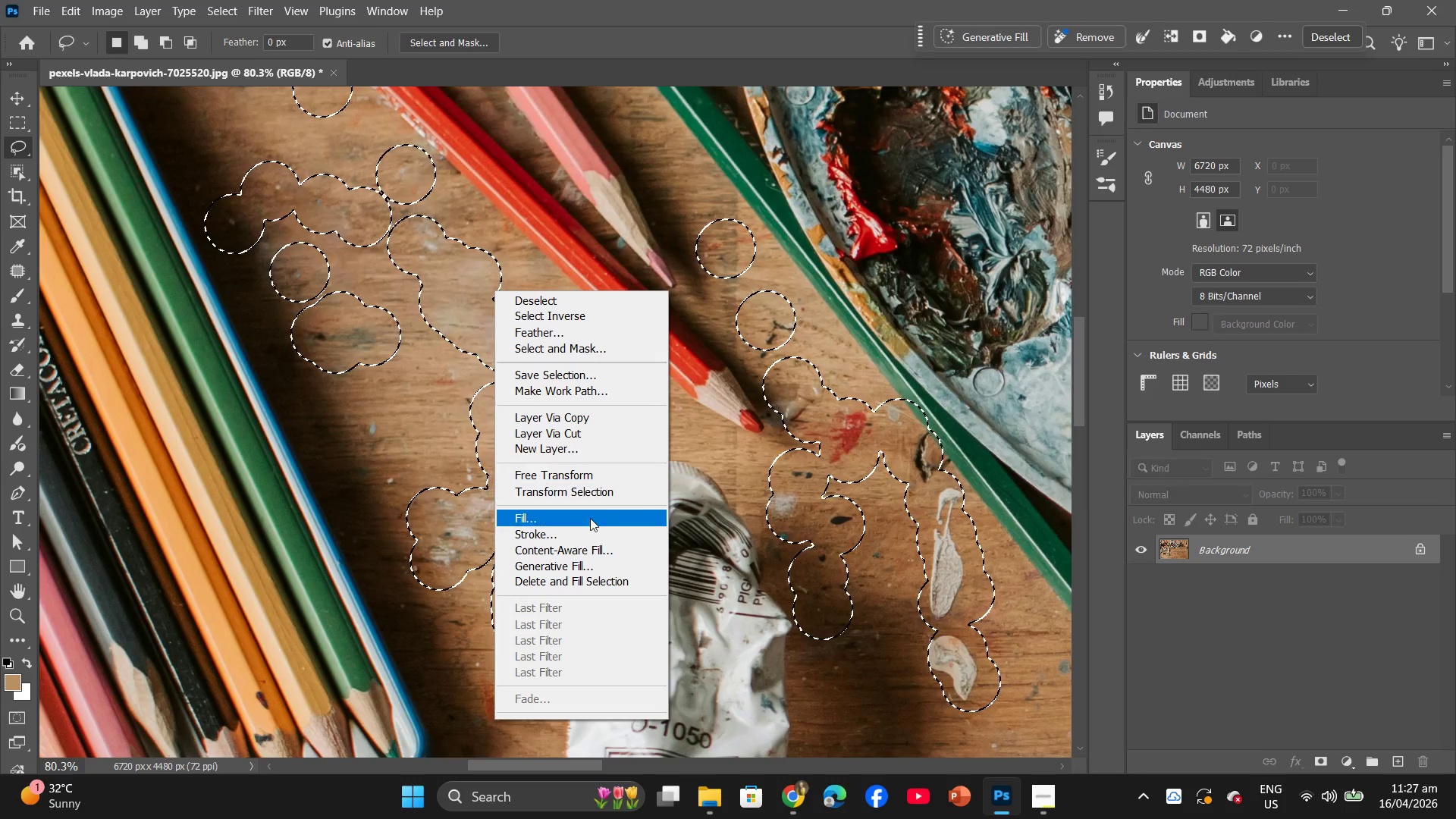 
left_click([589, 522])
 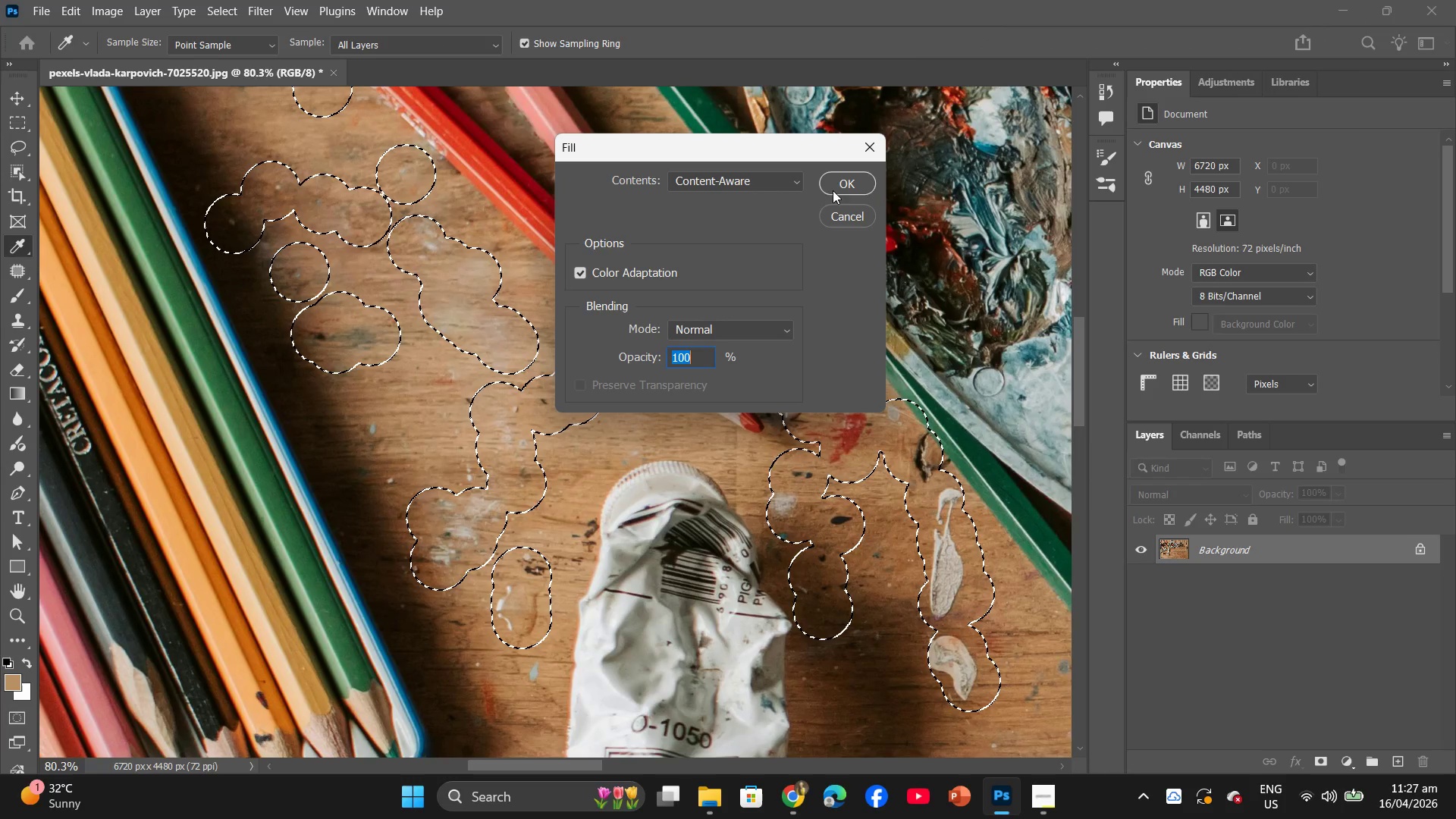 
left_click([834, 187])
 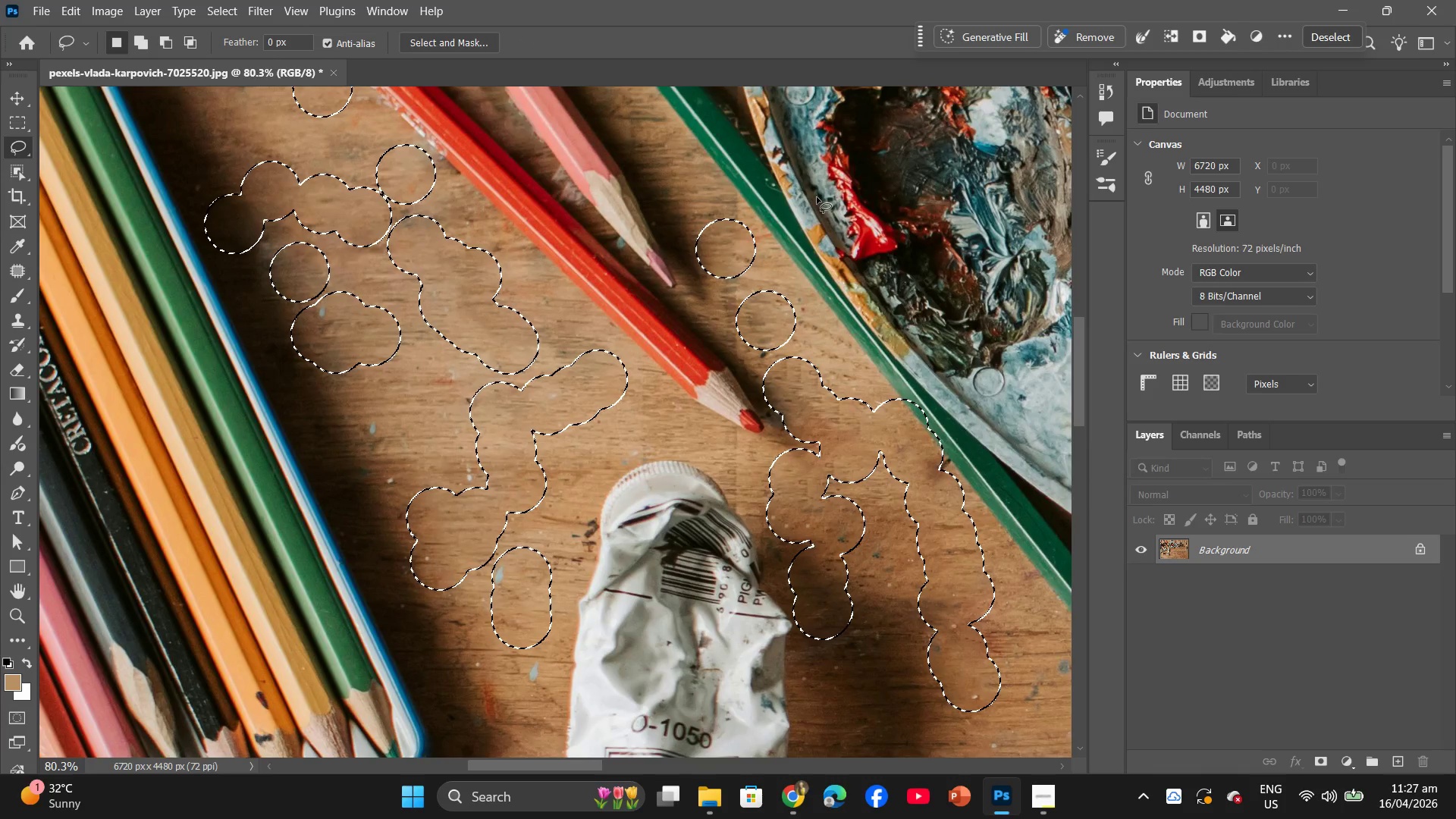 
left_click([843, 455])
 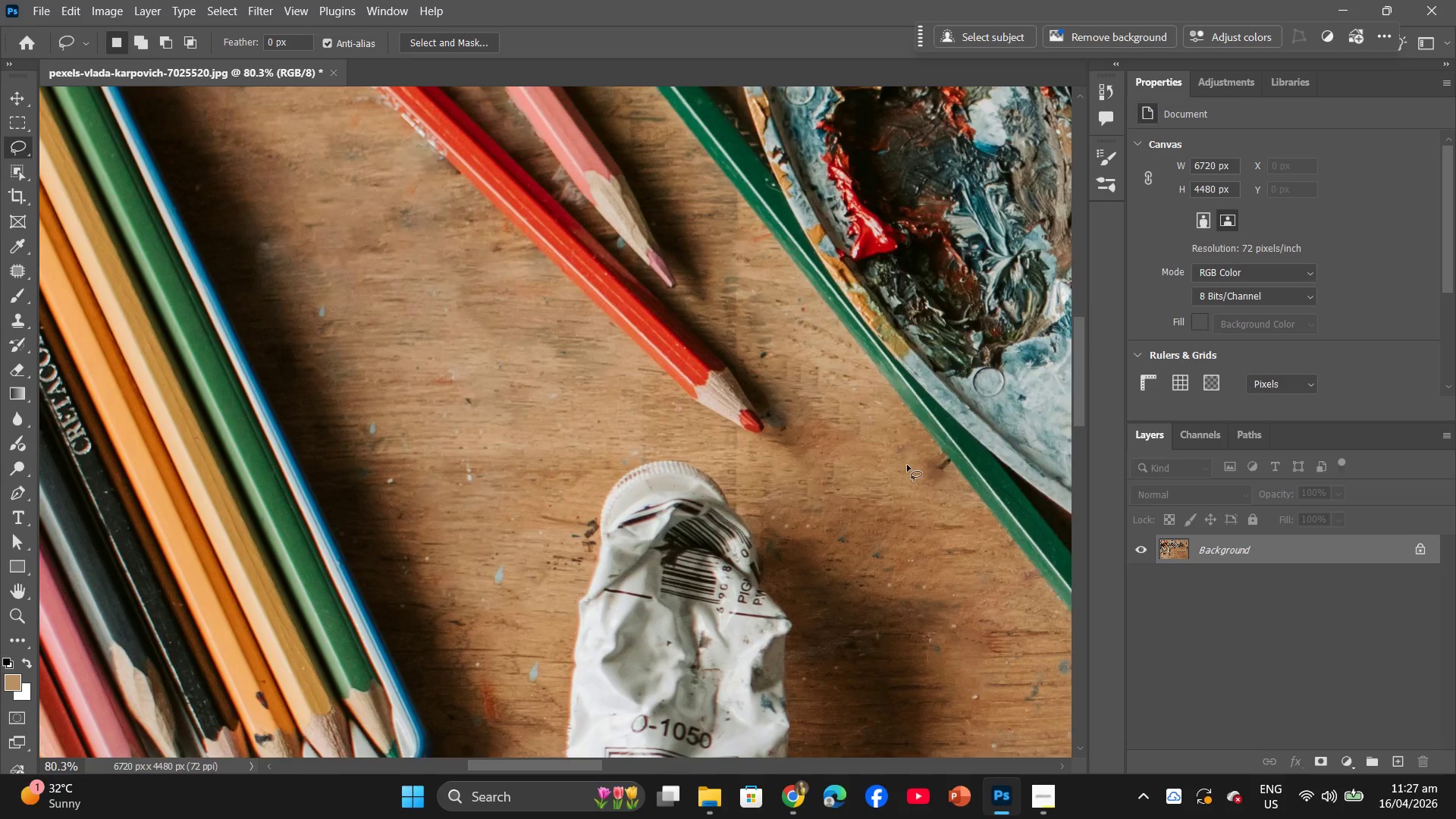 
scroll: coordinate [907, 465], scroll_direction: down, amount: 1.0
 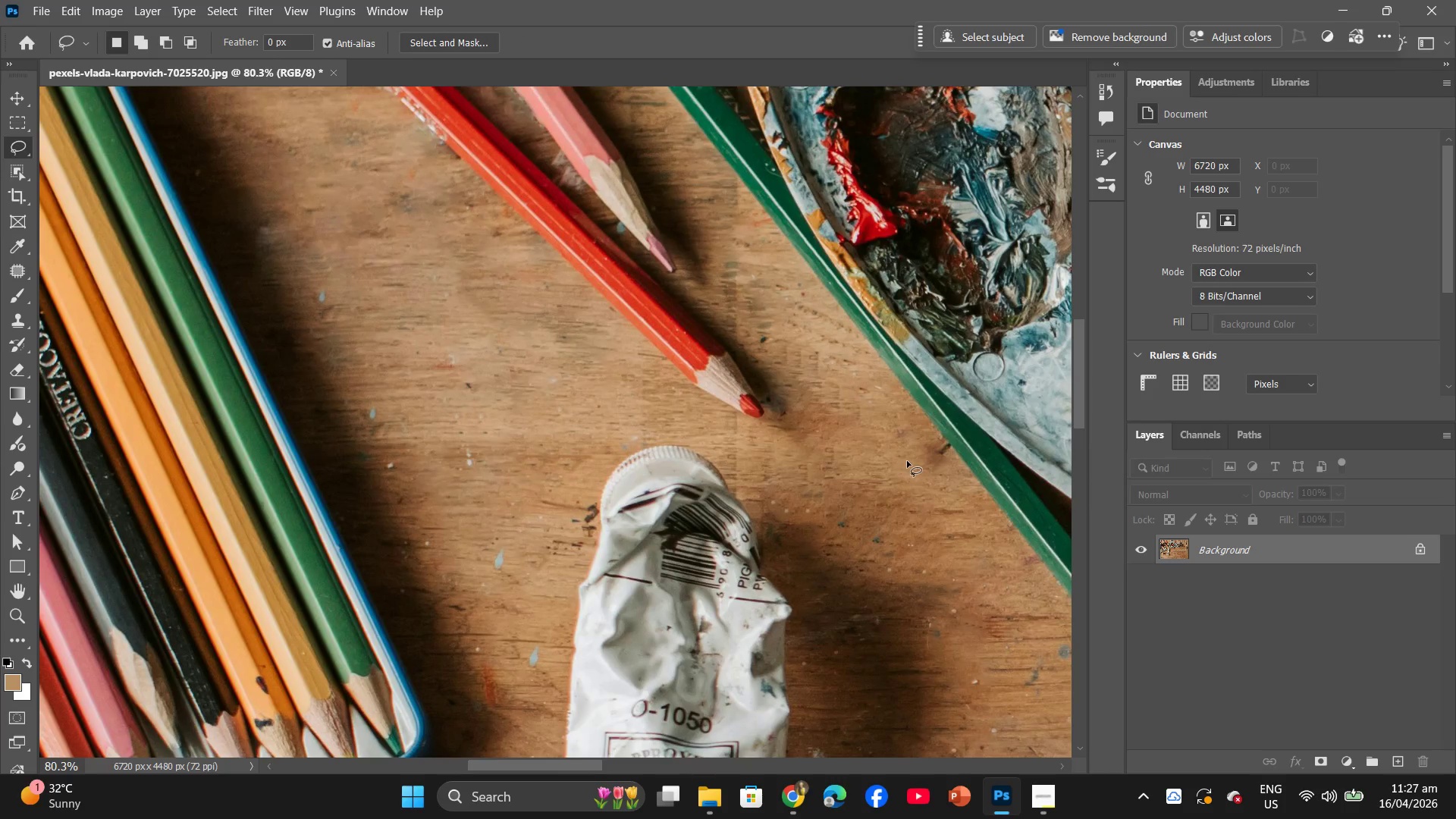 
hold_key(key=AltLeft, duration=0.89)
scroll: coordinate [892, 443], scroll_direction: down, amount: 12.0
 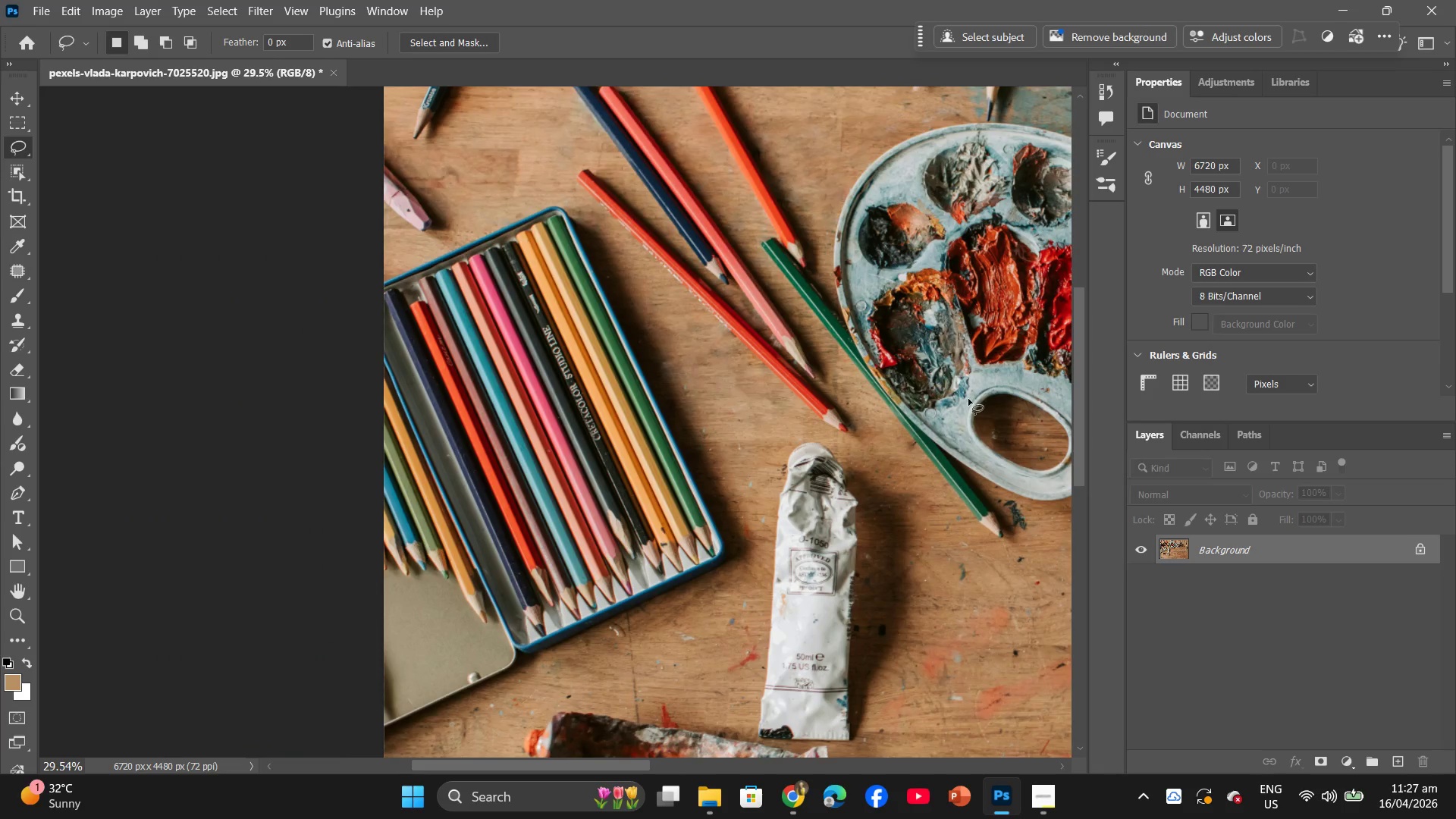 
hold_key(key=Space, duration=1.47)
 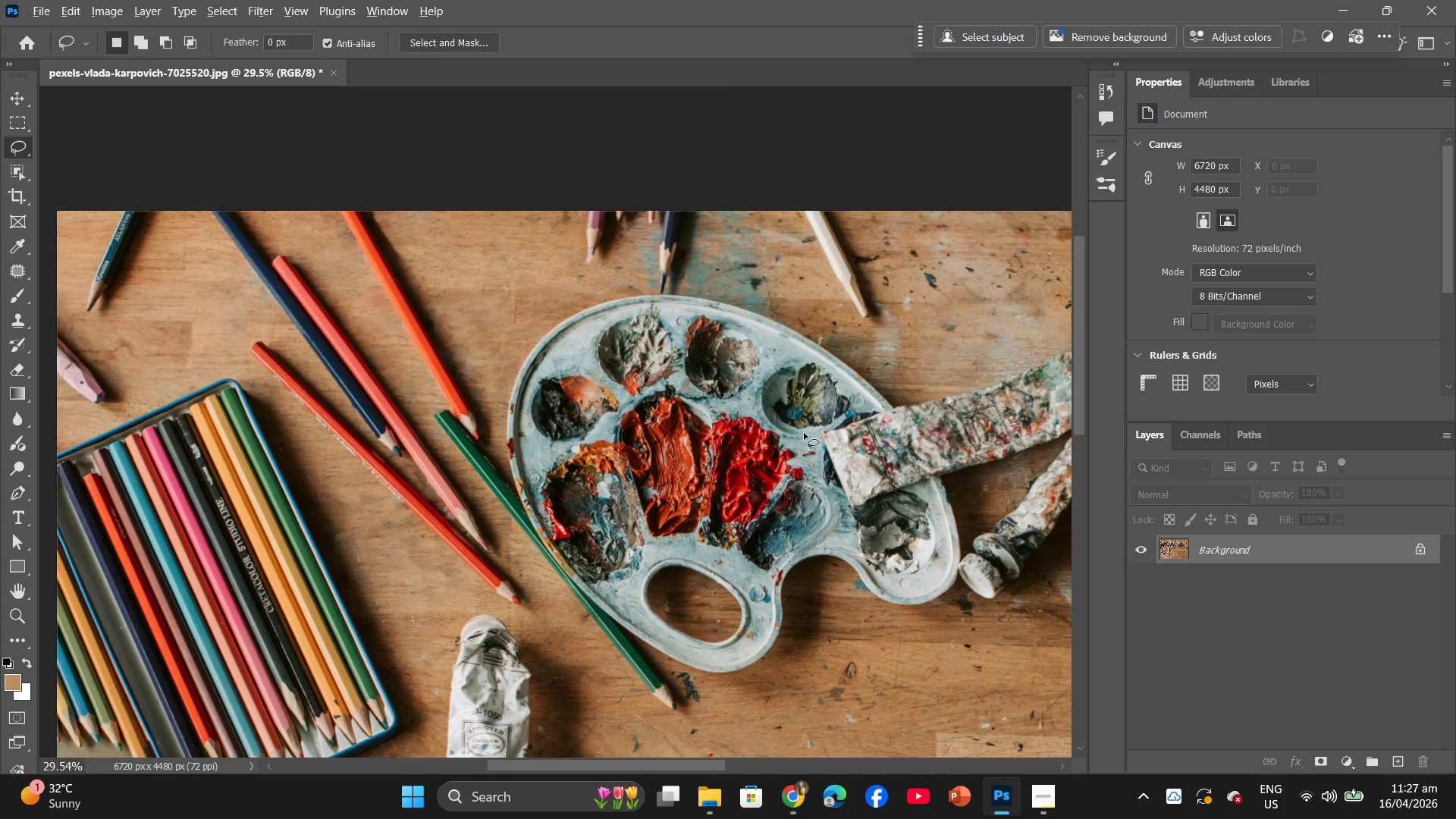 
left_click_drag(start_coordinate=[952, 384], to_coordinate=[672, 529])
 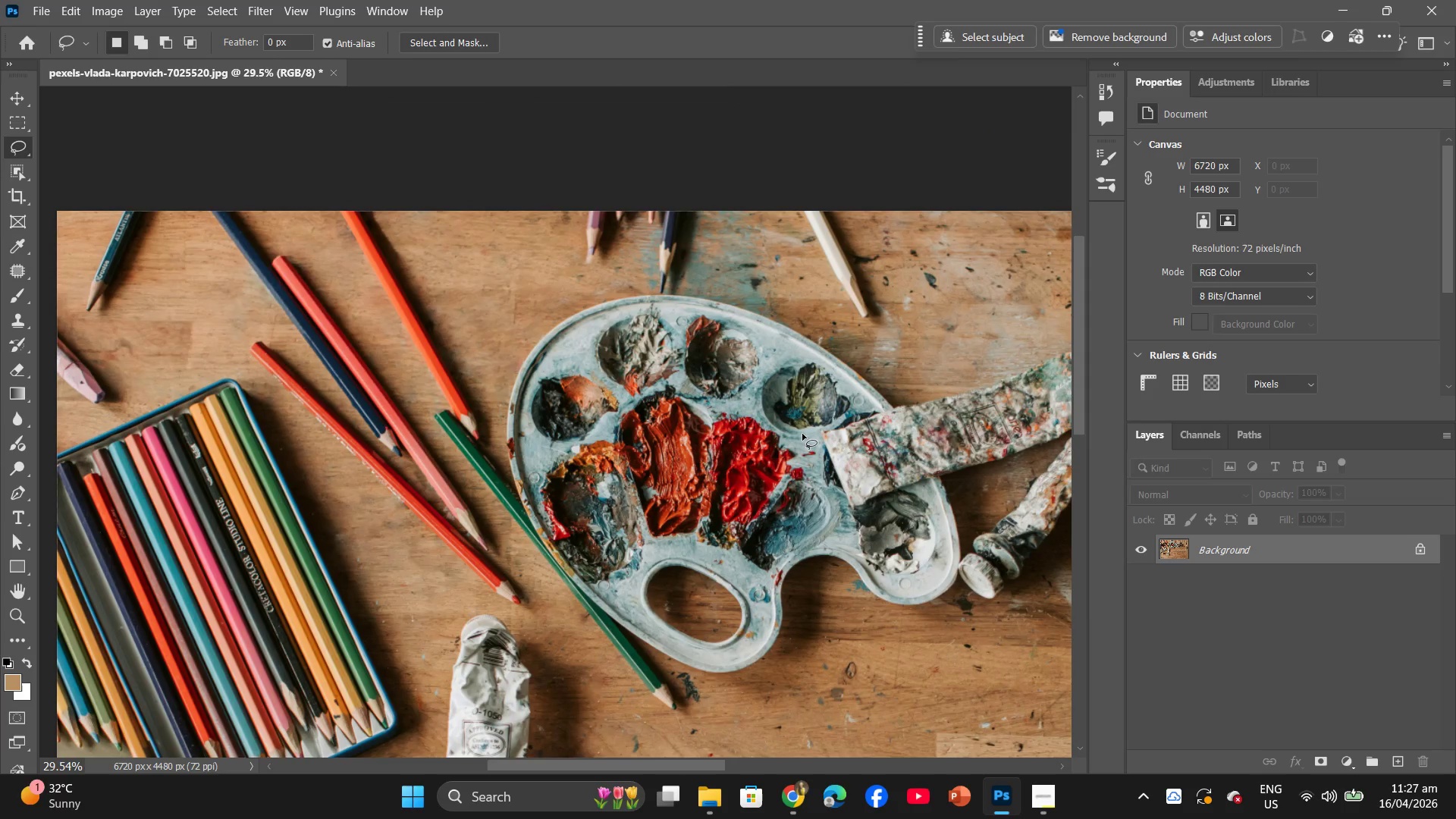 
hold_key(key=AltLeft, duration=0.55)
scroll: coordinate [804, 433], scroll_direction: up, amount: 3.0
 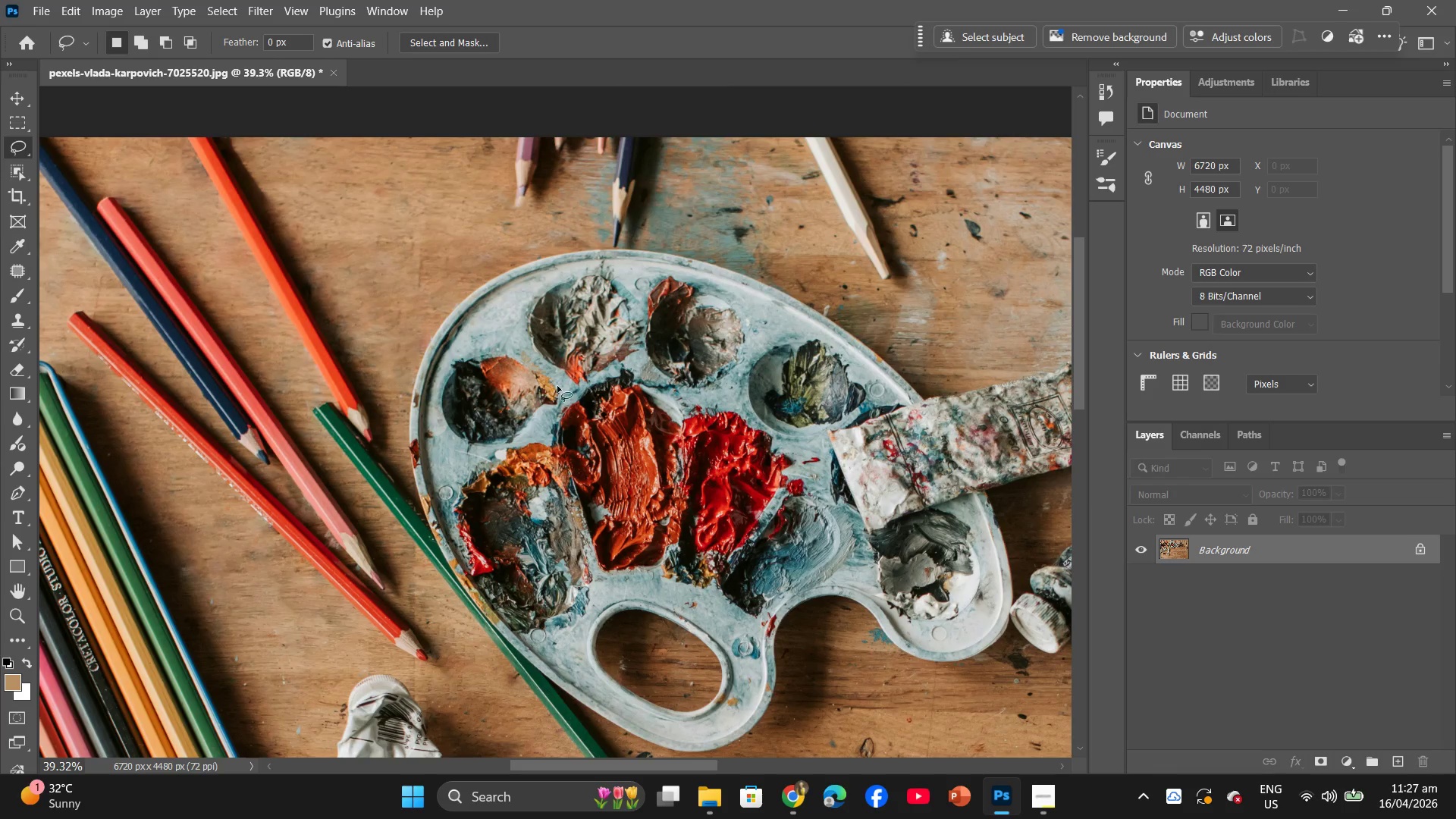 
hold_key(key=Space, duration=0.77)
 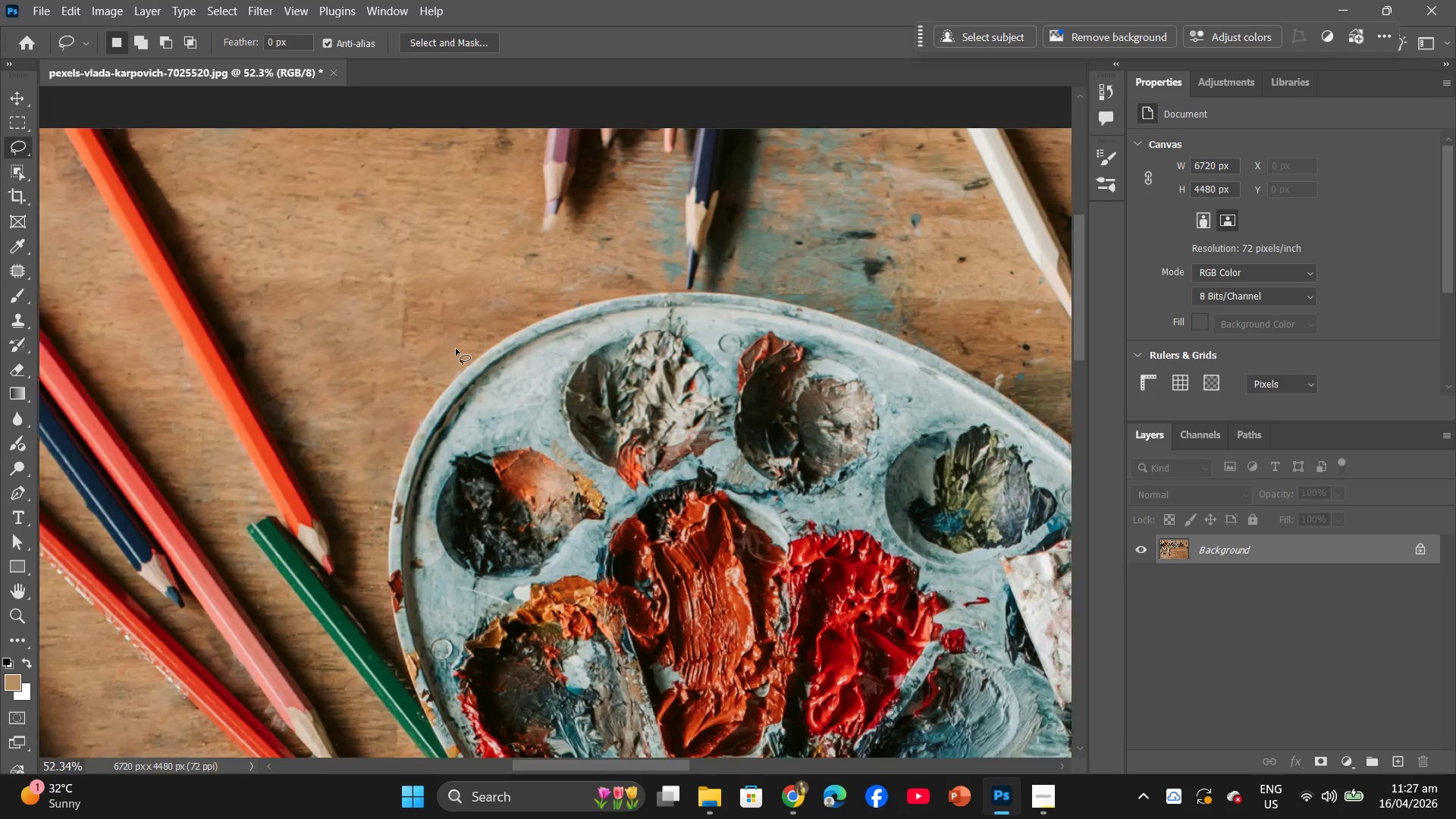 
hold_key(key=AltLeft, duration=0.61)
 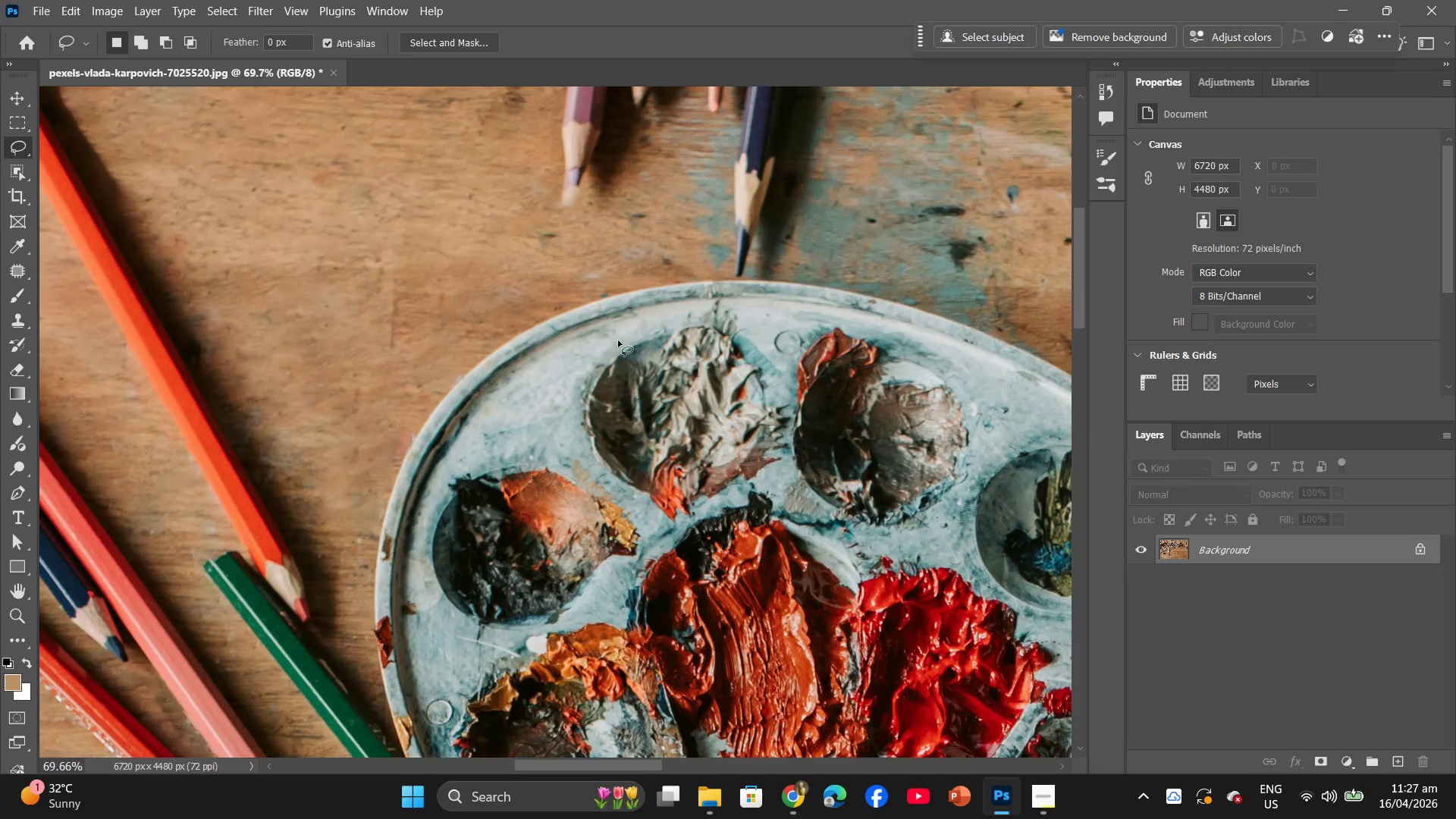 
hold_key(key=Space, duration=0.78)
 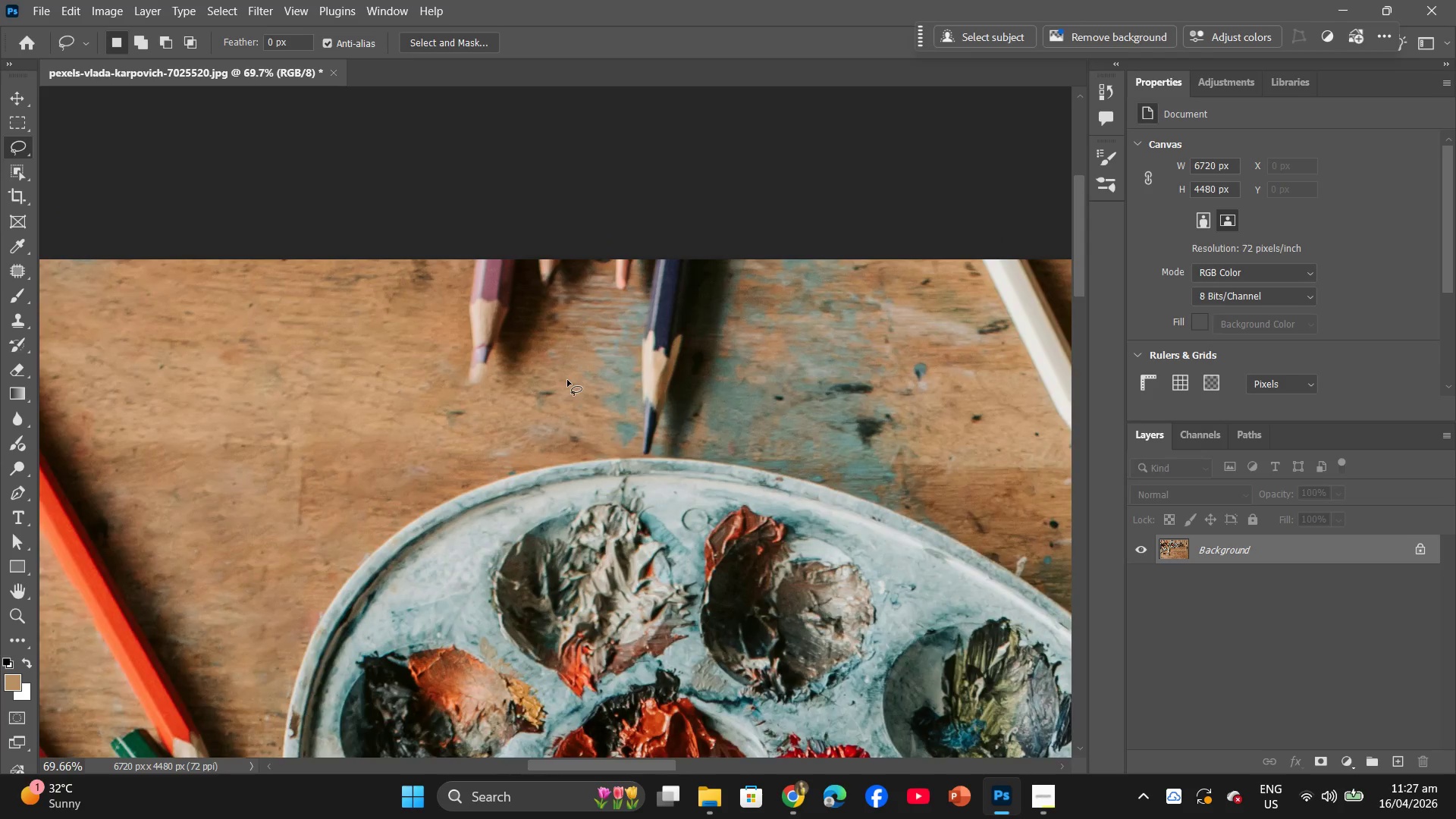 
left_click_drag(start_coordinate=[618, 340], to_coordinate=[532, 495])
 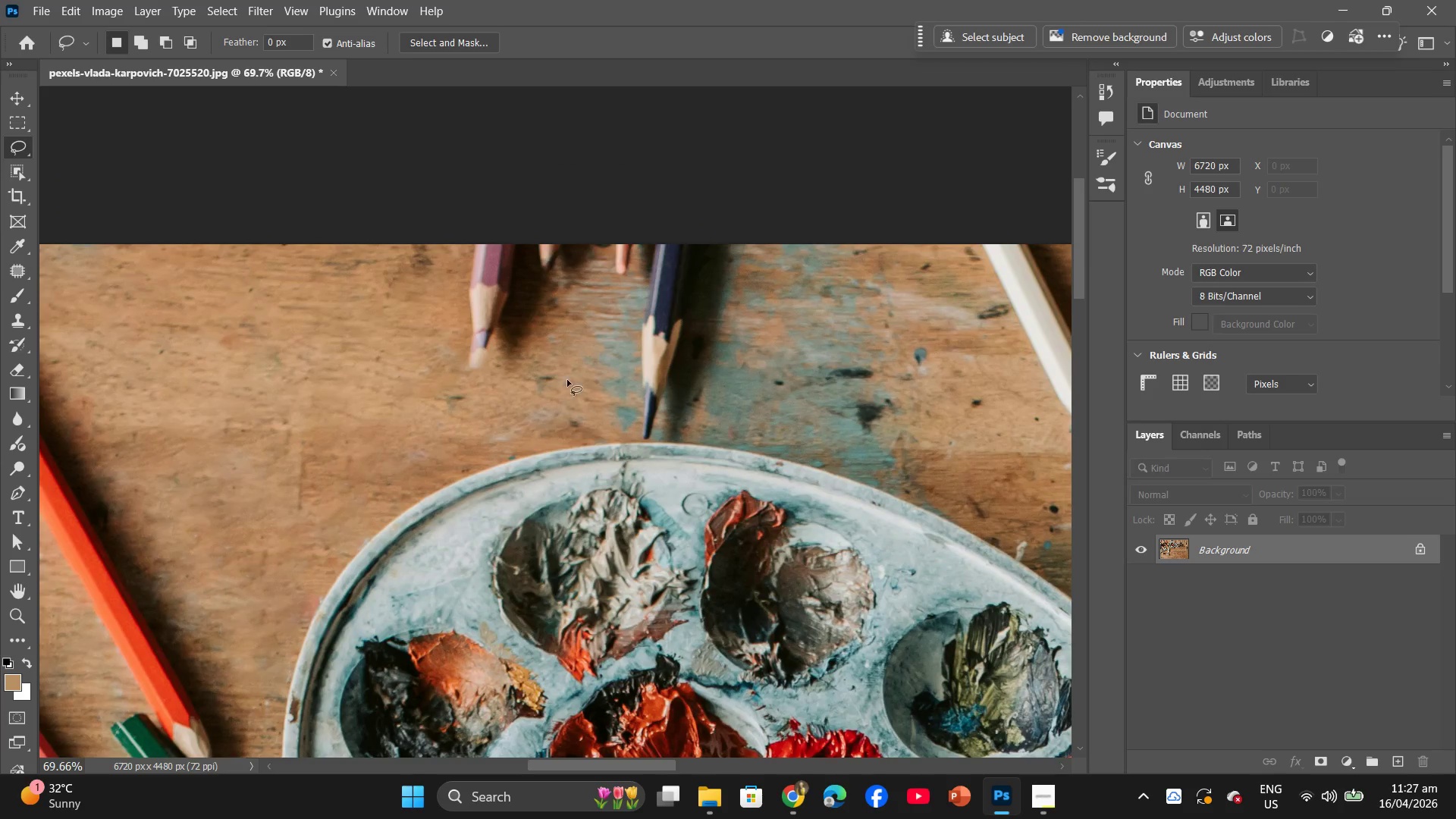 
scroll: coordinate [456, 349], scroll_direction: up, amount: 10.0
 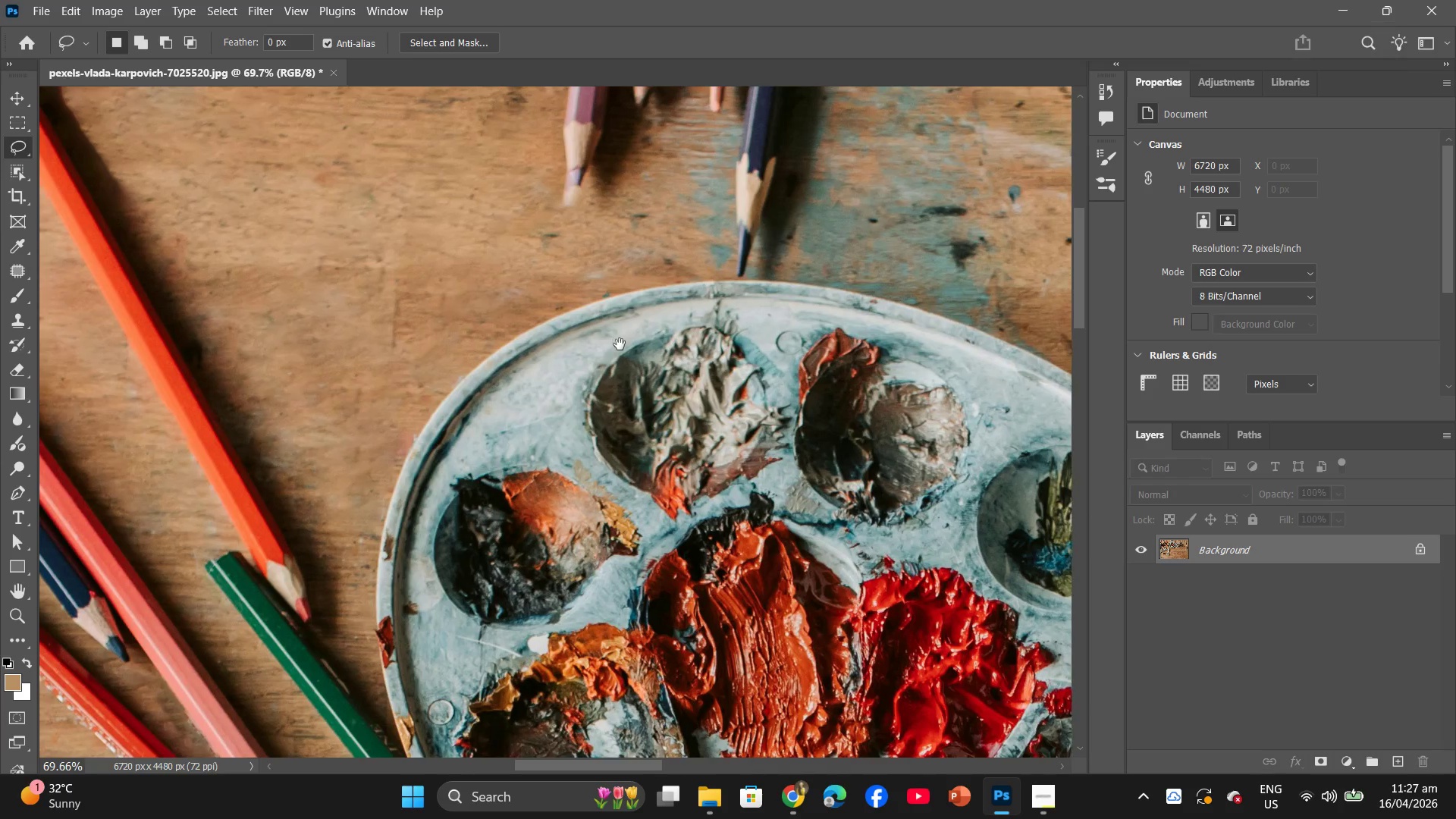 
hold_key(key=AltLeft, duration=0.66)
scroll: coordinate [567, 380], scroll_direction: up, amount: 6.0
 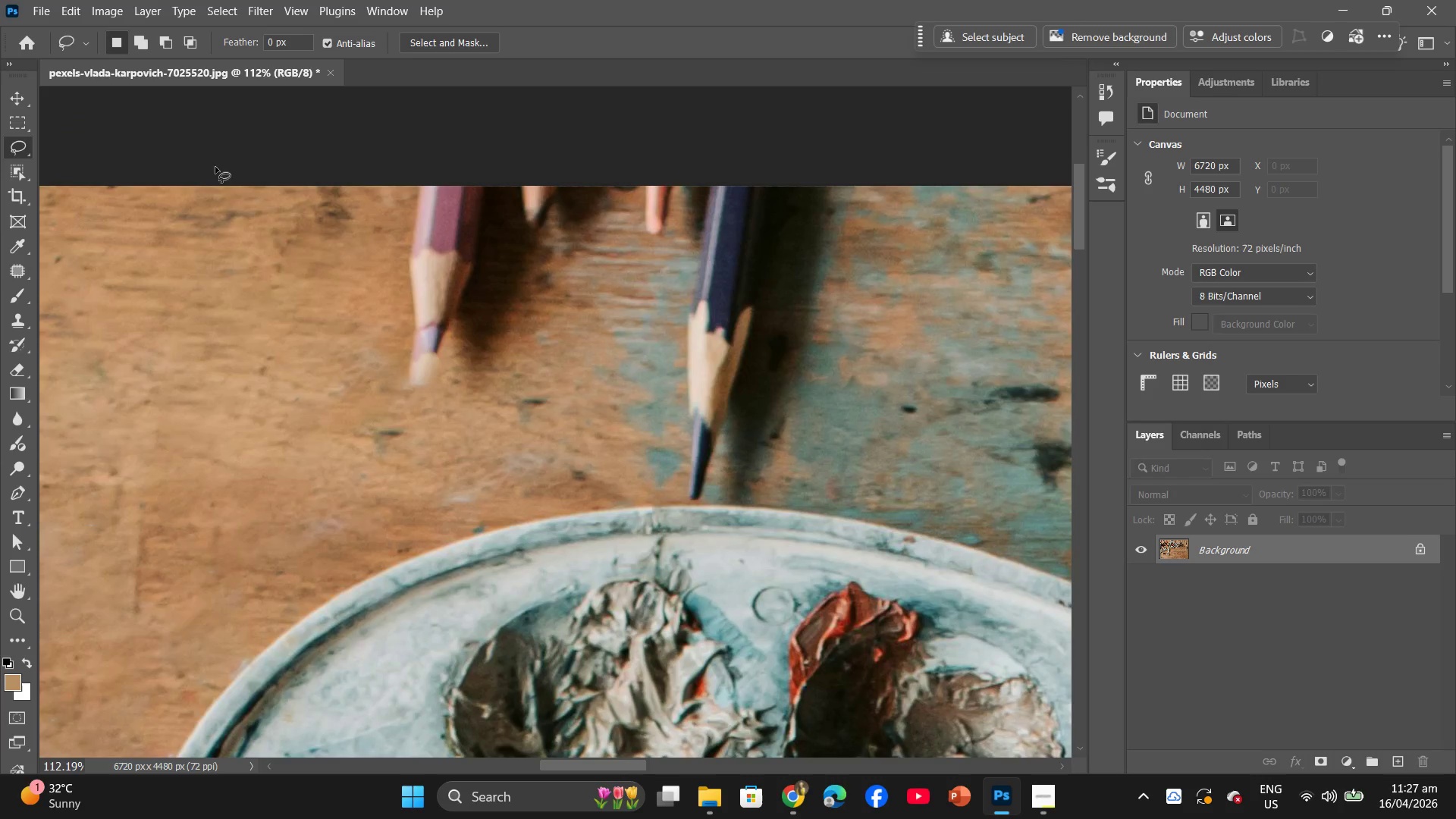 
left_click_drag(start_coordinate=[15, 147], to_coordinate=[89, 145])
 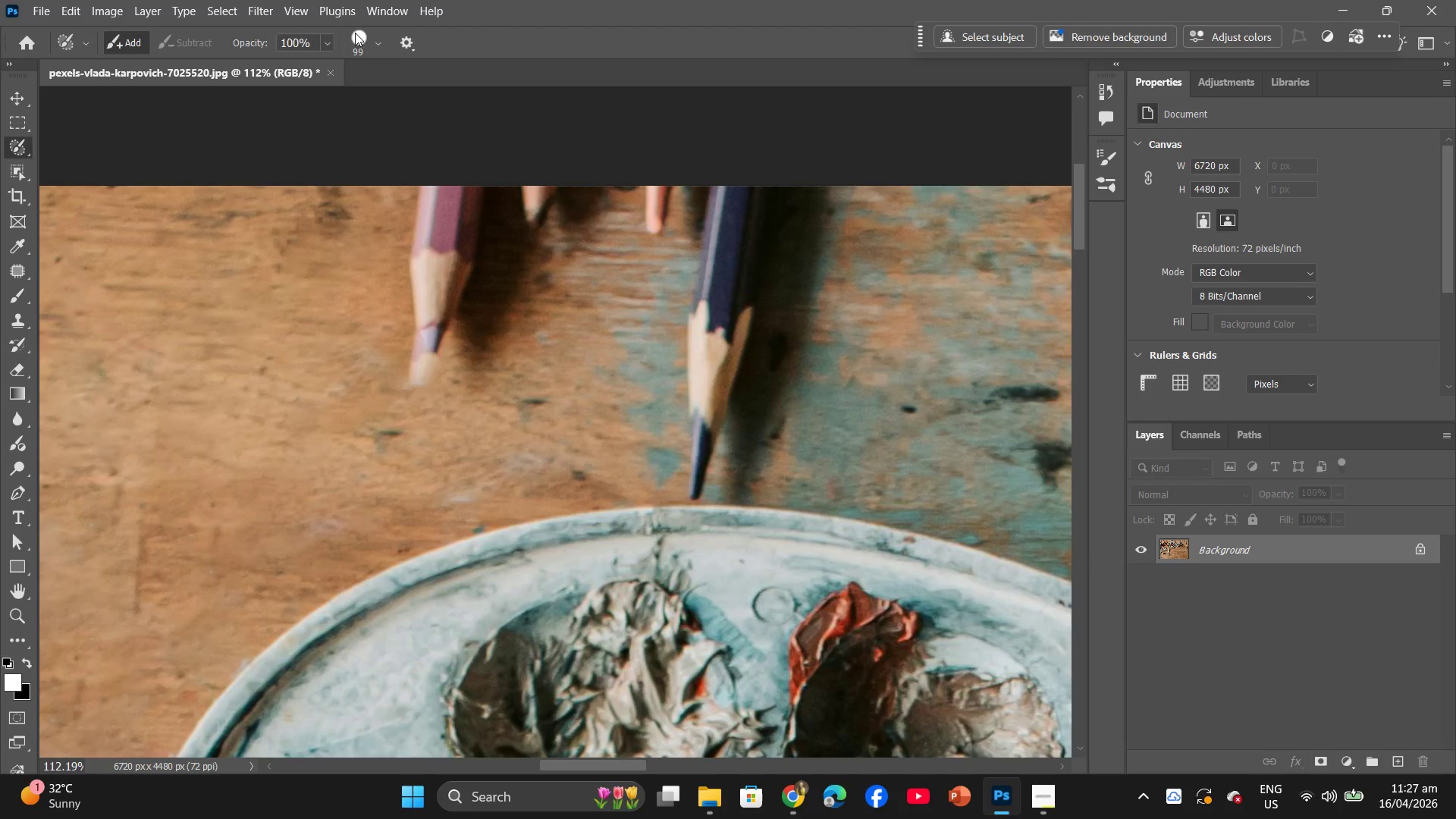 
left_click([366, 40])
 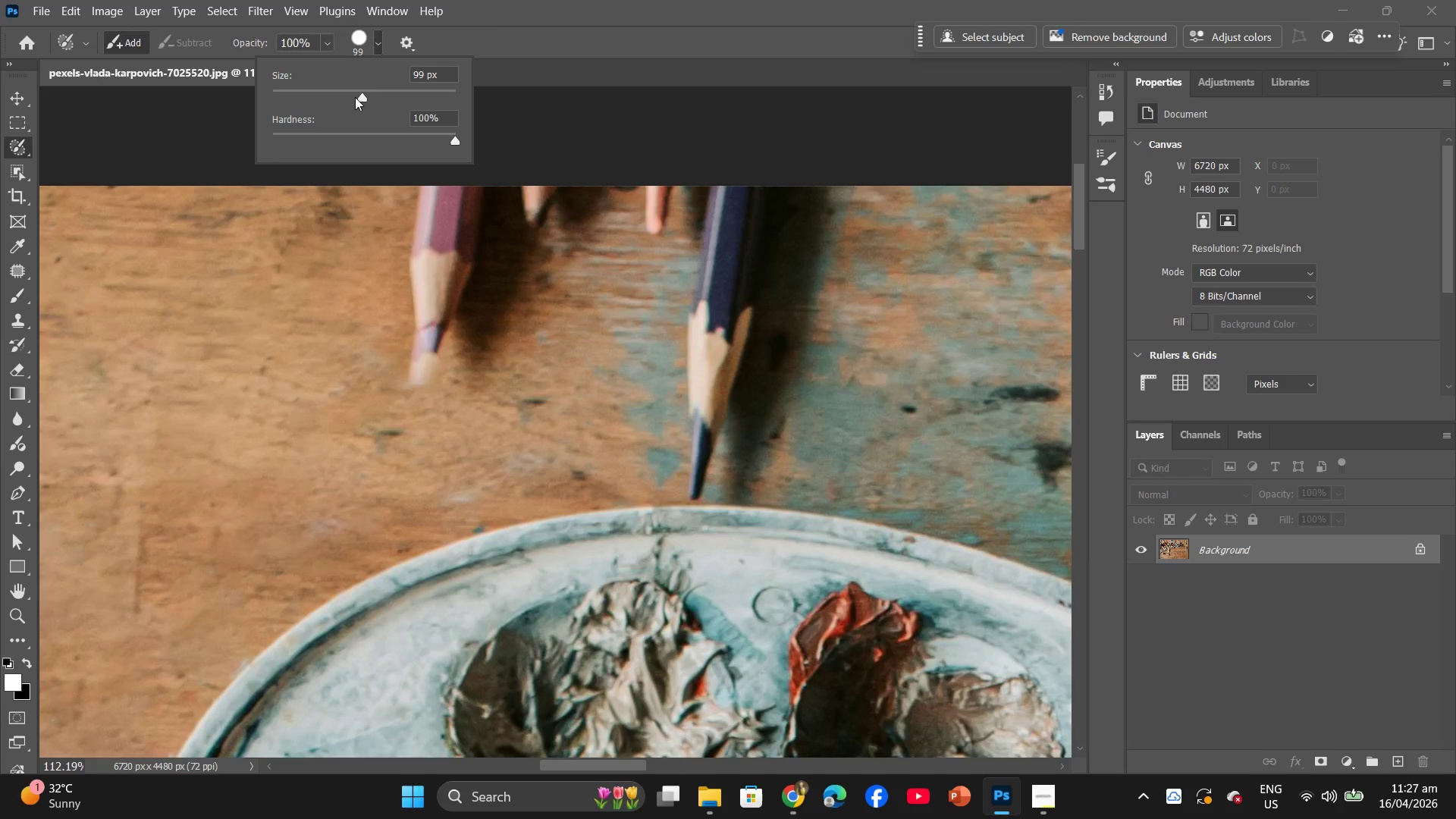 
left_click_drag(start_coordinate=[355, 97], to_coordinate=[294, 96])
 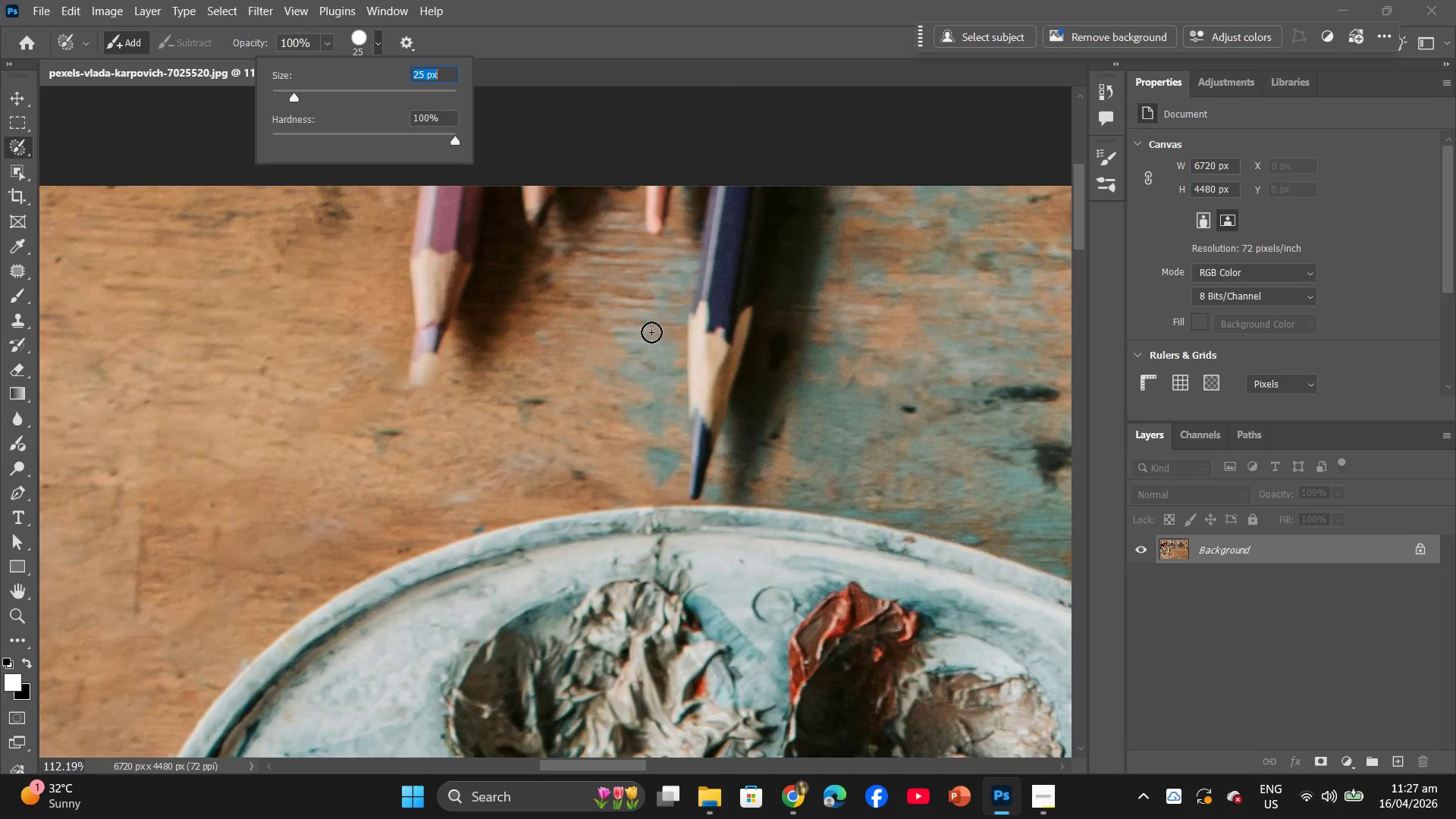 
left_click([651, 332])
 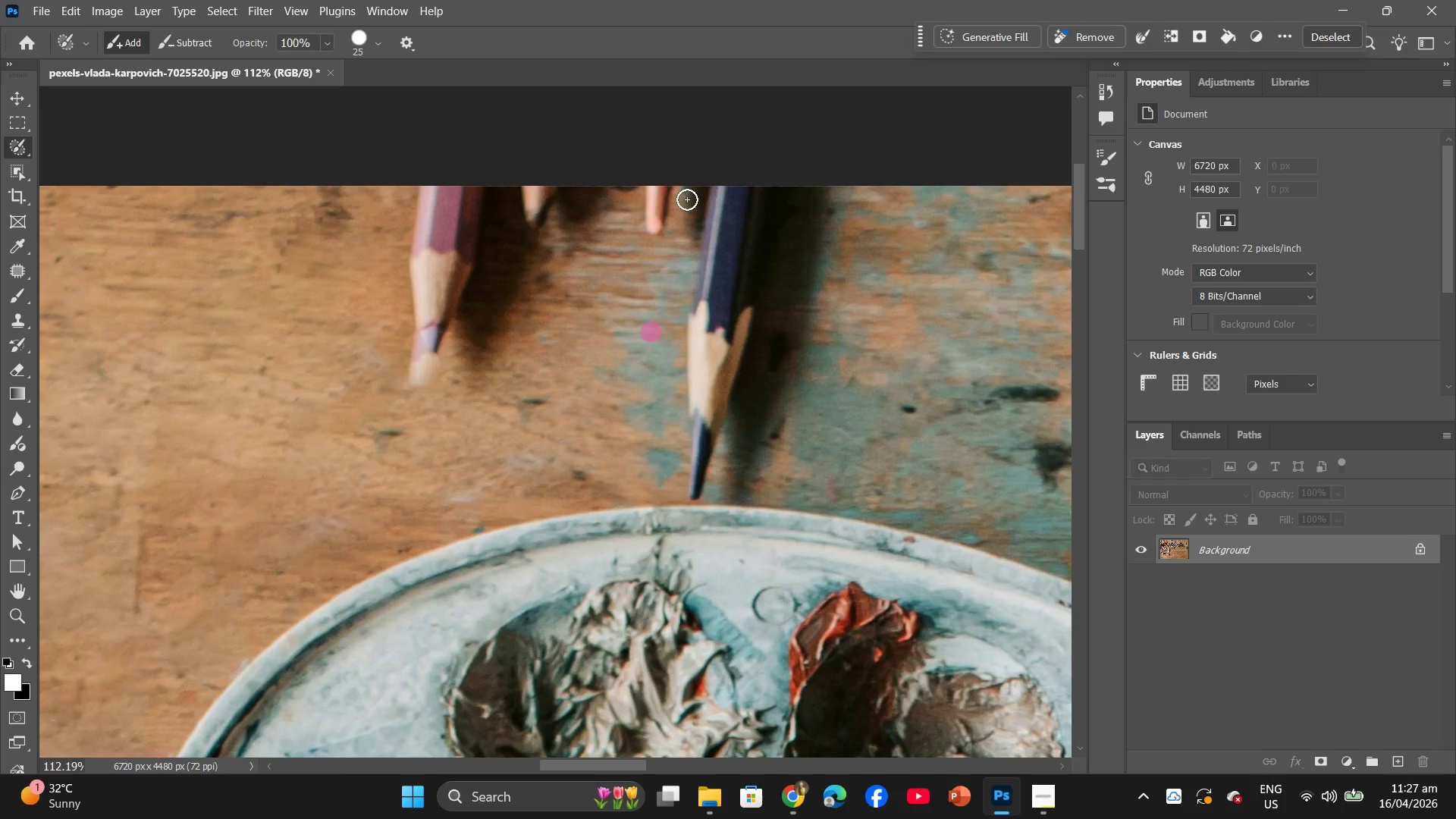 
left_click_drag(start_coordinate=[686, 194], to_coordinate=[693, 238])
 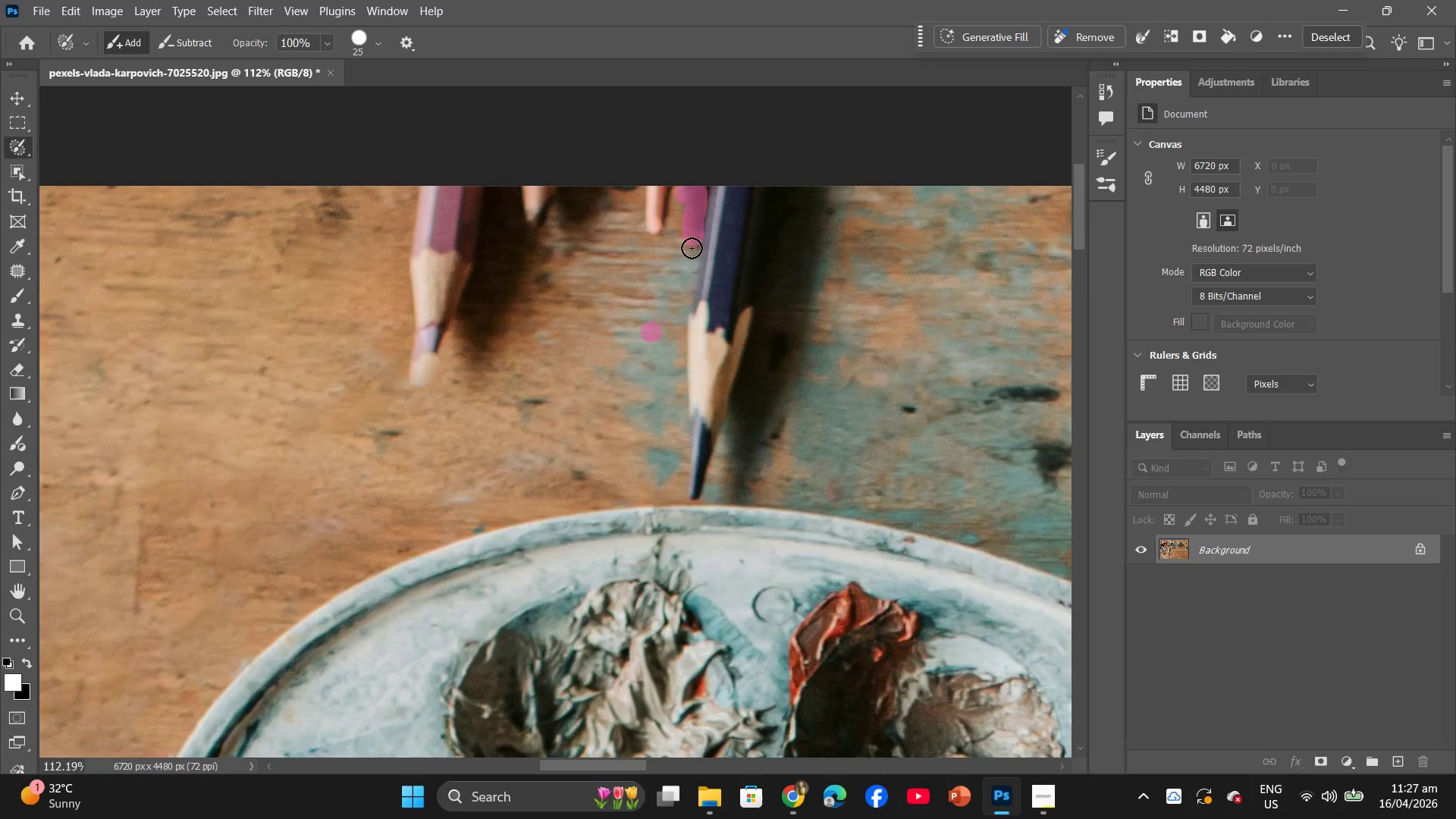 
left_click_drag(start_coordinate=[692, 248], to_coordinate=[675, 225])
 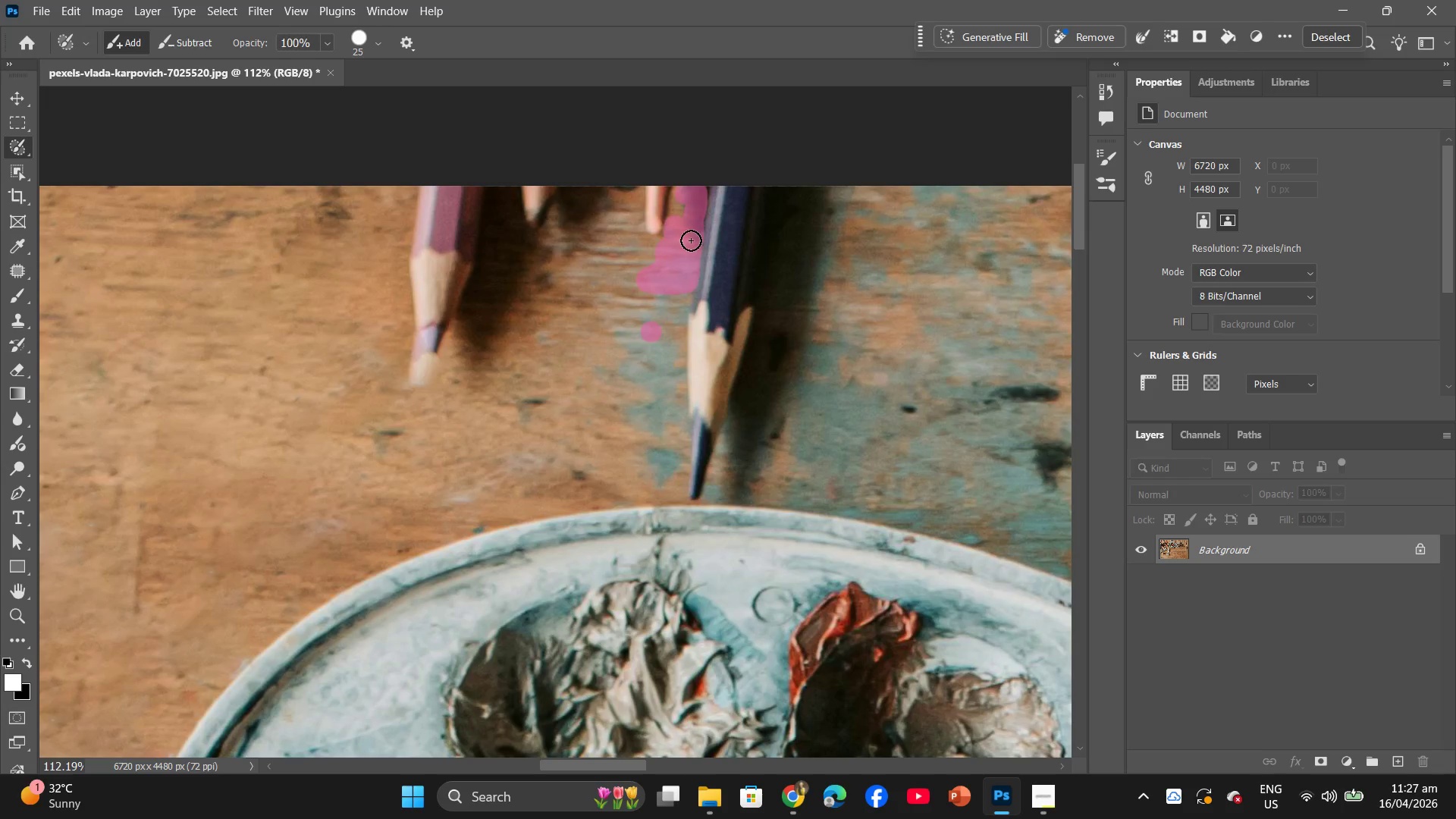 
left_click_drag(start_coordinate=[691, 240], to_coordinate=[683, 428])
 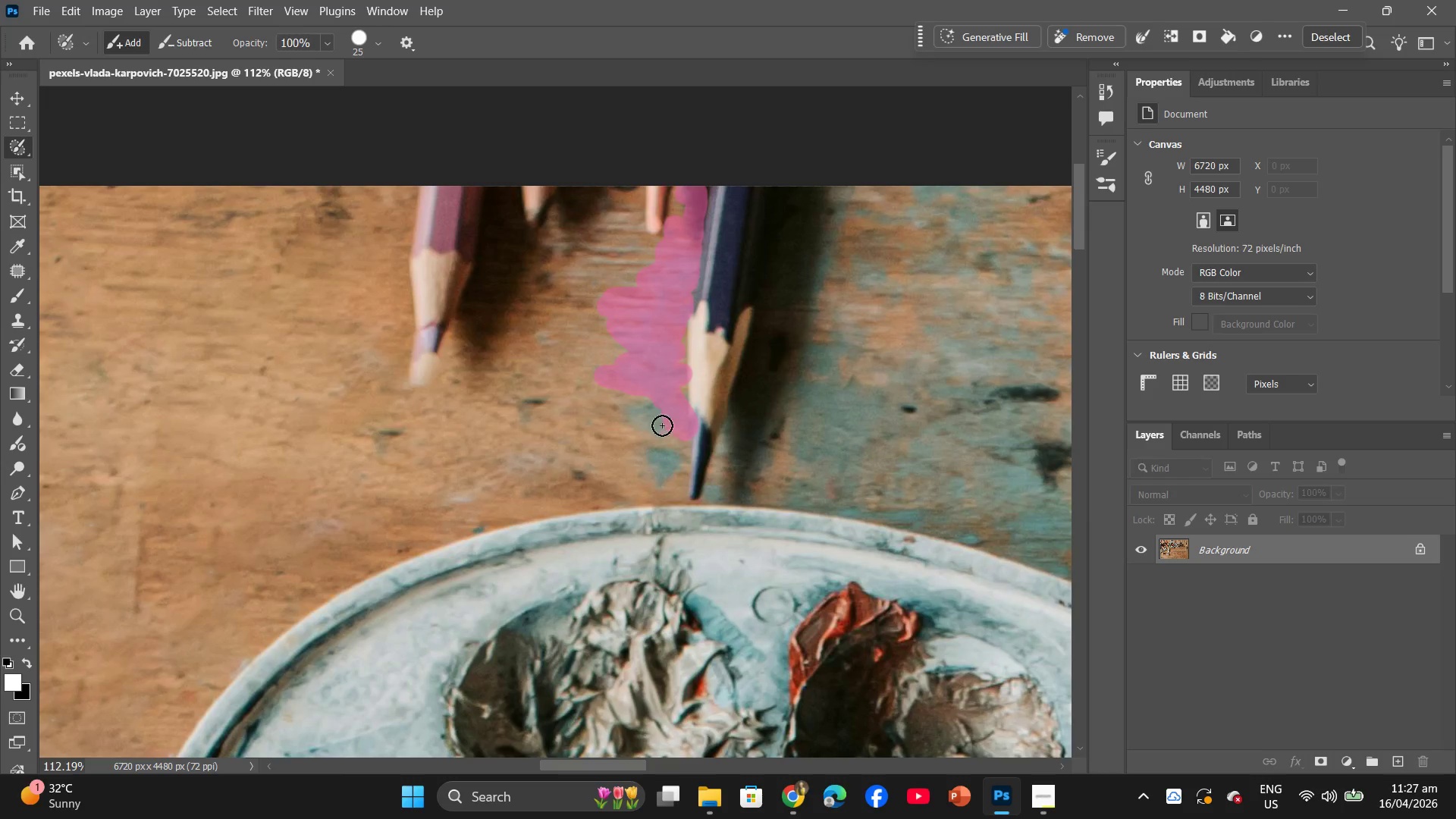 
key(Control+Z)
 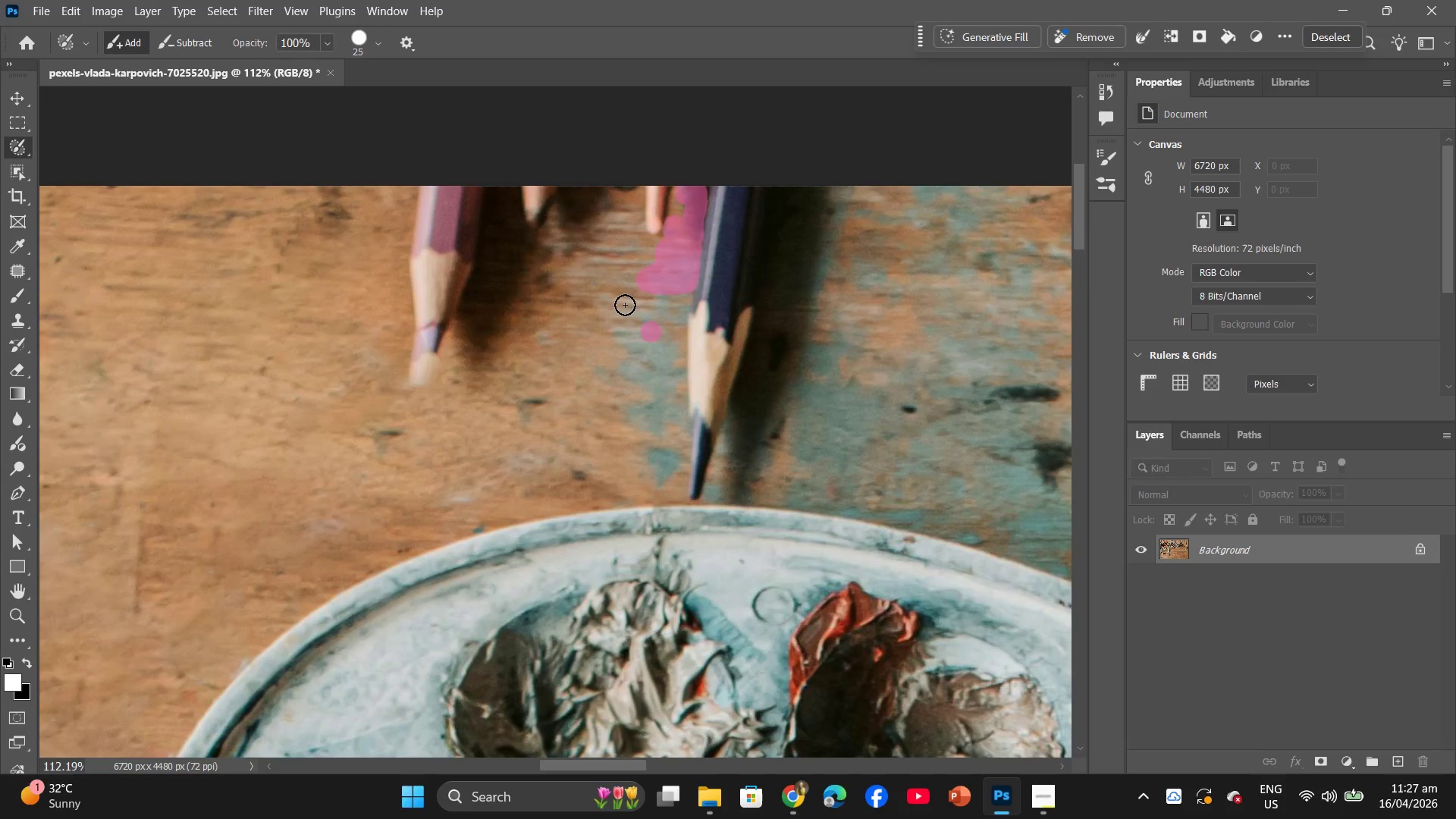 
left_click_drag(start_coordinate=[610, 299], to_coordinate=[601, 360])
 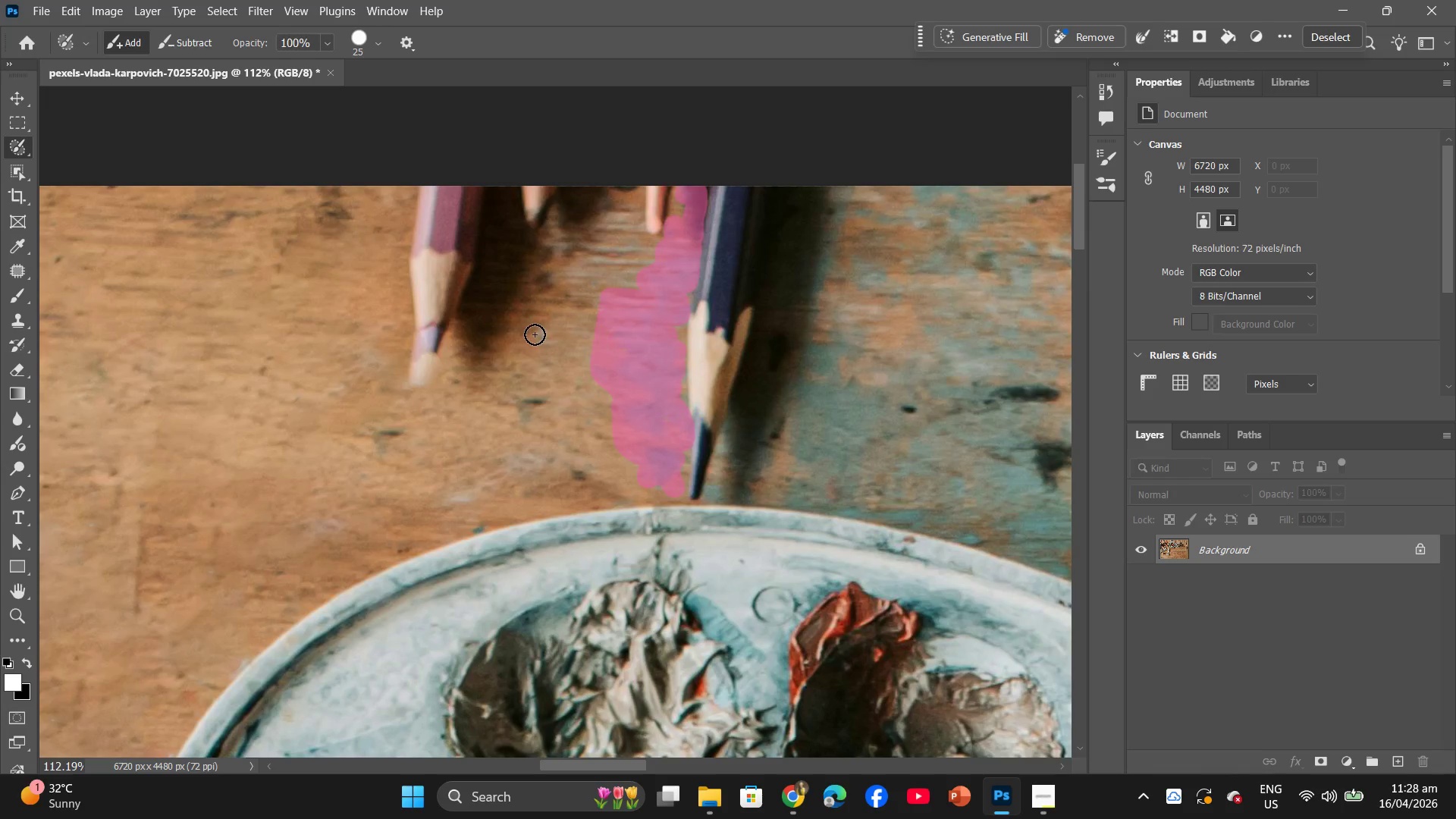 
left_click([535, 334])
 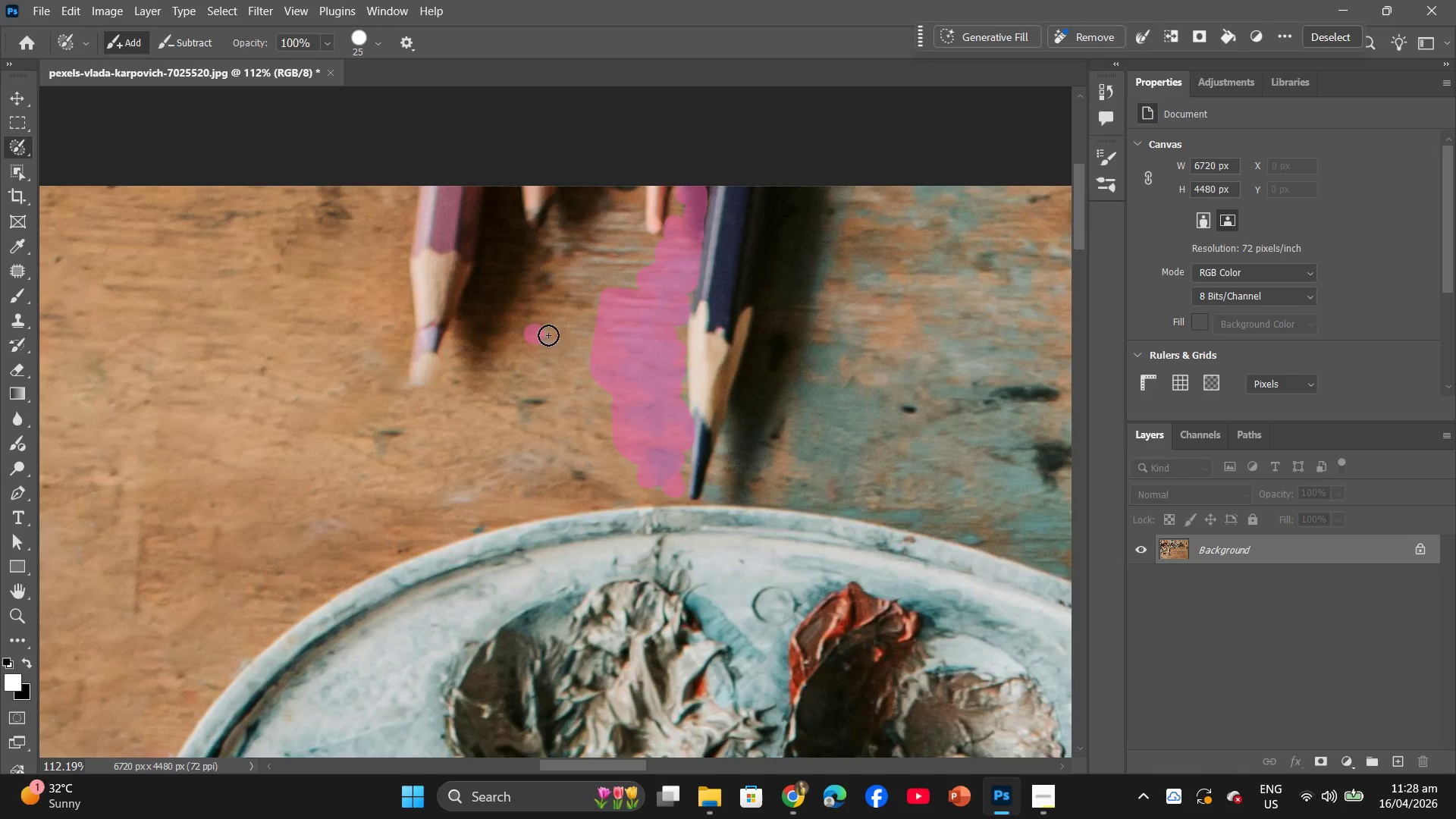 
left_click_drag(start_coordinate=[570, 341], to_coordinate=[569, 350])
 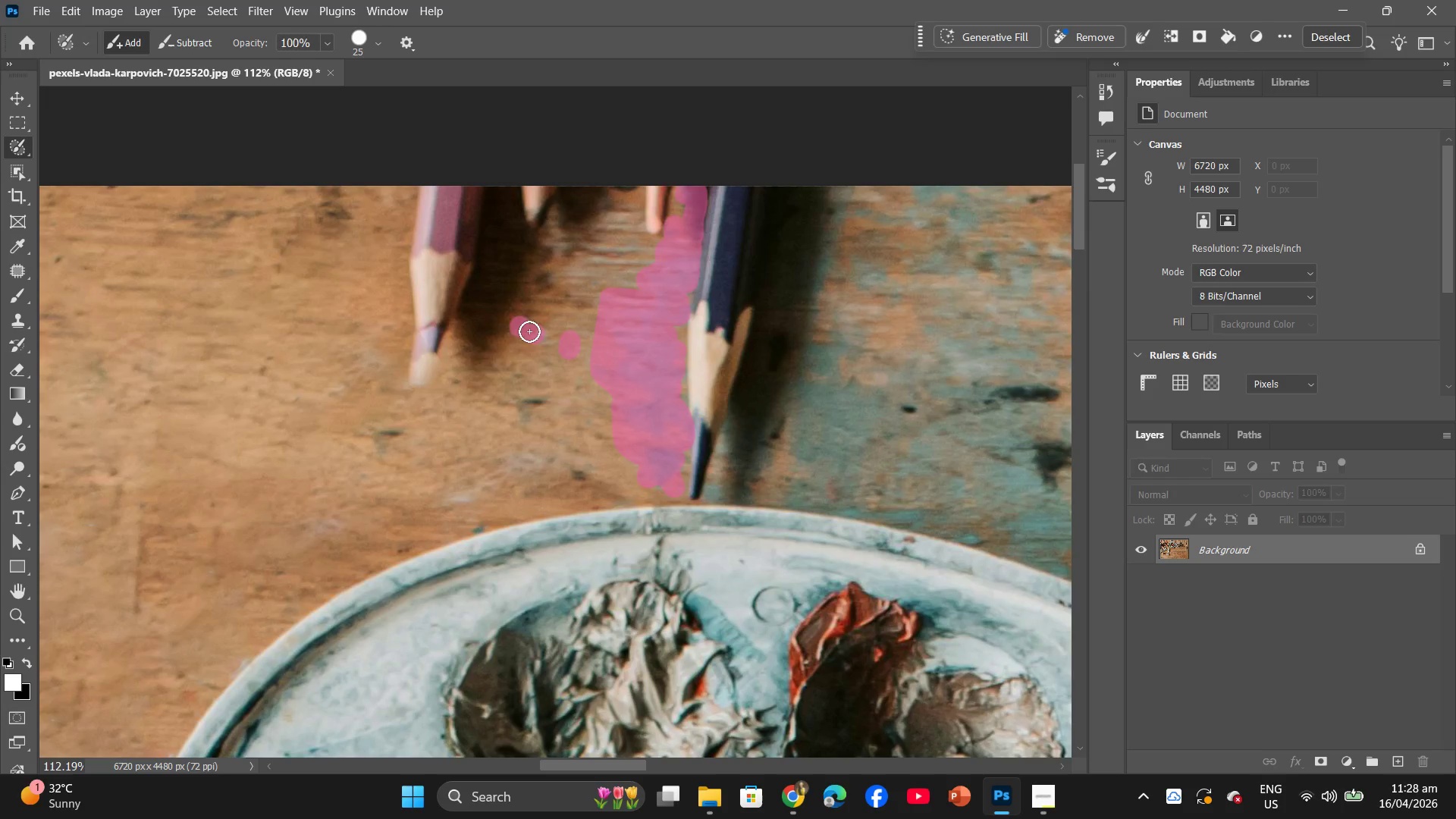 
triple_click([541, 340])
 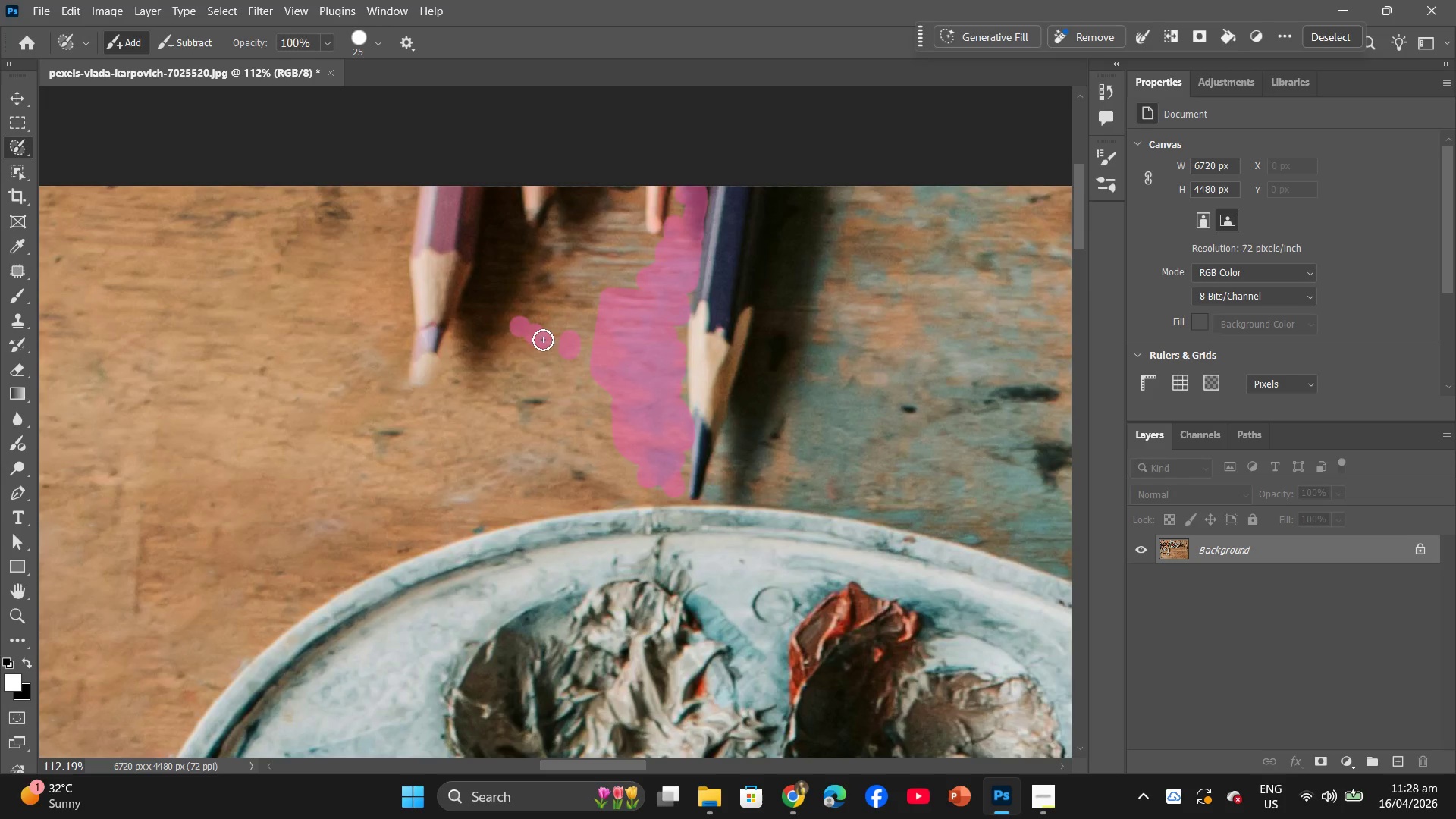 
triple_click([543, 340])
 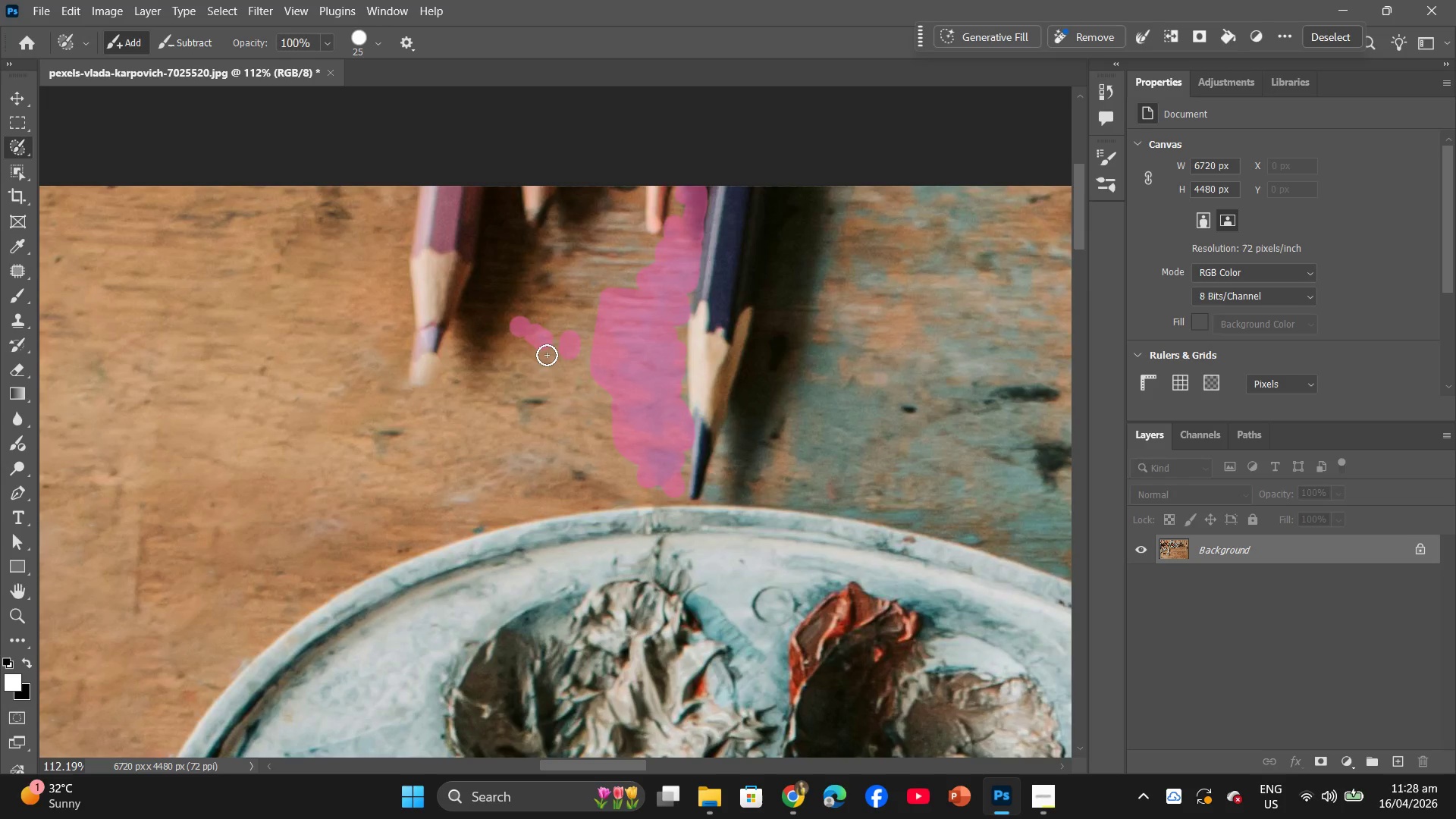 
left_click_drag(start_coordinate=[546, 348], to_coordinate=[548, 360])
 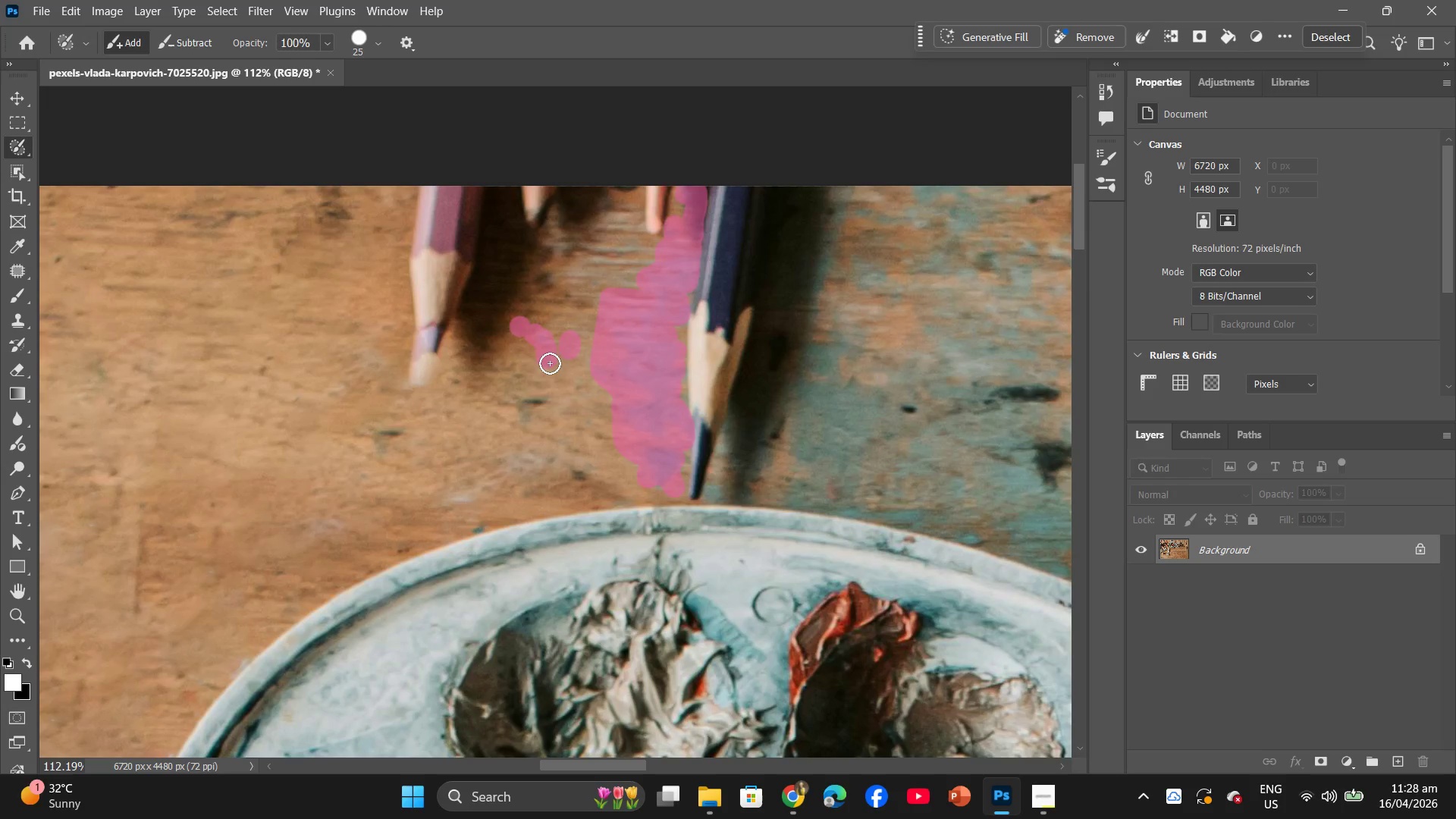 
left_click_drag(start_coordinate=[550, 365], to_coordinate=[549, 369])
 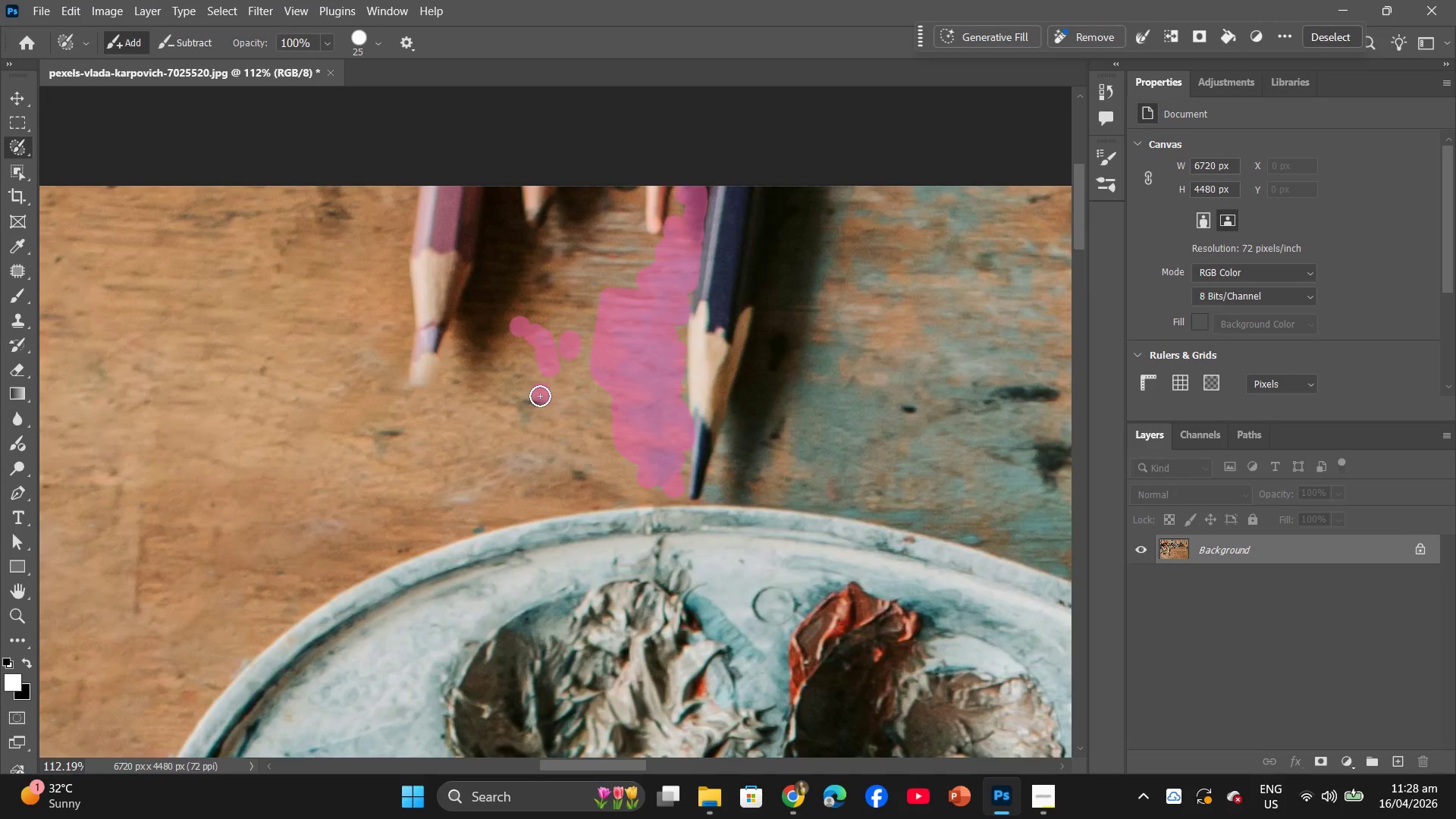 
left_click_drag(start_coordinate=[539, 396], to_coordinate=[534, 396])
 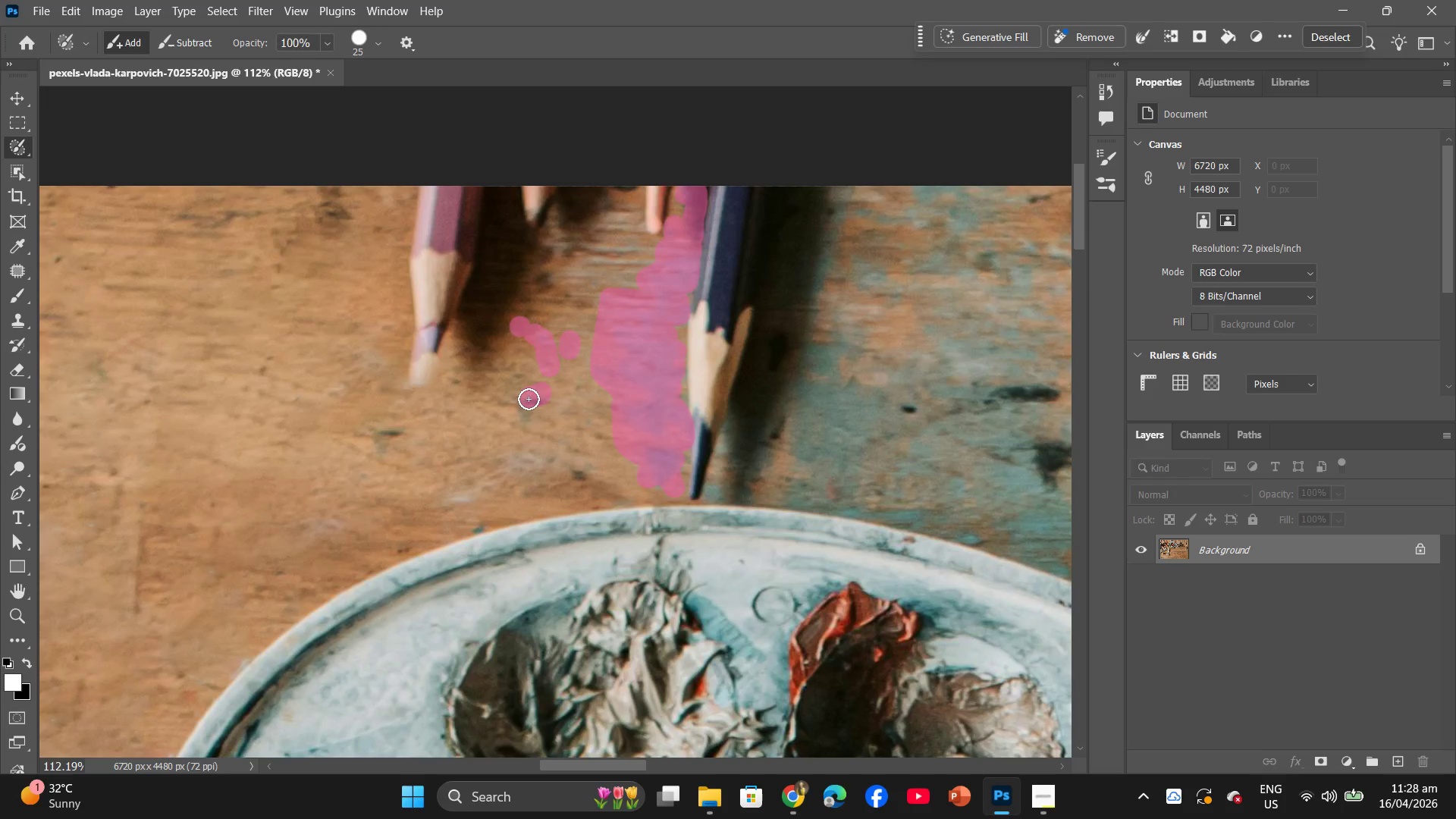 
left_click_drag(start_coordinate=[529, 402], to_coordinate=[538, 419])
 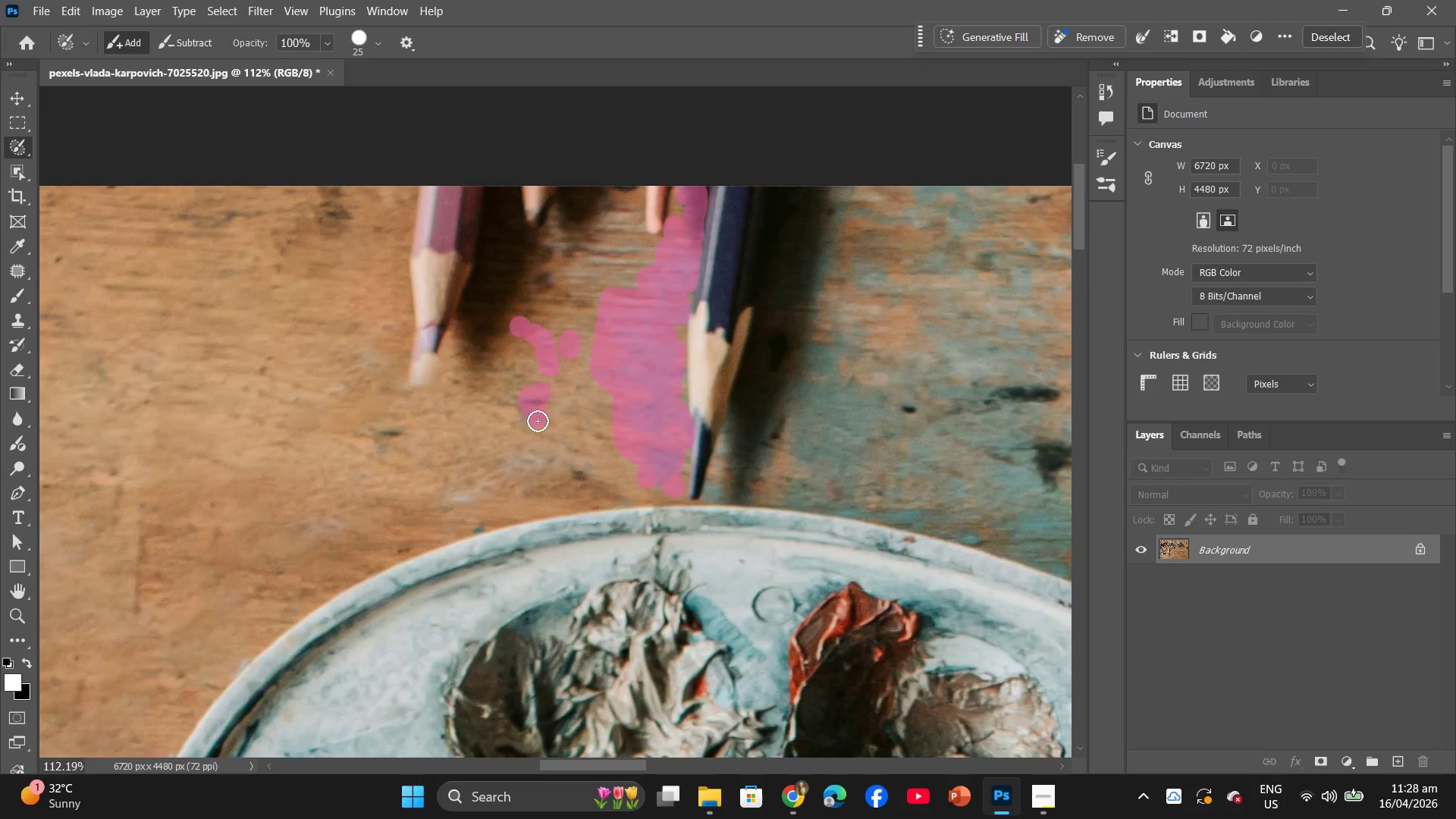 
left_click_drag(start_coordinate=[538, 421], to_coordinate=[539, 425])
 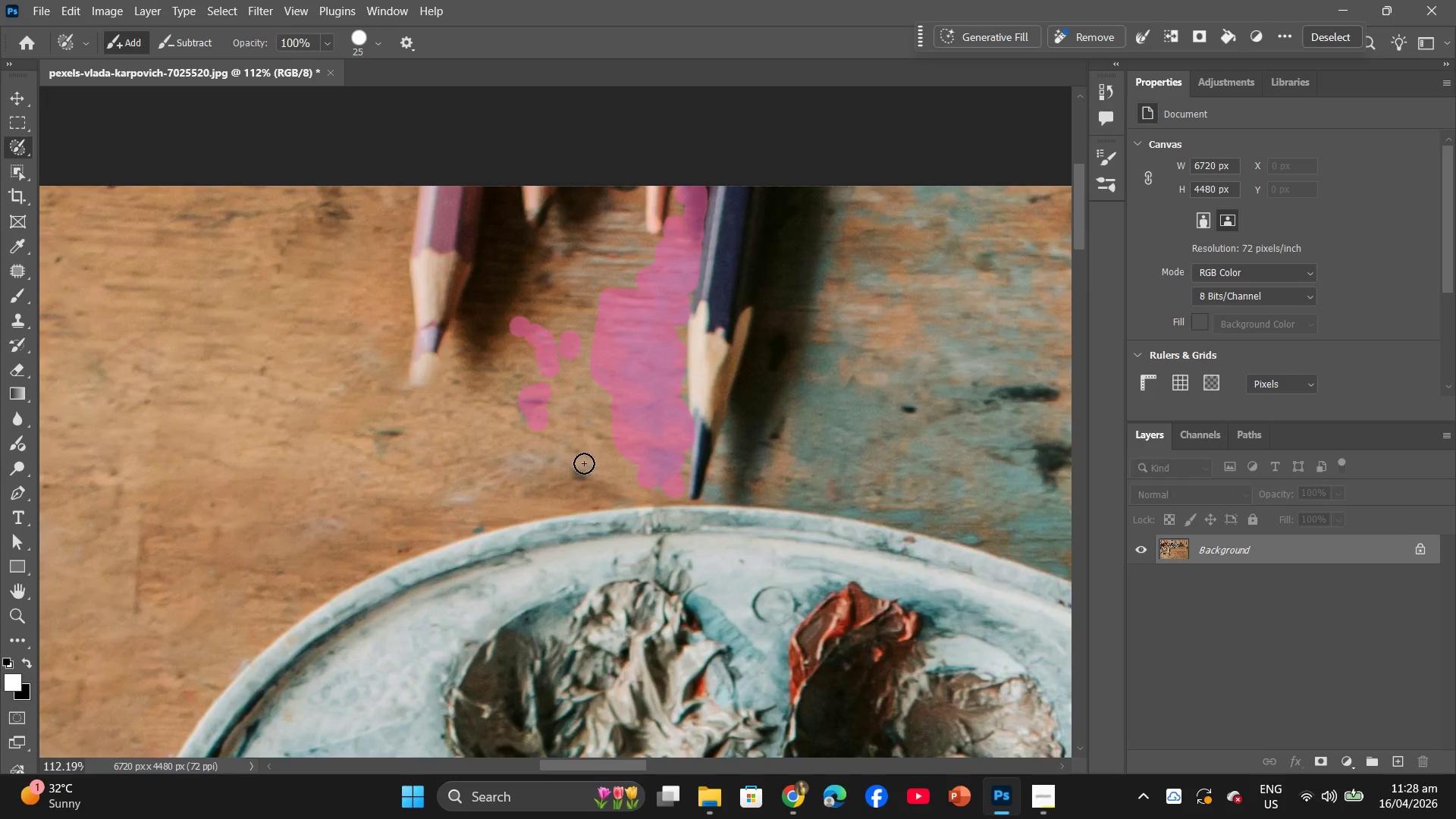 
left_click_drag(start_coordinate=[584, 462], to_coordinate=[585, 469])
 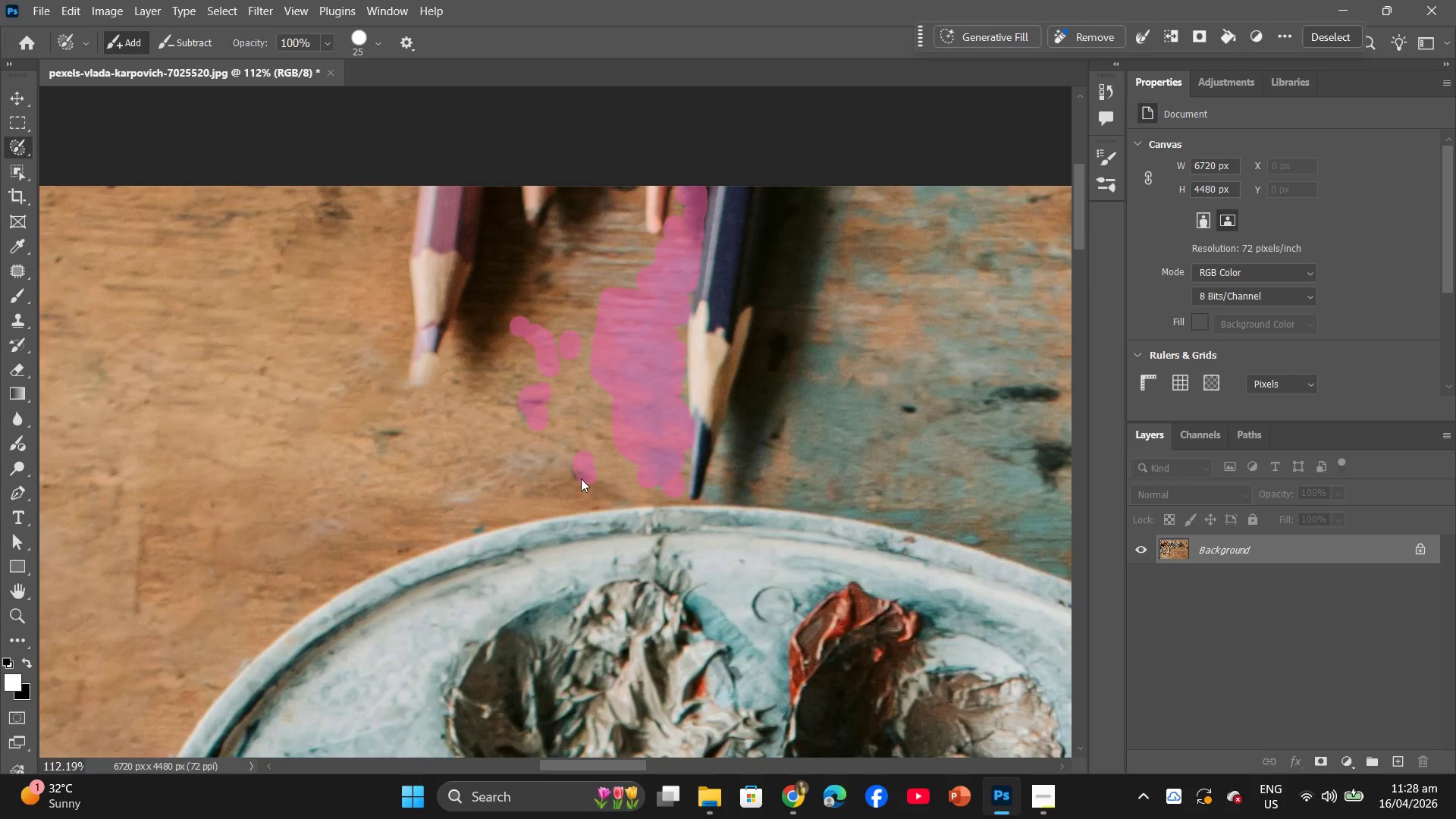 
triple_click([579, 479])
 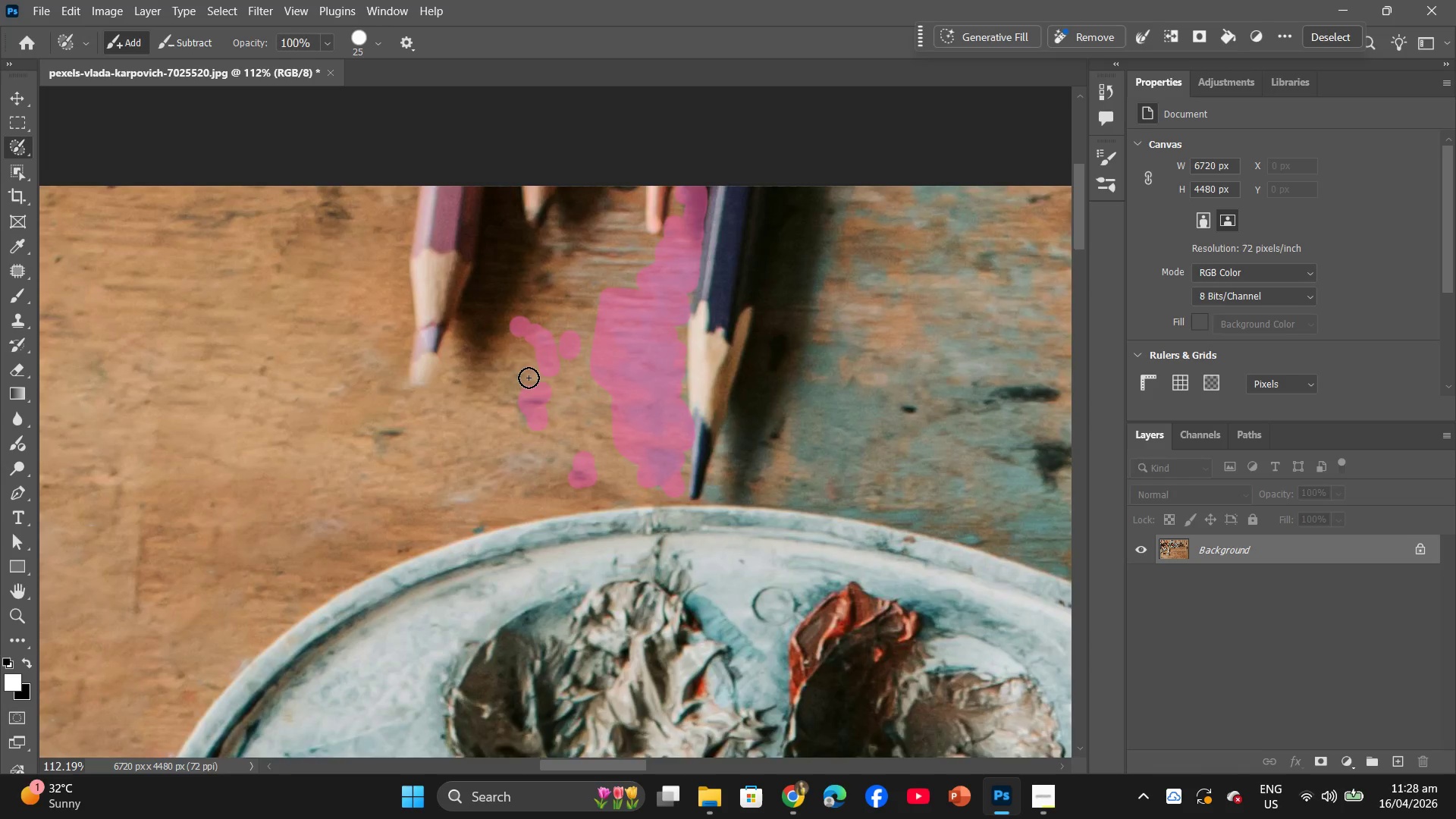 
scroll: coordinate [529, 378], scroll_direction: up, amount: 2.0
 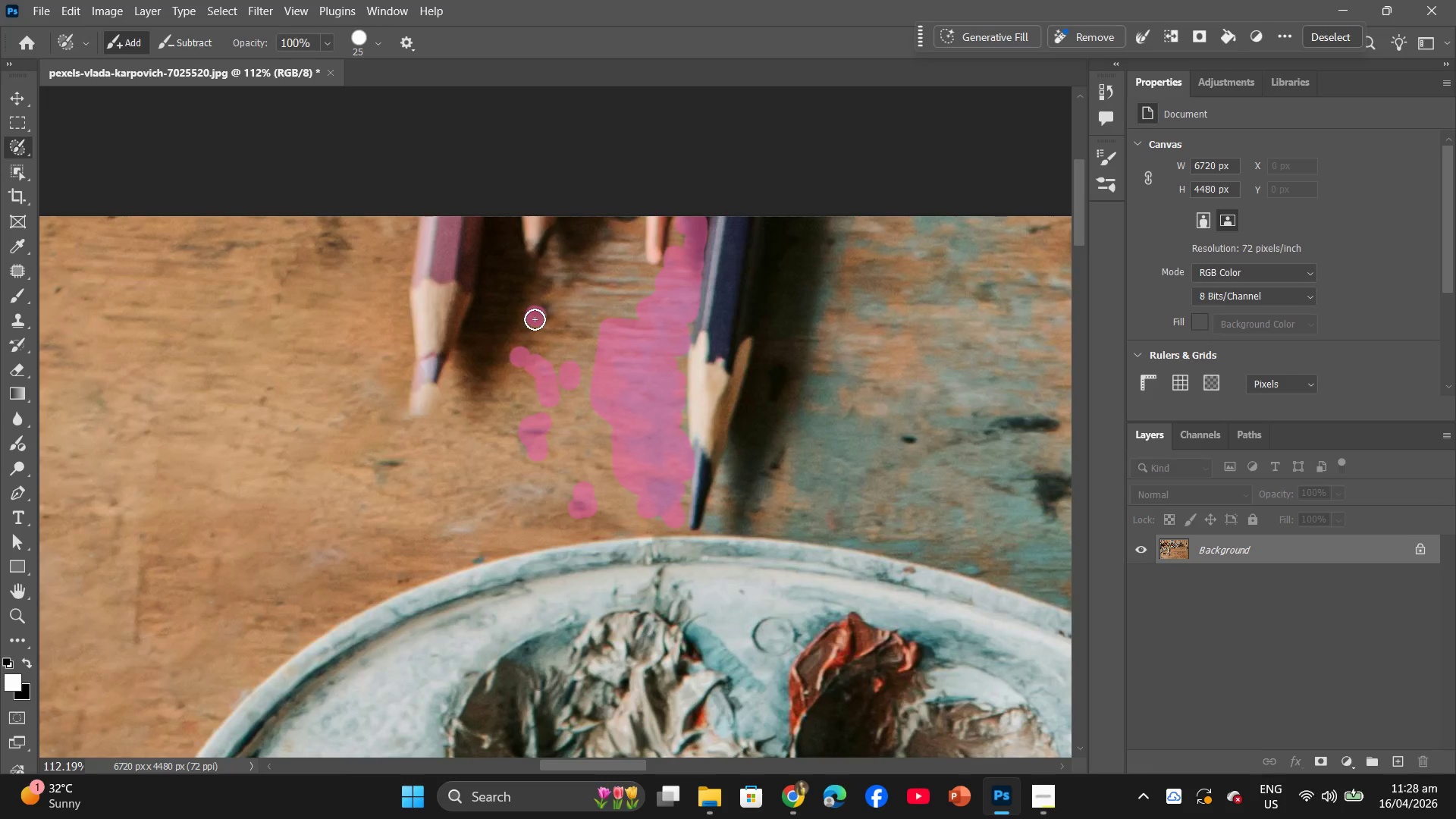 
triple_click([538, 318])
 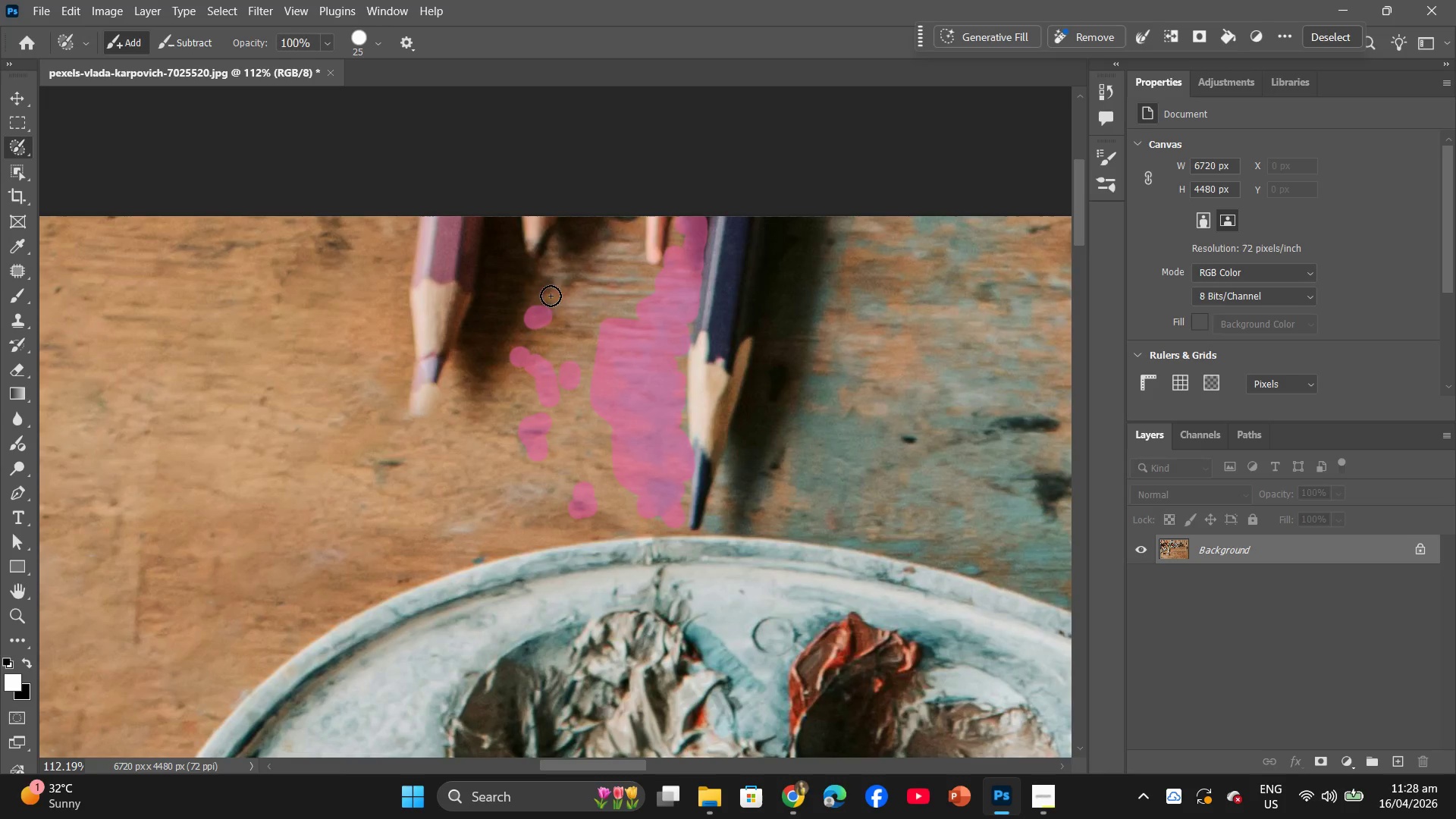 
left_click_drag(start_coordinate=[541, 290], to_coordinate=[544, 326])
 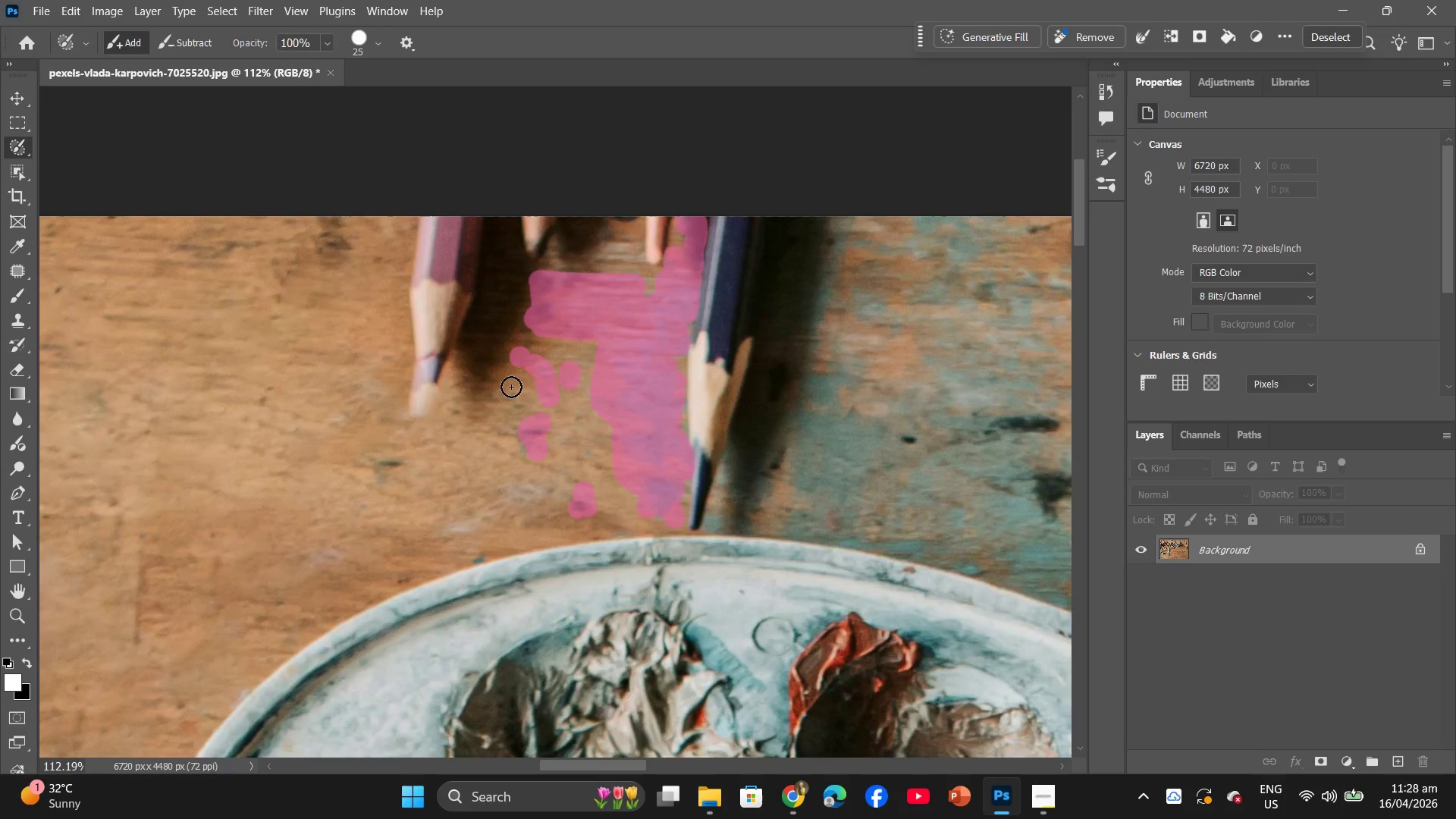 
left_click_drag(start_coordinate=[511, 394], to_coordinate=[511, 399])
 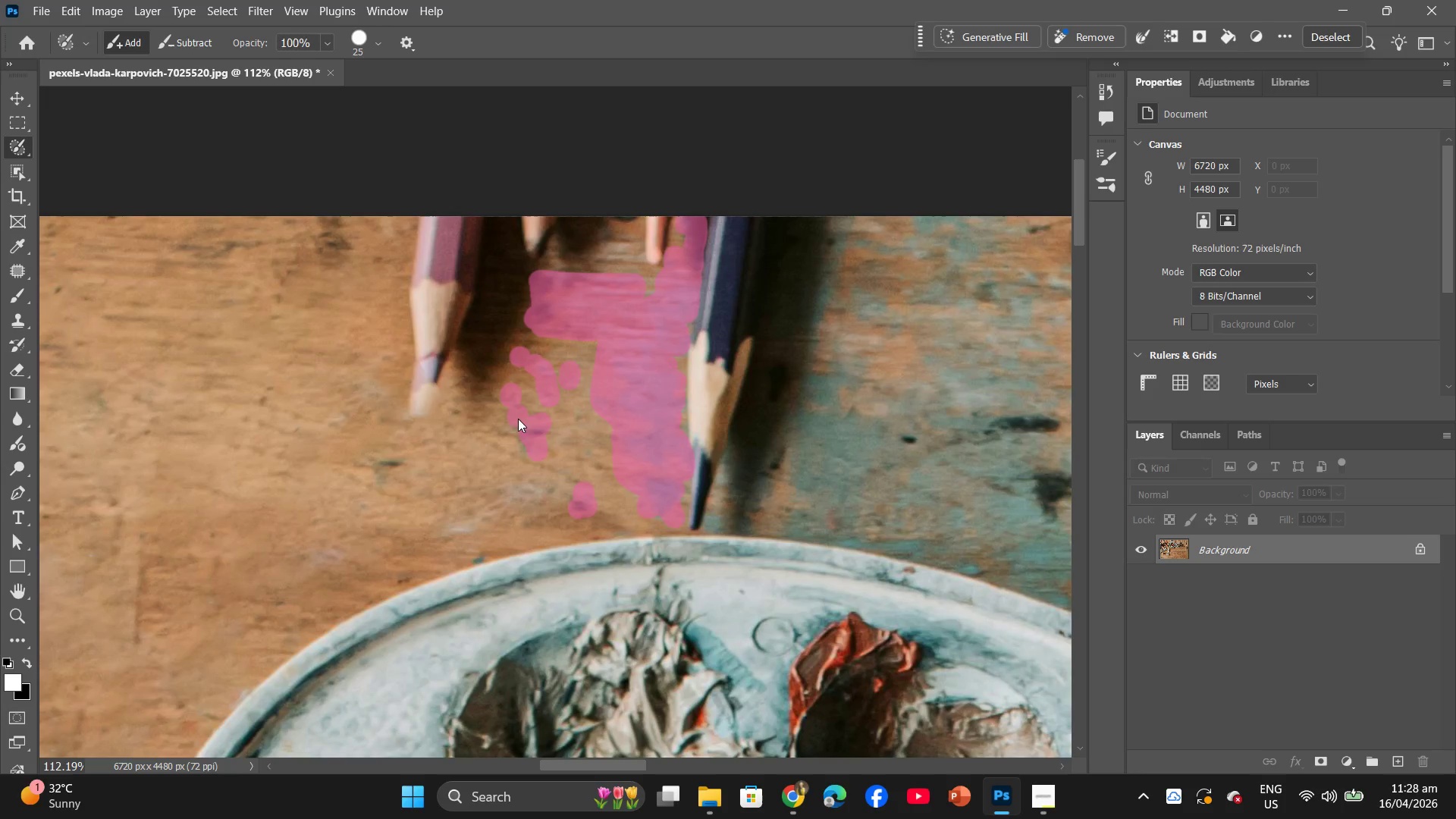 
left_click_drag(start_coordinate=[518, 419], to_coordinate=[522, 428])
 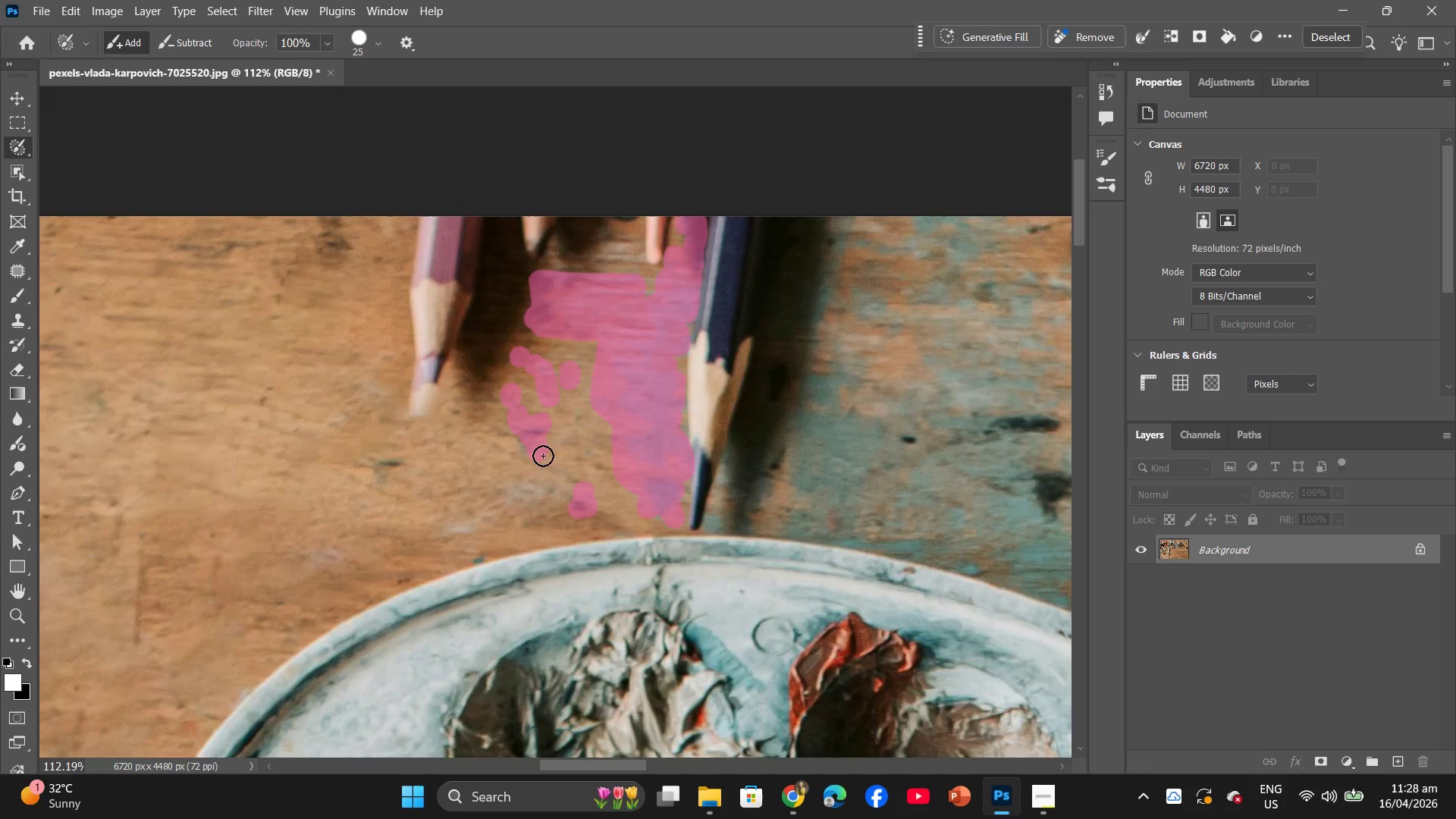 
left_click_drag(start_coordinate=[544, 458], to_coordinate=[544, 472])
 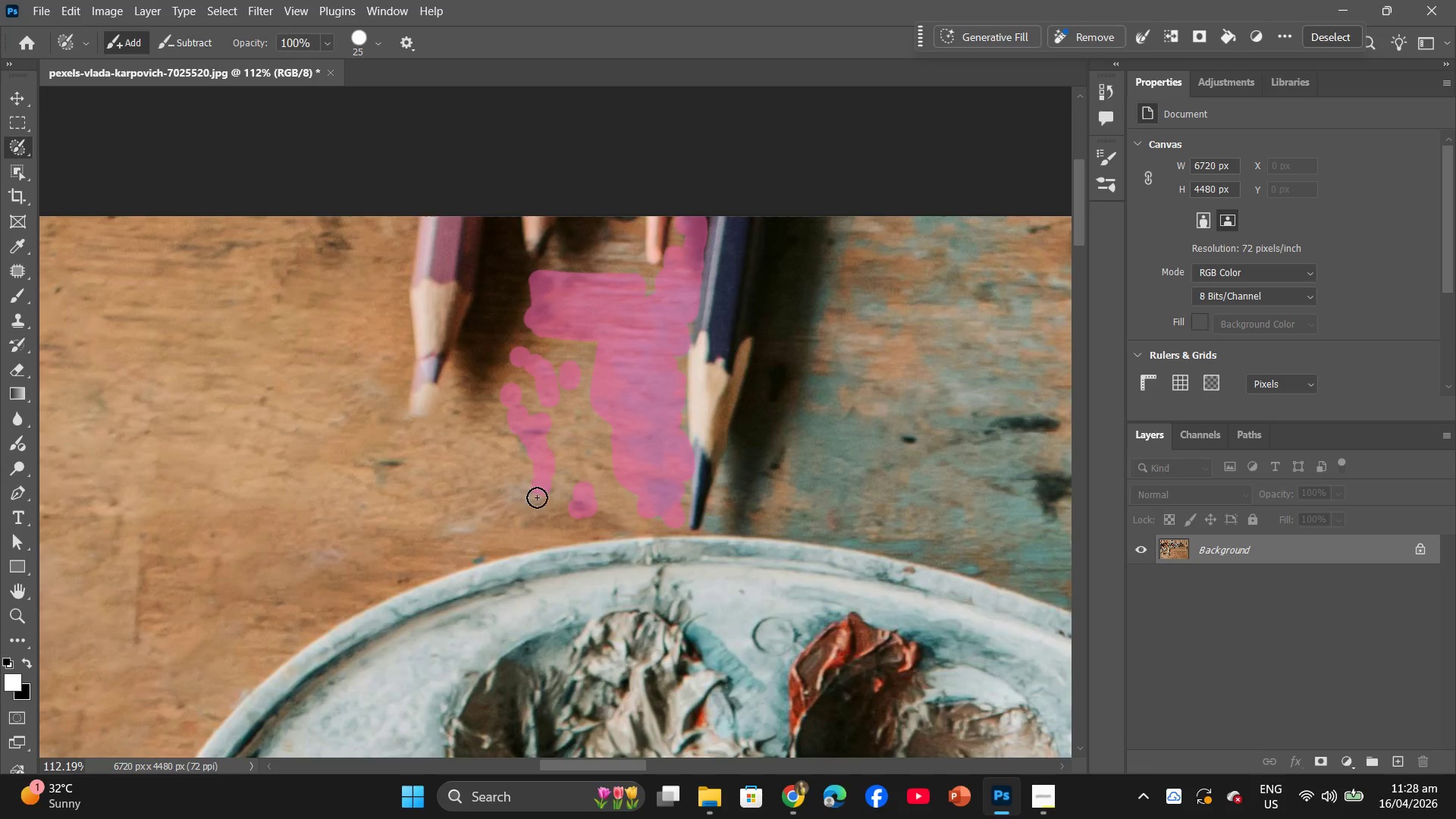 
left_click_drag(start_coordinate=[539, 493], to_coordinate=[537, 497])
 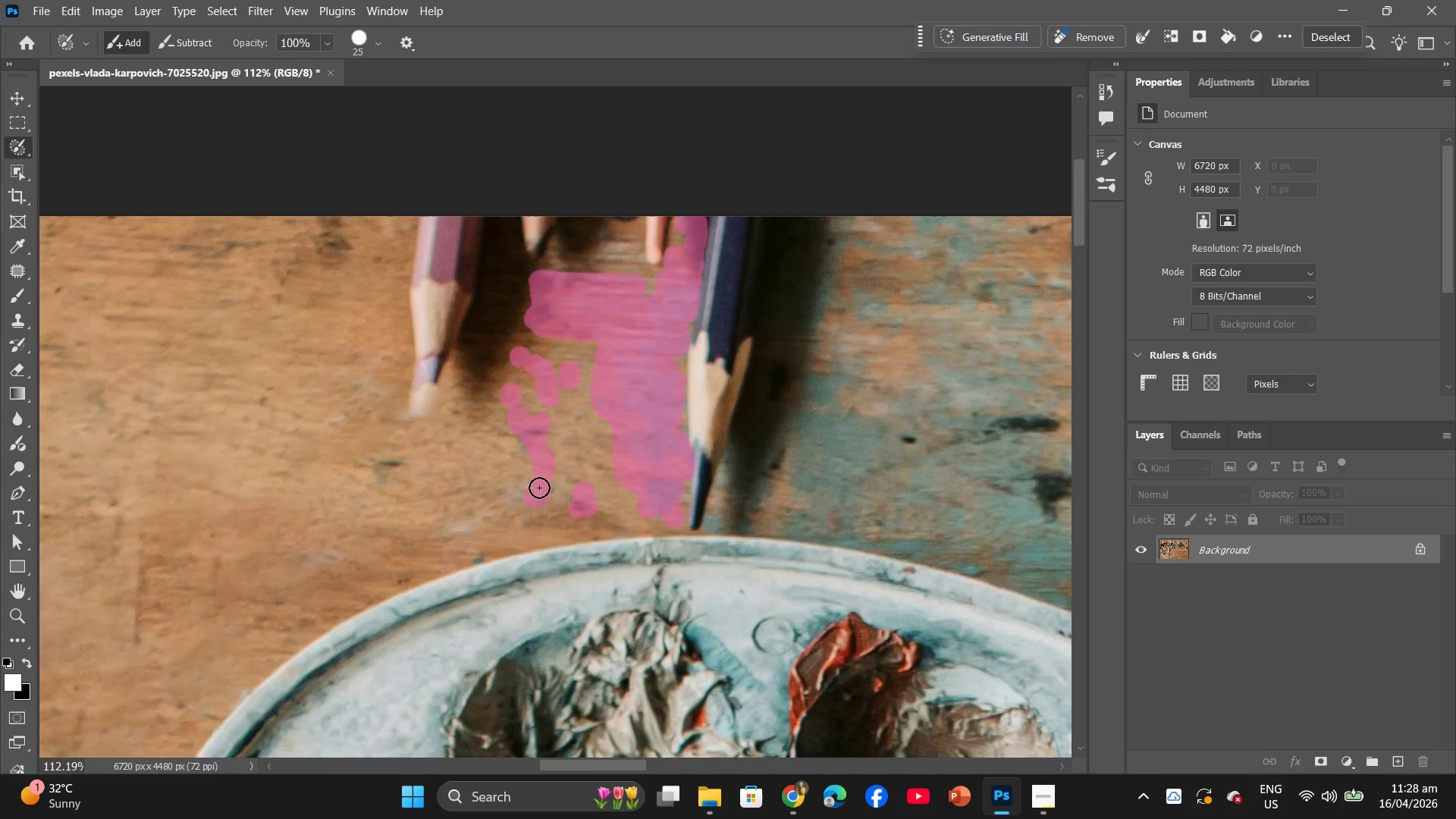 
left_click_drag(start_coordinate=[539, 488], to_coordinate=[468, 526])
 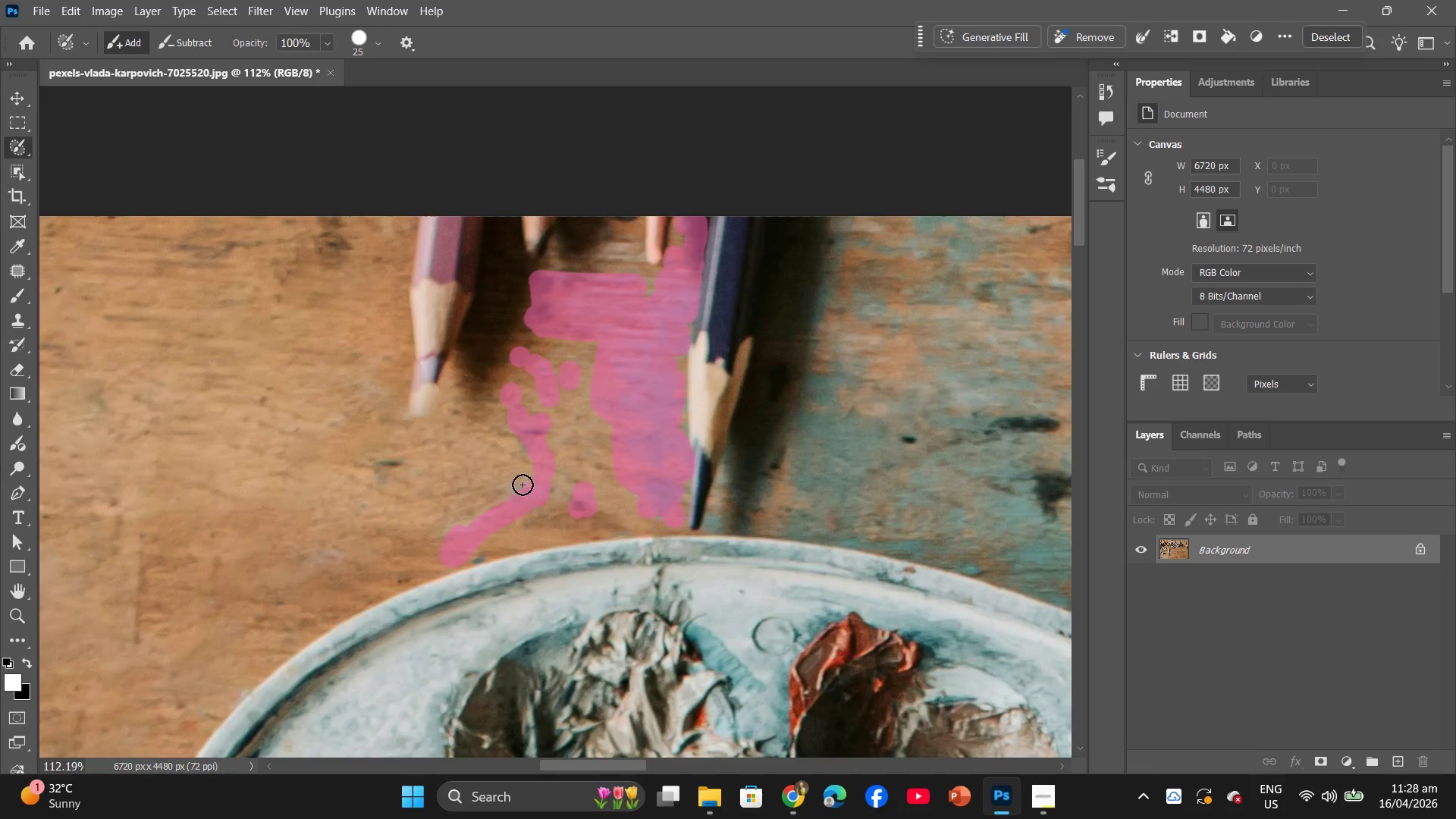 
left_click_drag(start_coordinate=[522, 485], to_coordinate=[491, 522])
 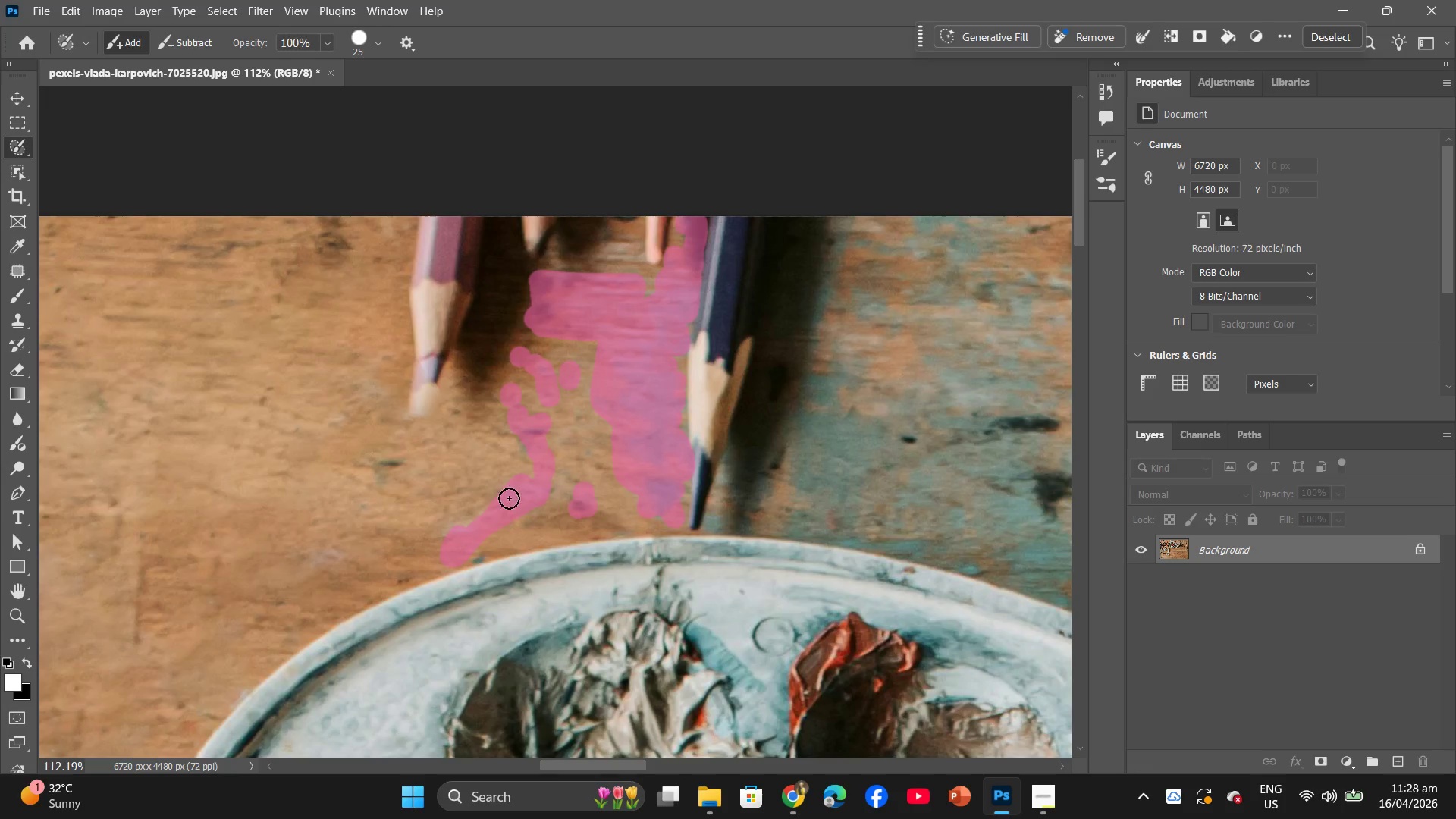 
left_click_drag(start_coordinate=[512, 497], to_coordinate=[466, 527])
 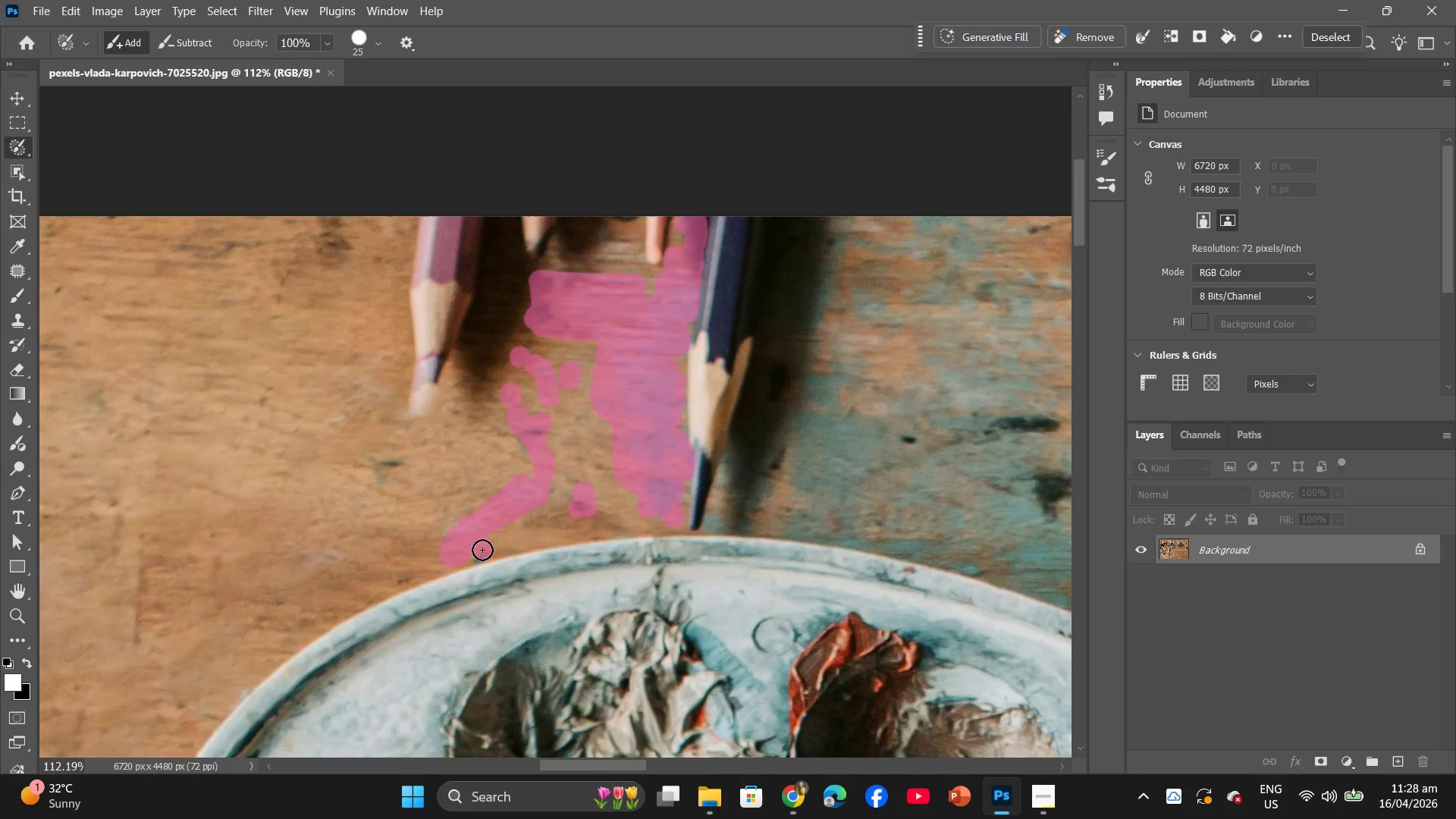 
double_click([475, 551])
 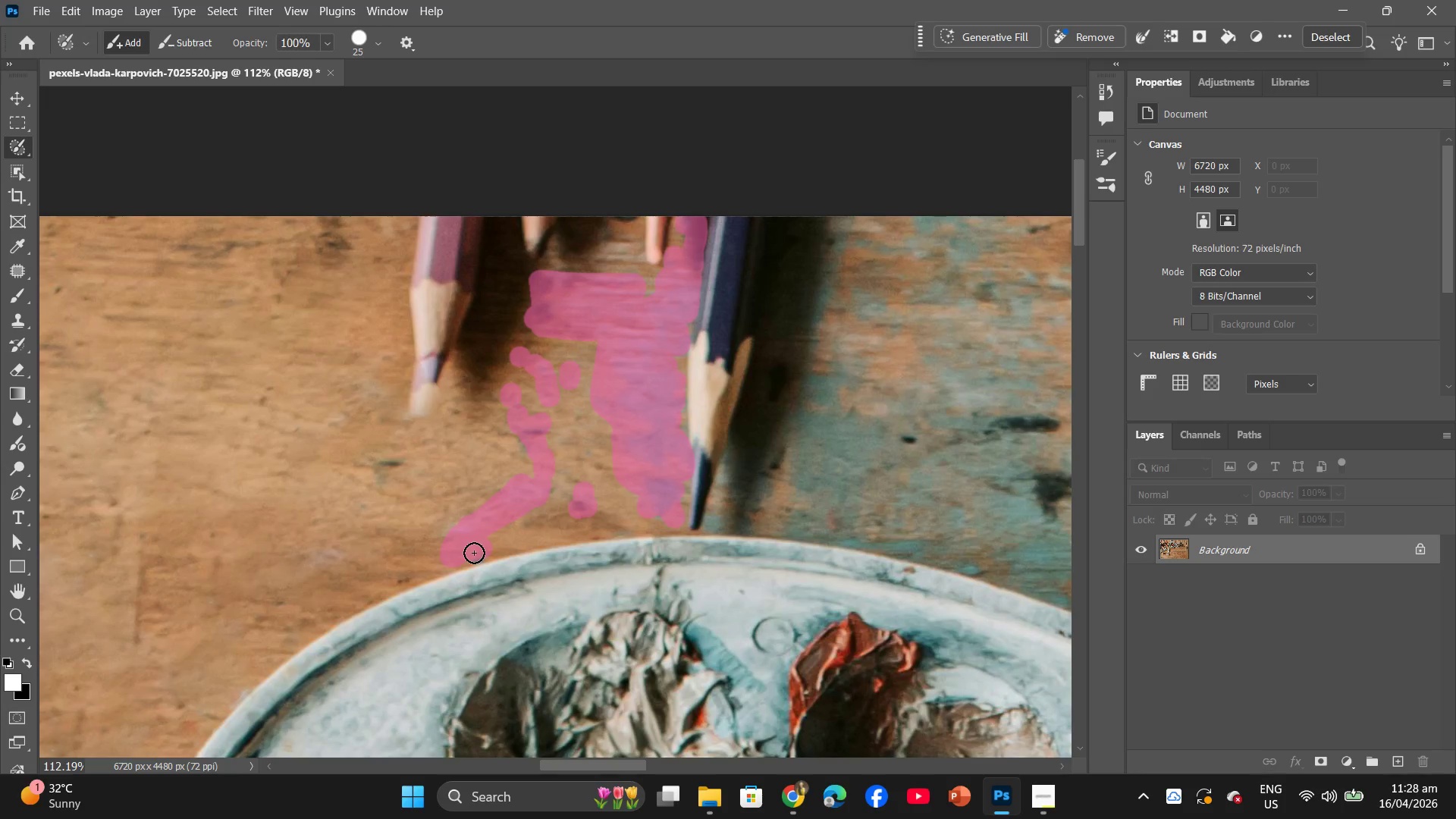 
triple_click([474, 553])
 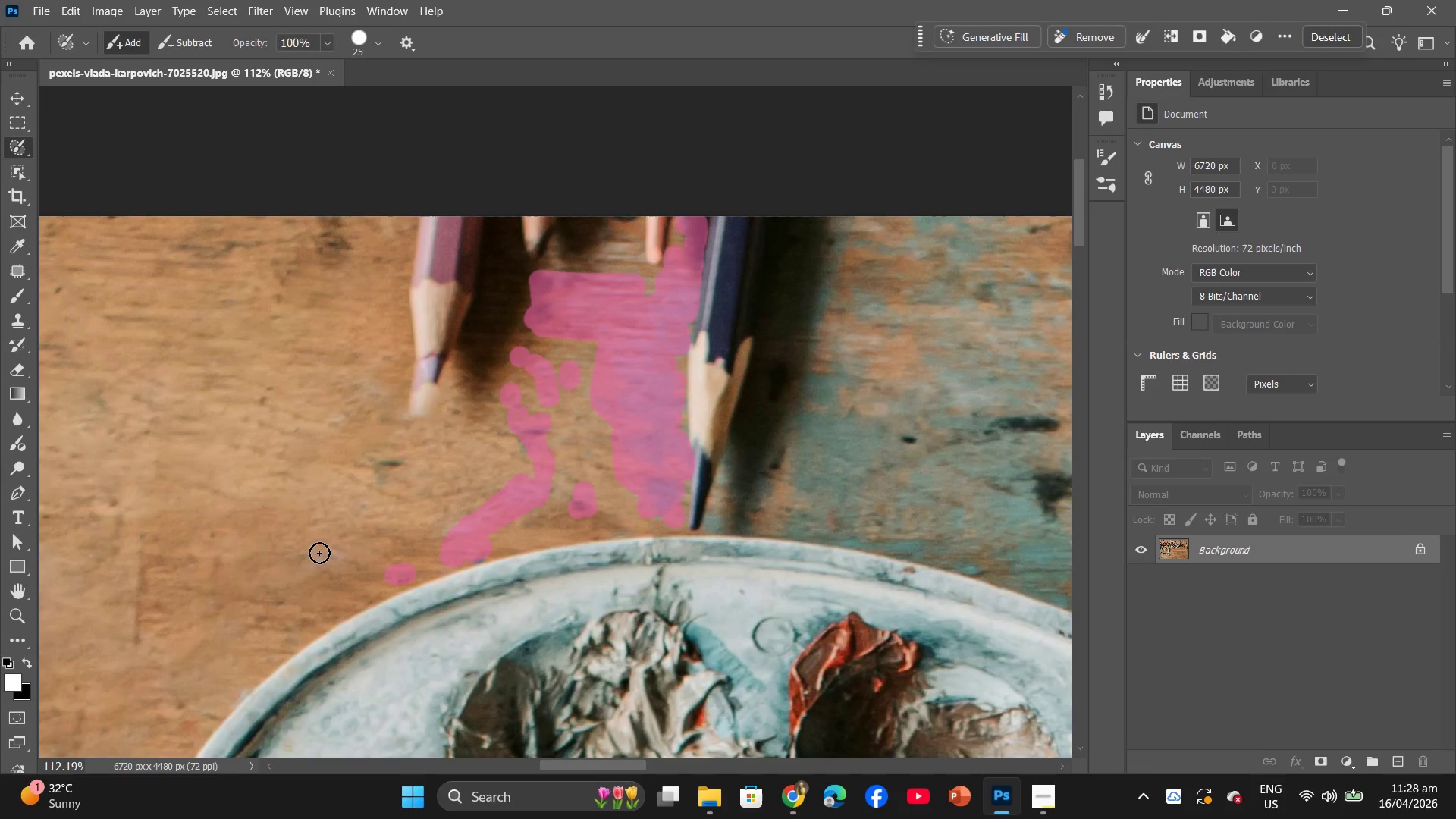 
left_click_drag(start_coordinate=[334, 551], to_coordinate=[322, 558])
 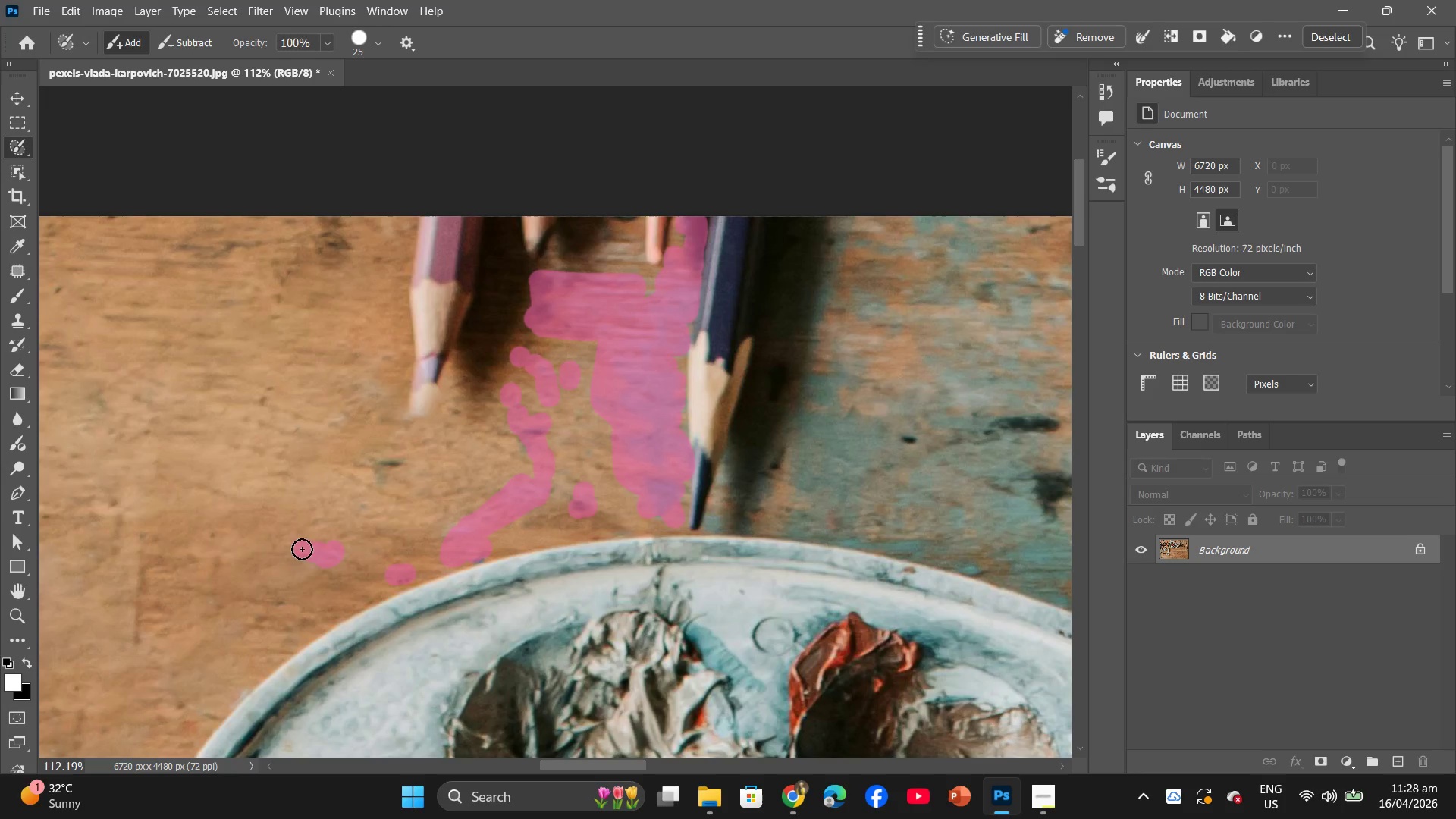 
left_click_drag(start_coordinate=[301, 549], to_coordinate=[311, 549])
 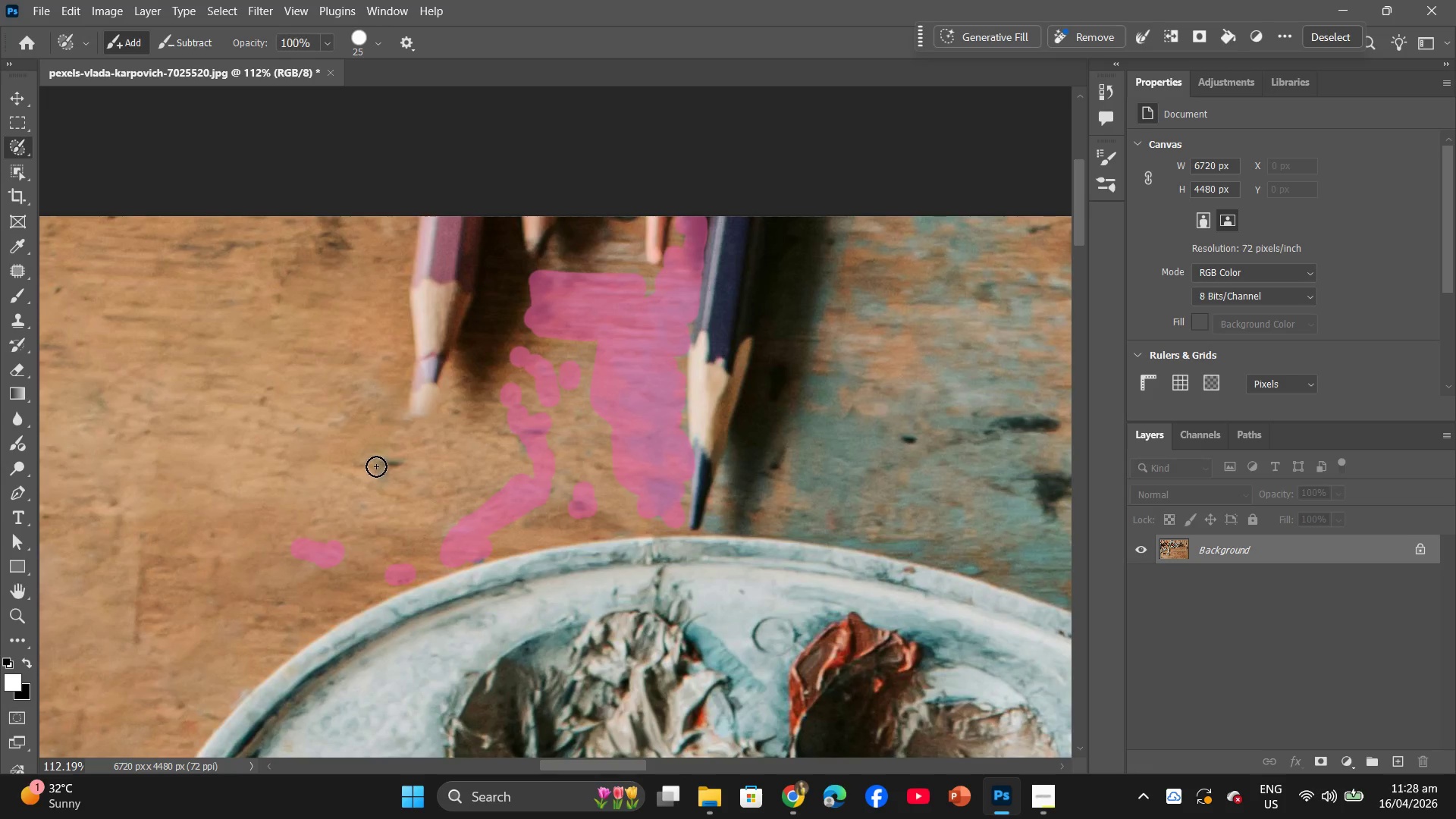 
left_click_drag(start_coordinate=[376, 466], to_coordinate=[397, 468])
 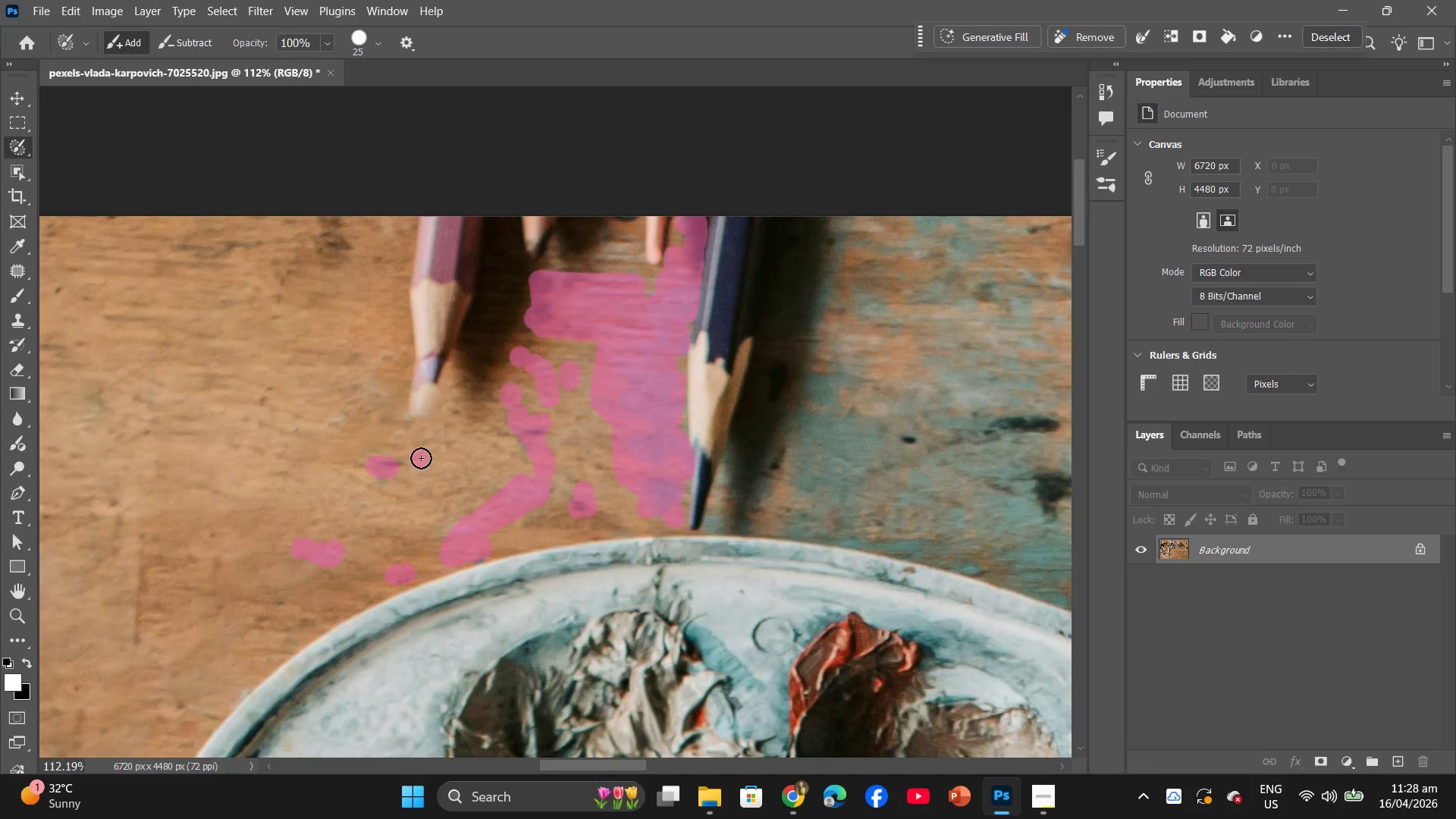 
left_click_drag(start_coordinate=[413, 457], to_coordinate=[391, 463])
 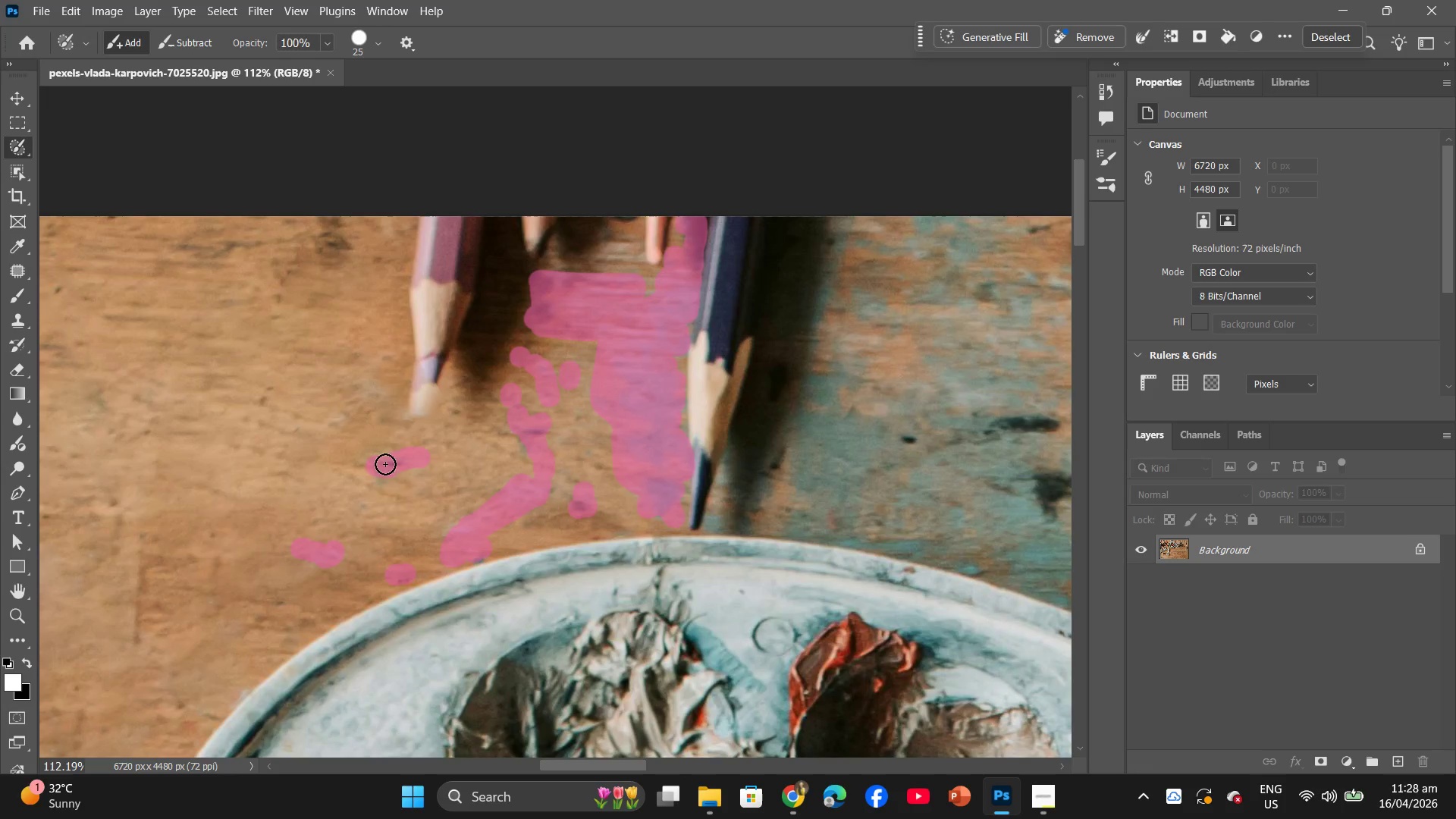 
left_click_drag(start_coordinate=[385, 464], to_coordinate=[385, 469])
 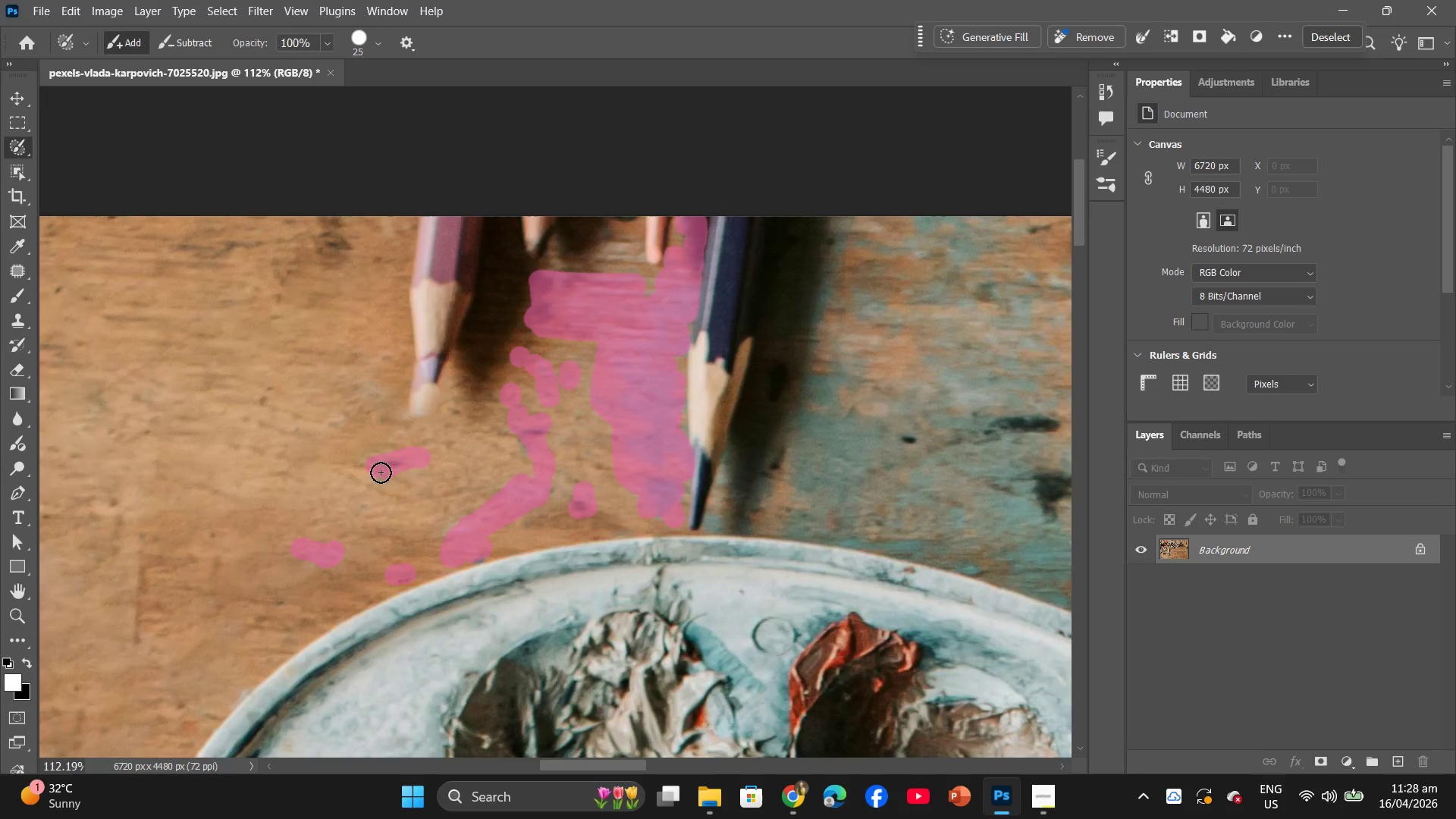 
triple_click([381, 472])
 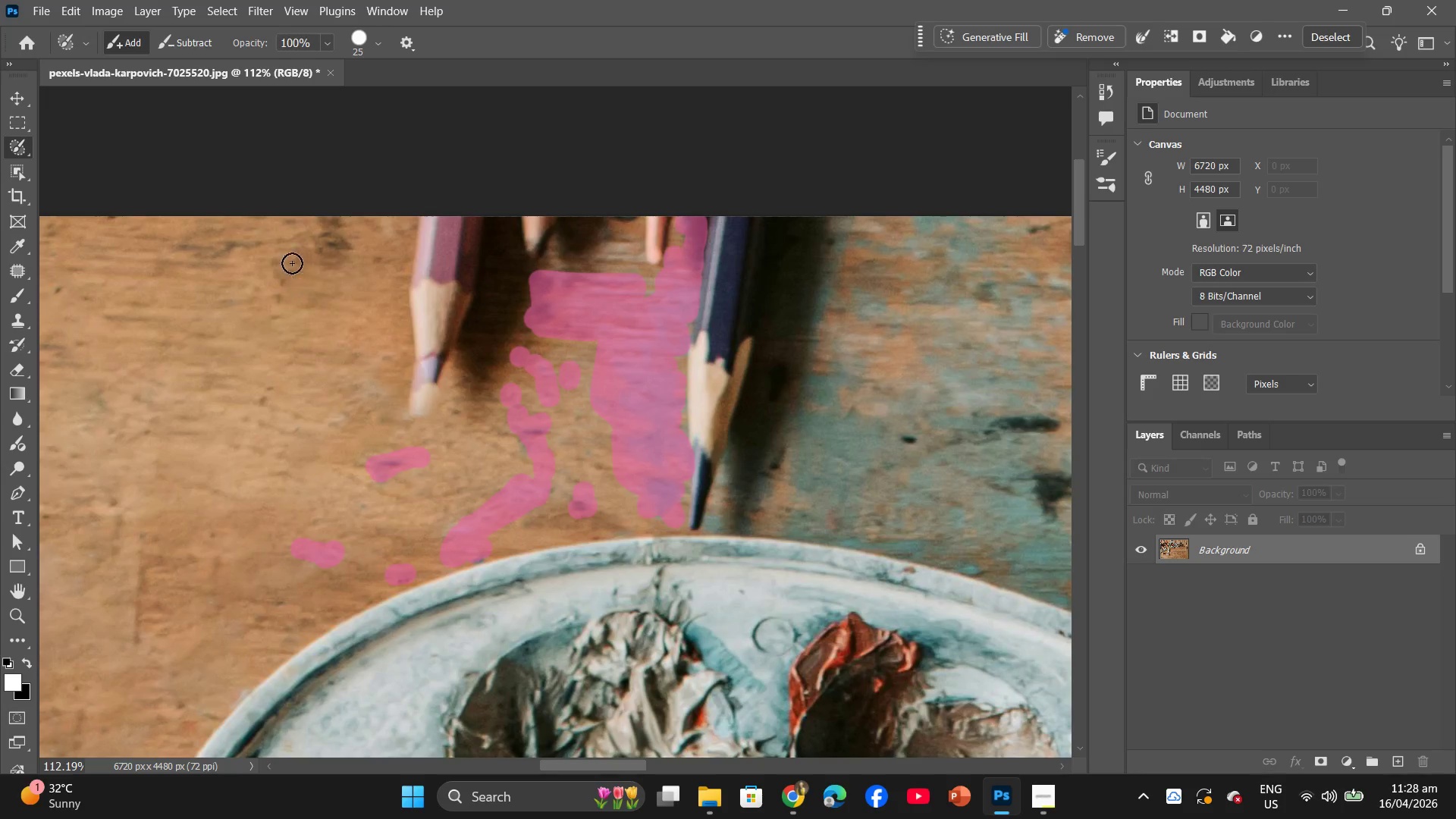 
left_click_drag(start_coordinate=[271, 240], to_coordinate=[366, 266])
 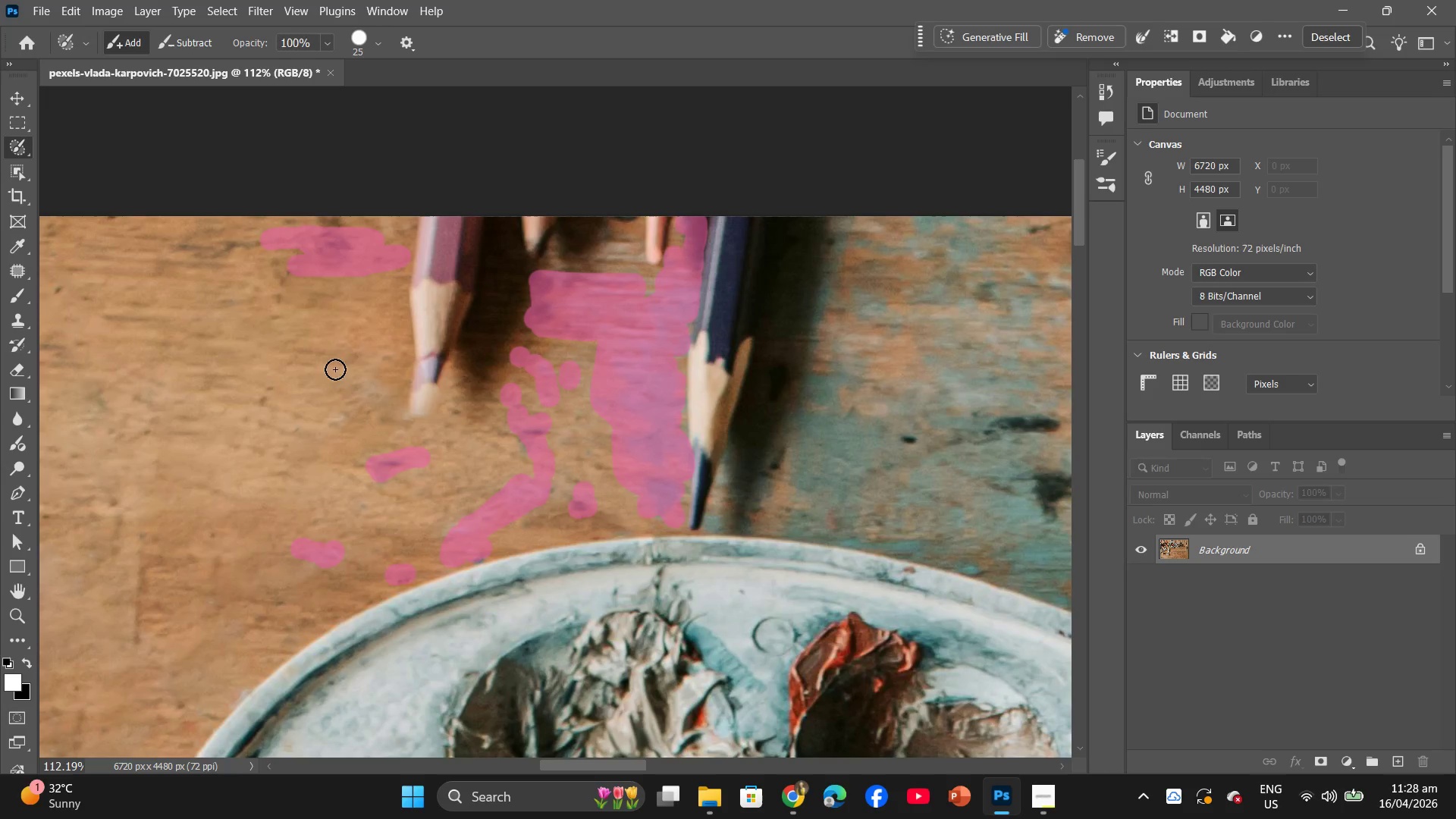 
left_click_drag(start_coordinate=[375, 386], to_coordinate=[356, 403])
 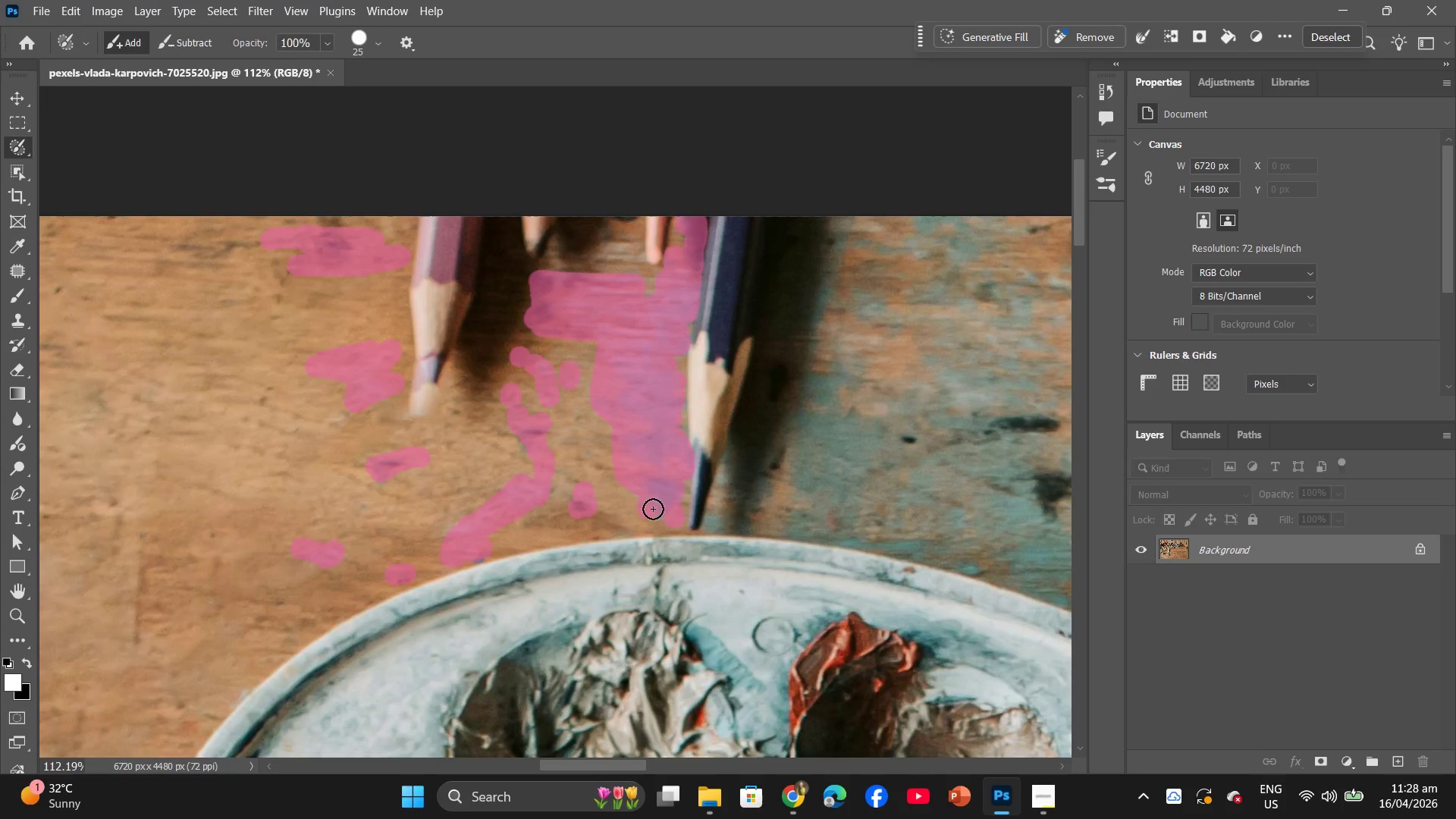 
left_click_drag(start_coordinate=[682, 485], to_coordinate=[678, 505])
 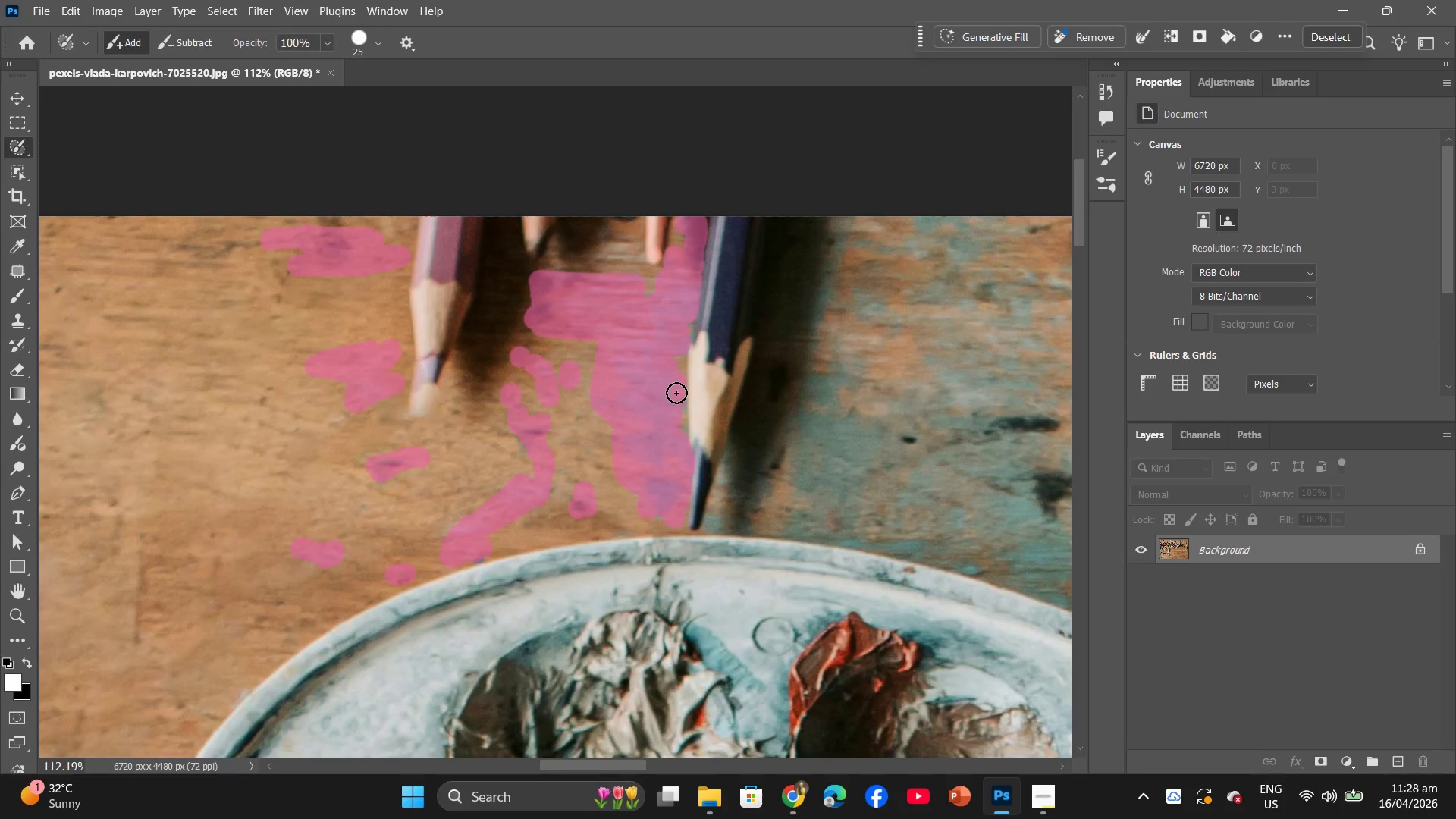 
left_click_drag(start_coordinate=[676, 393], to_coordinate=[680, 454])
 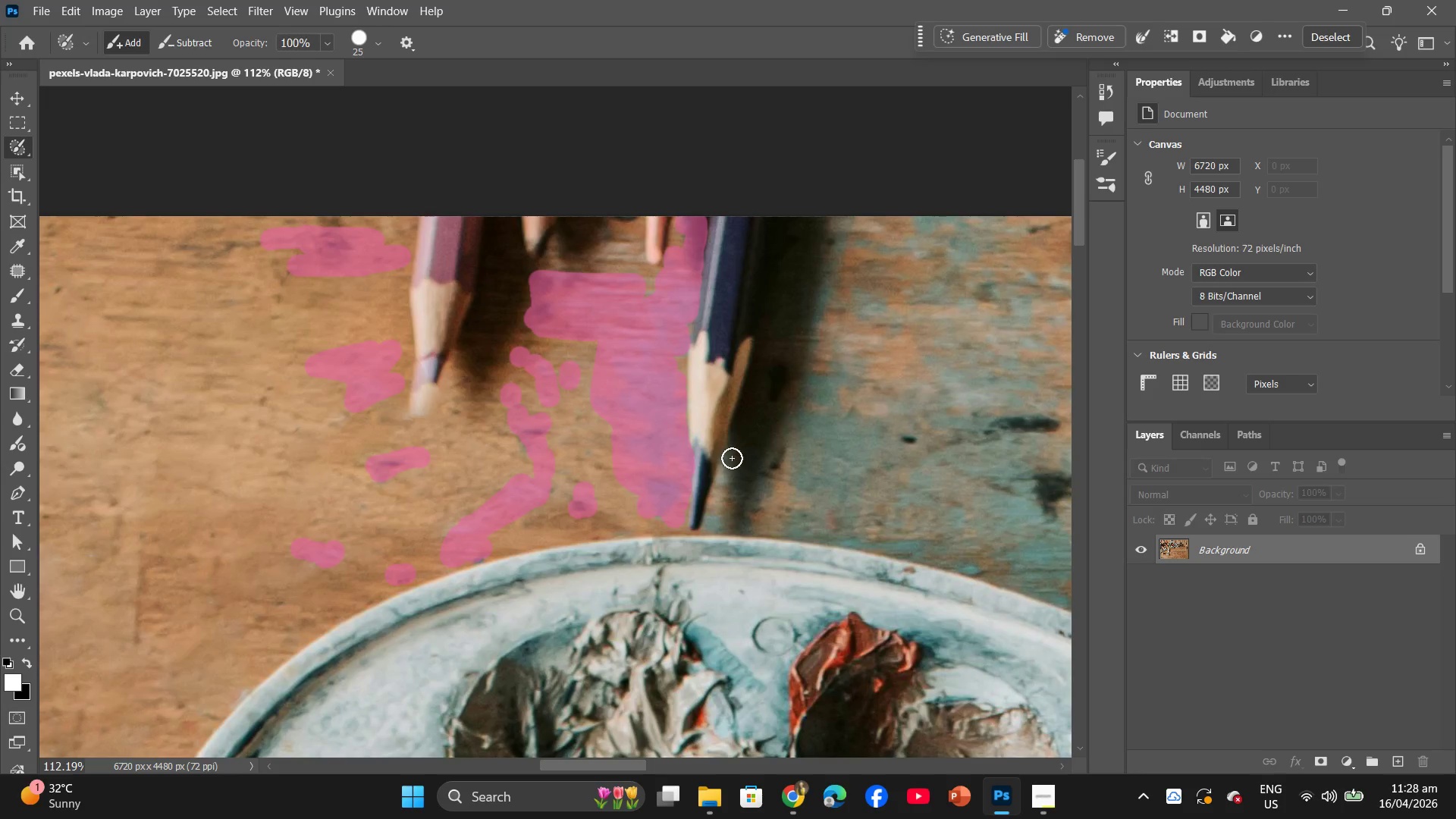 
left_click_drag(start_coordinate=[730, 459], to_coordinate=[714, 522])
 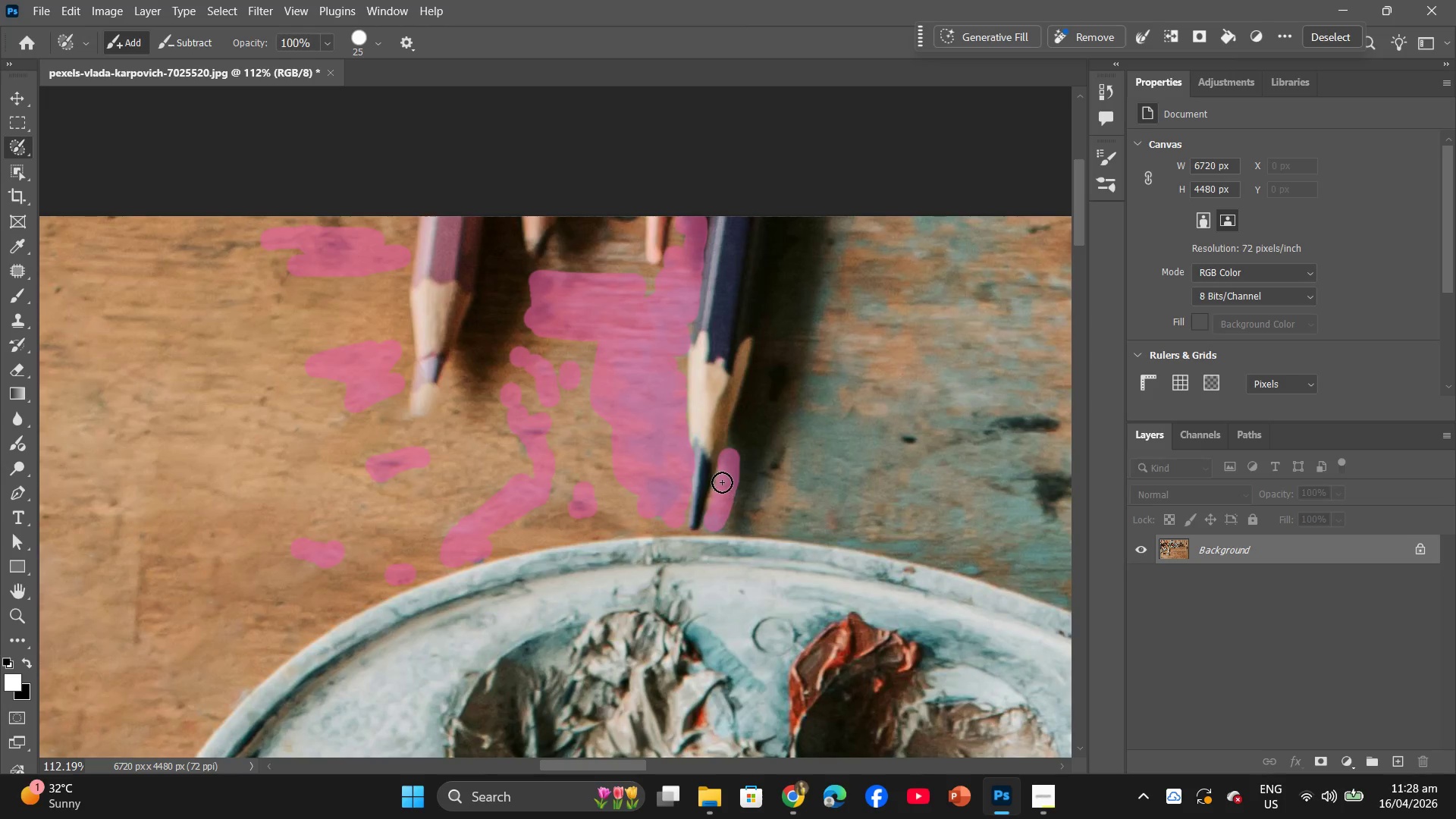 
left_click_drag(start_coordinate=[722, 482], to_coordinate=[720, 505])
 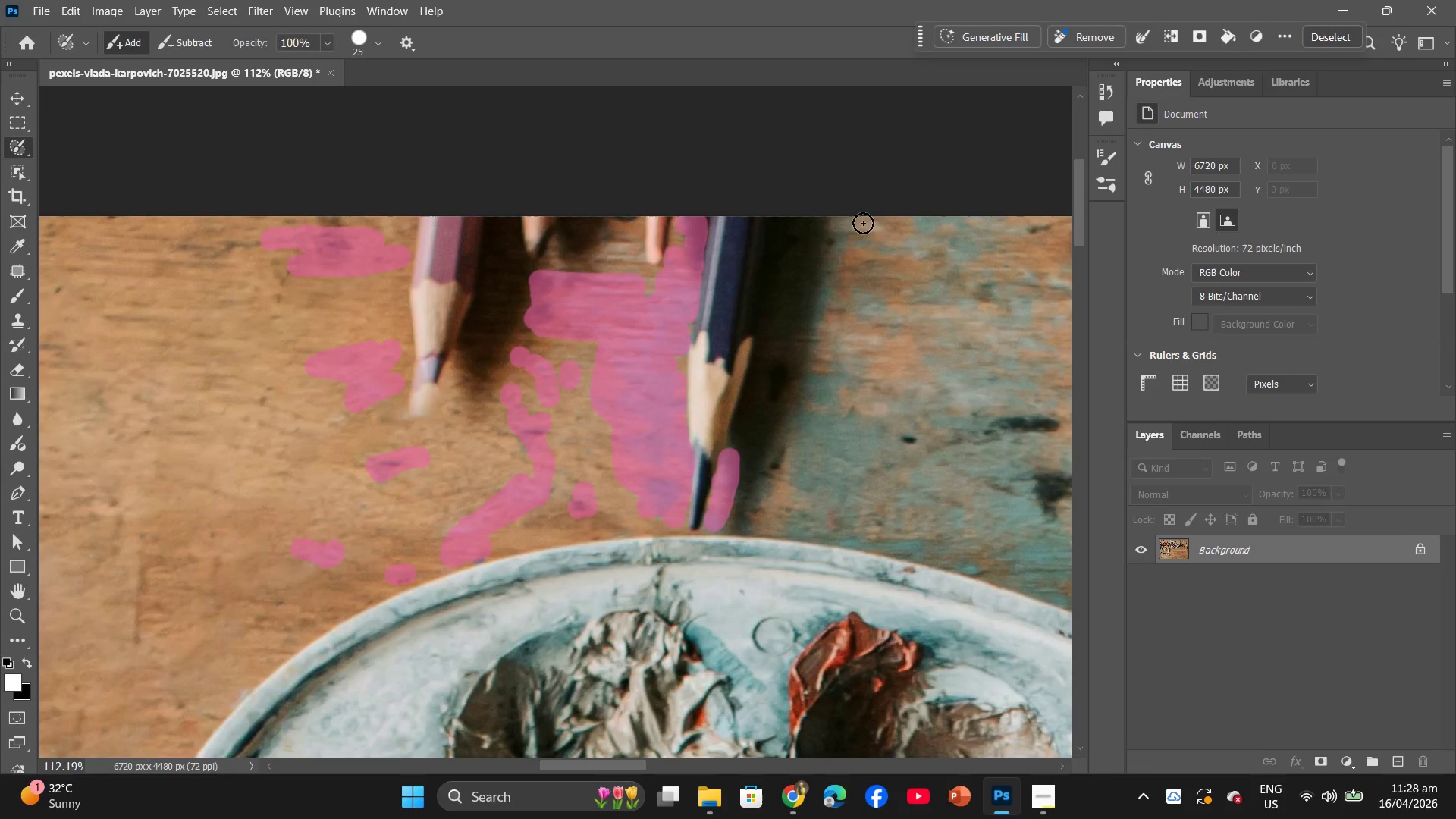 
left_click_drag(start_coordinate=[847, 216], to_coordinate=[742, 519])
 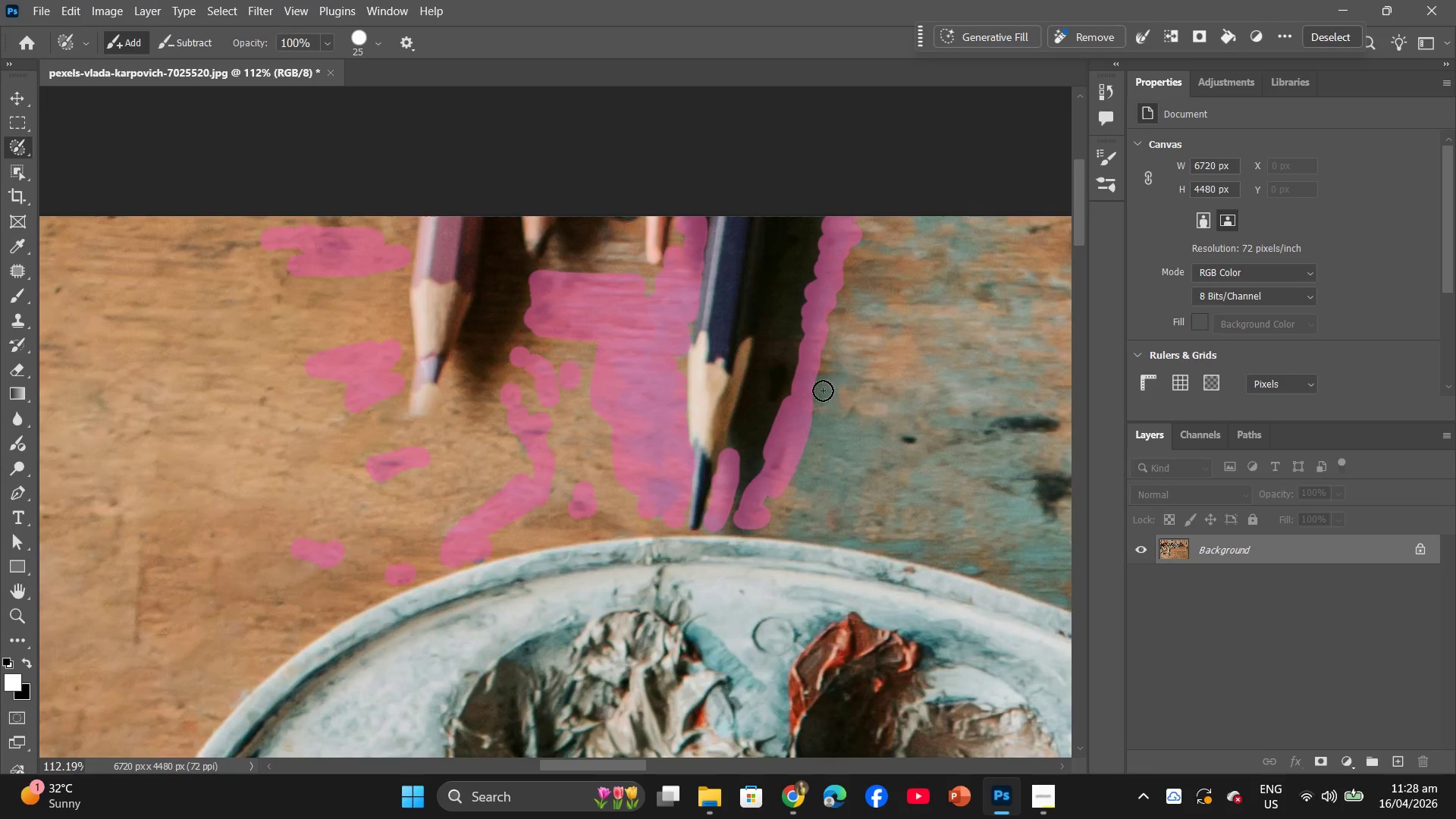 
left_click_drag(start_coordinate=[818, 391], to_coordinate=[827, 428])
 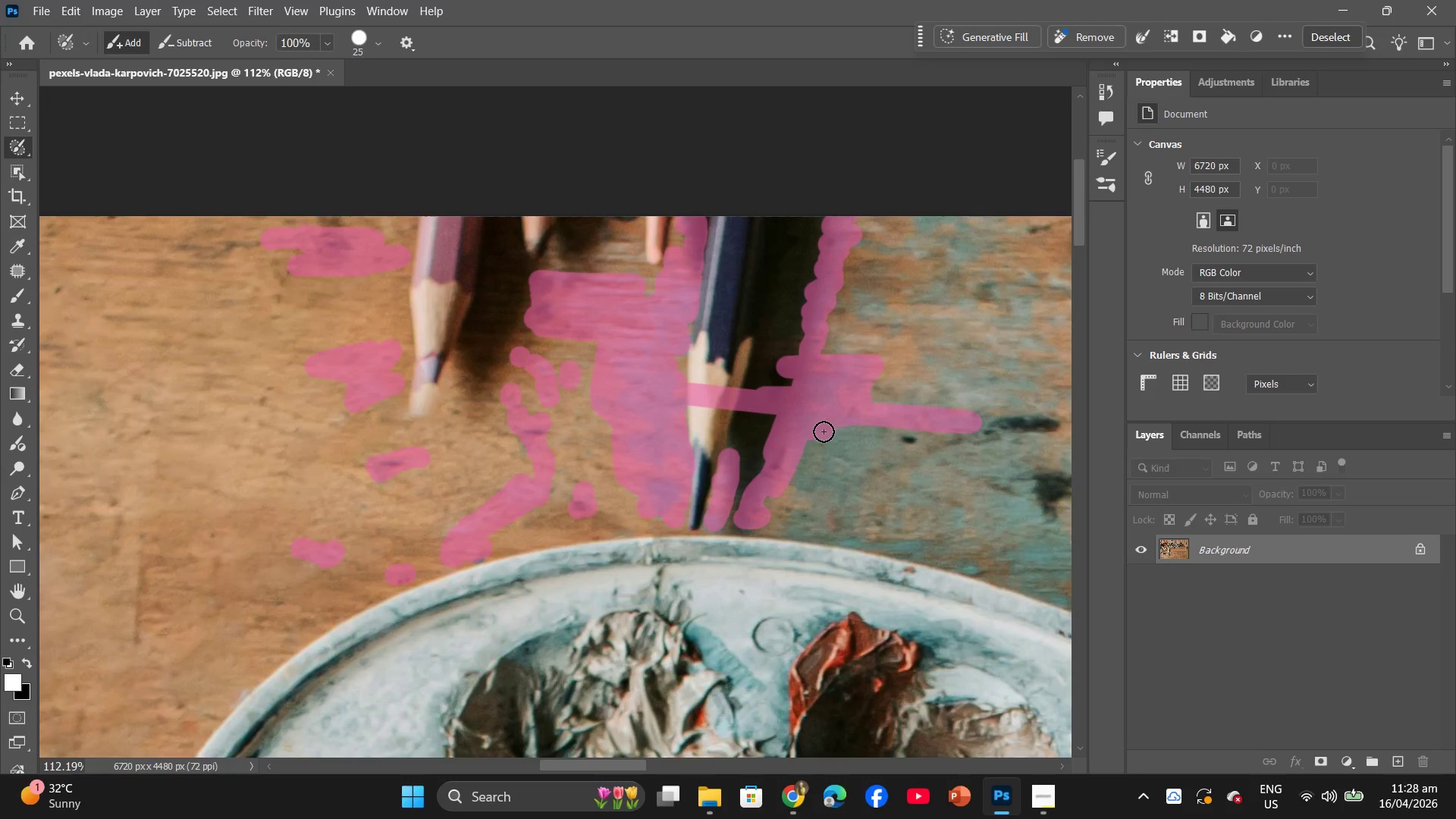 
key(Control+Z)
 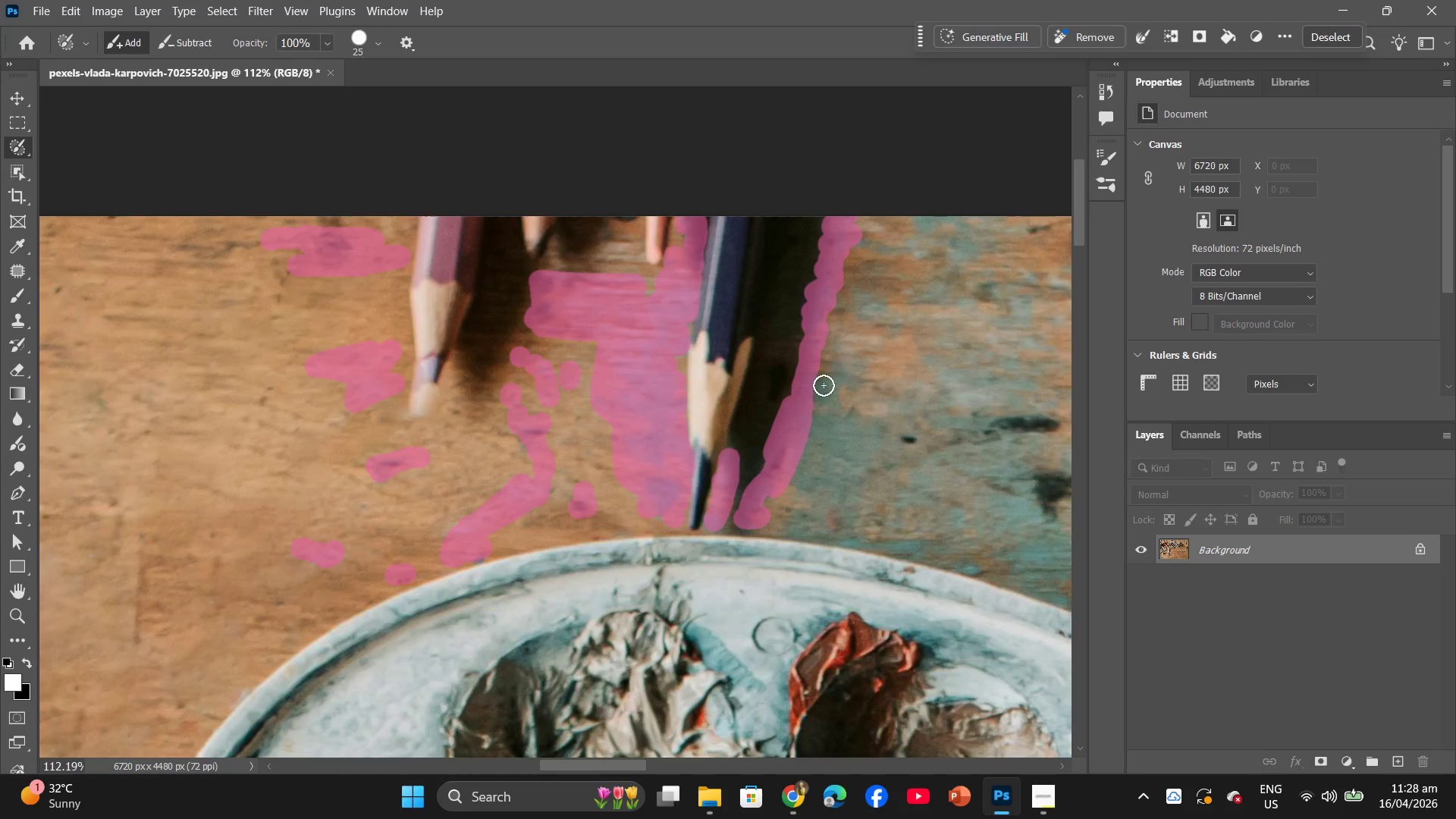 
left_click_drag(start_coordinate=[821, 383], to_coordinate=[837, 538])
 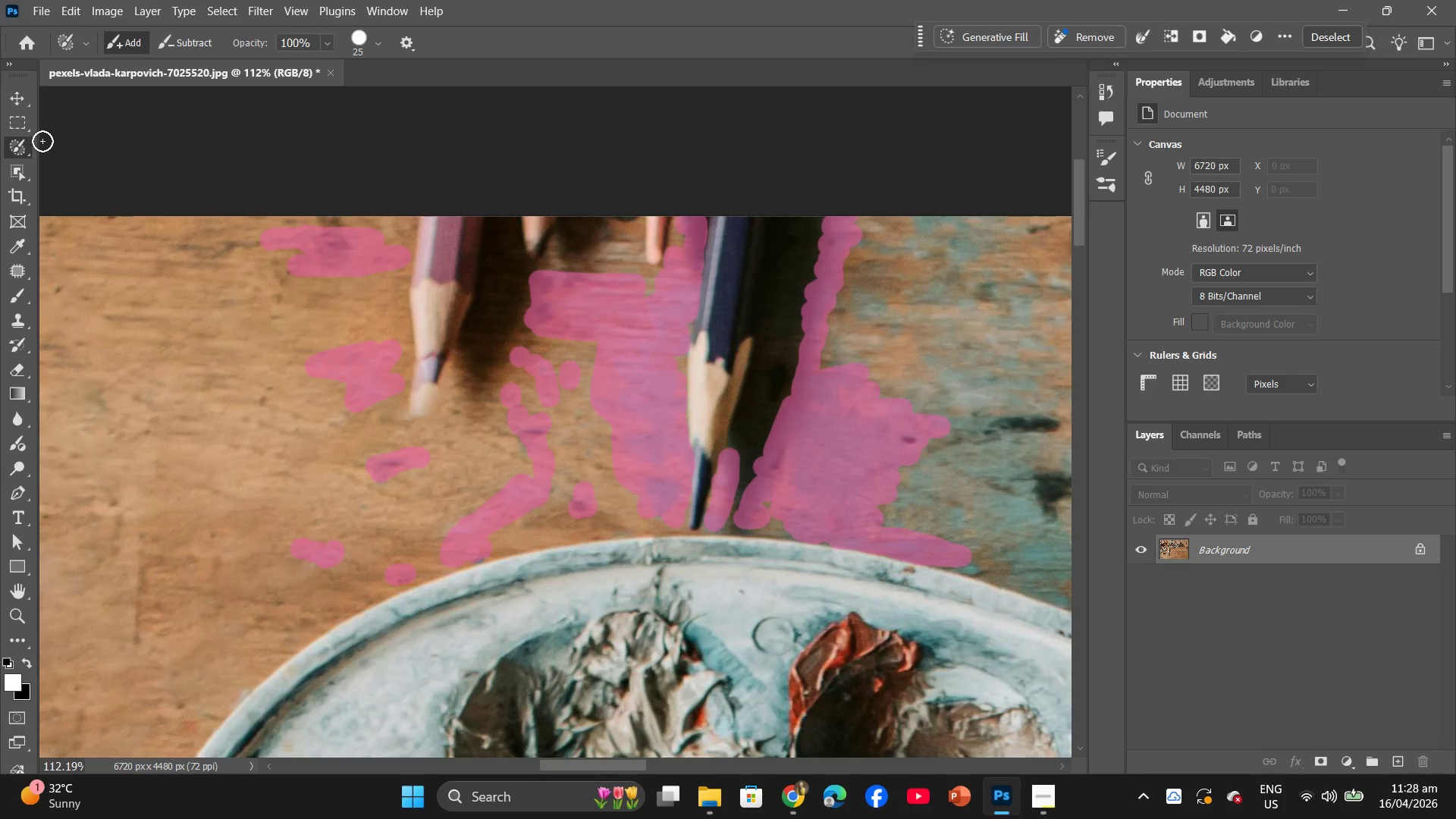 
left_click_drag(start_coordinate=[19, 152], to_coordinate=[87, 165])
 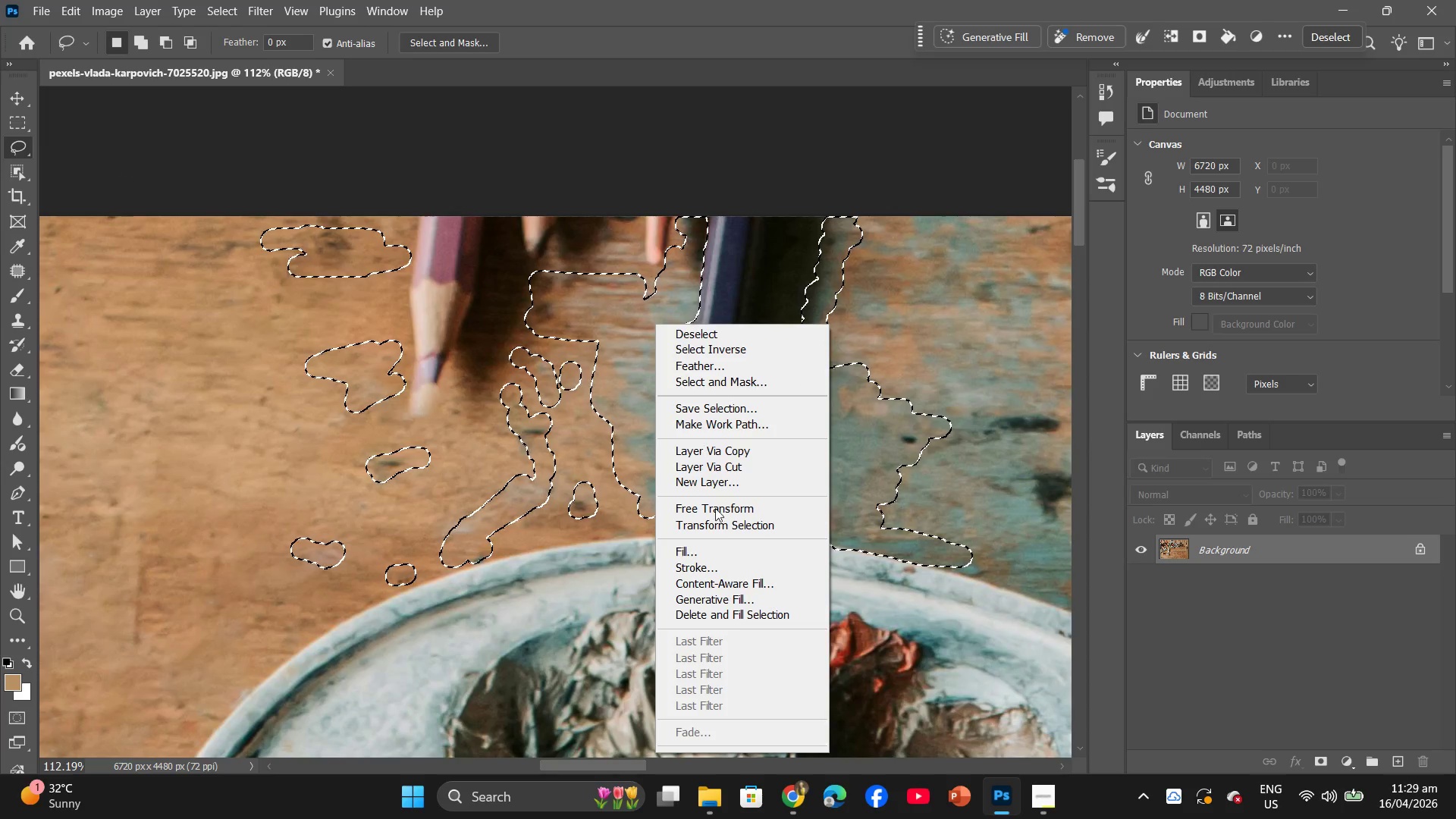 
left_click([720, 555])
 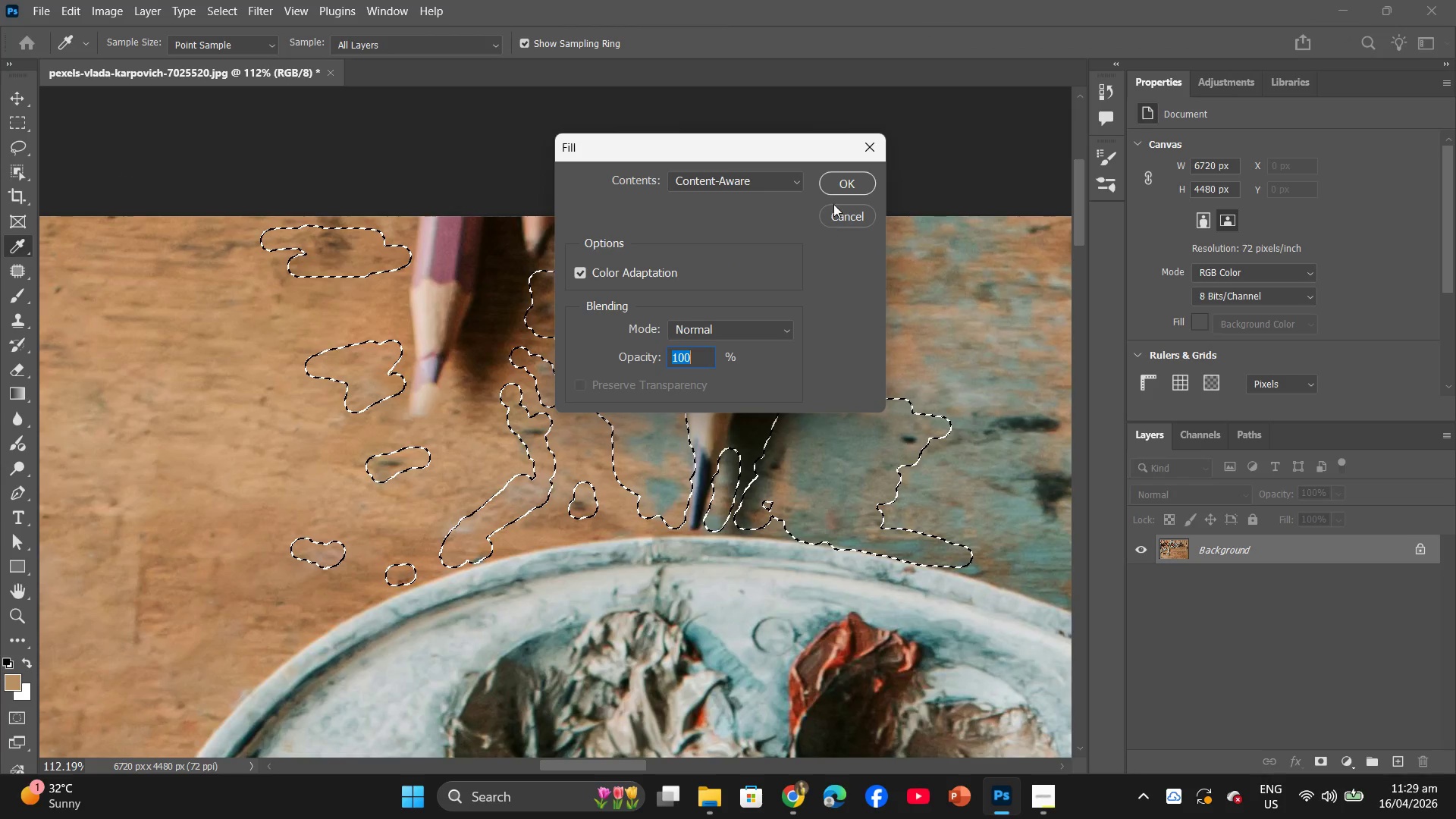 
left_click([836, 189])
 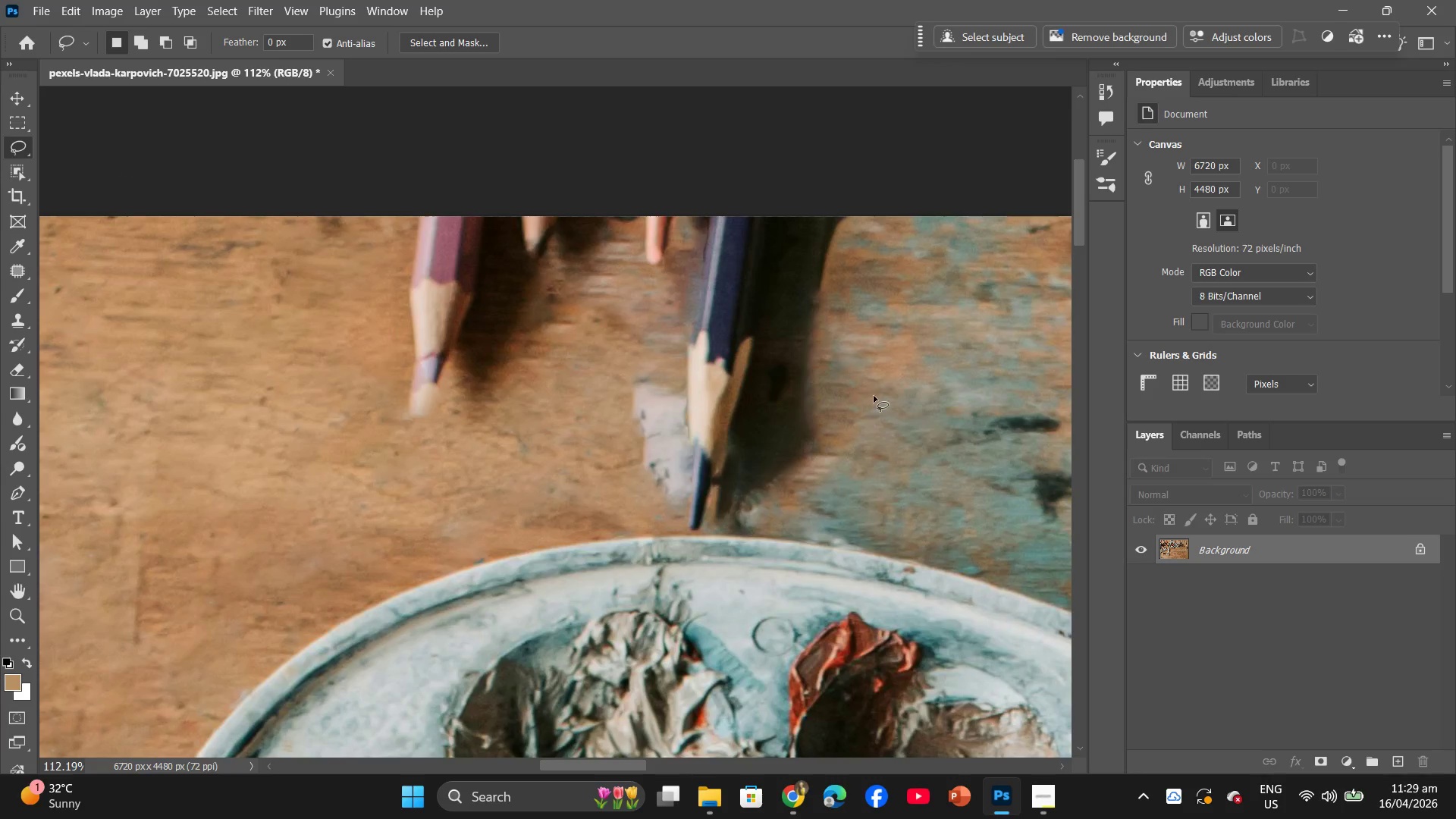 
hold_key(key=ControlLeft, duration=0.47)
scroll: coordinate [868, 391], scroll_direction: down, amount: 2.0
 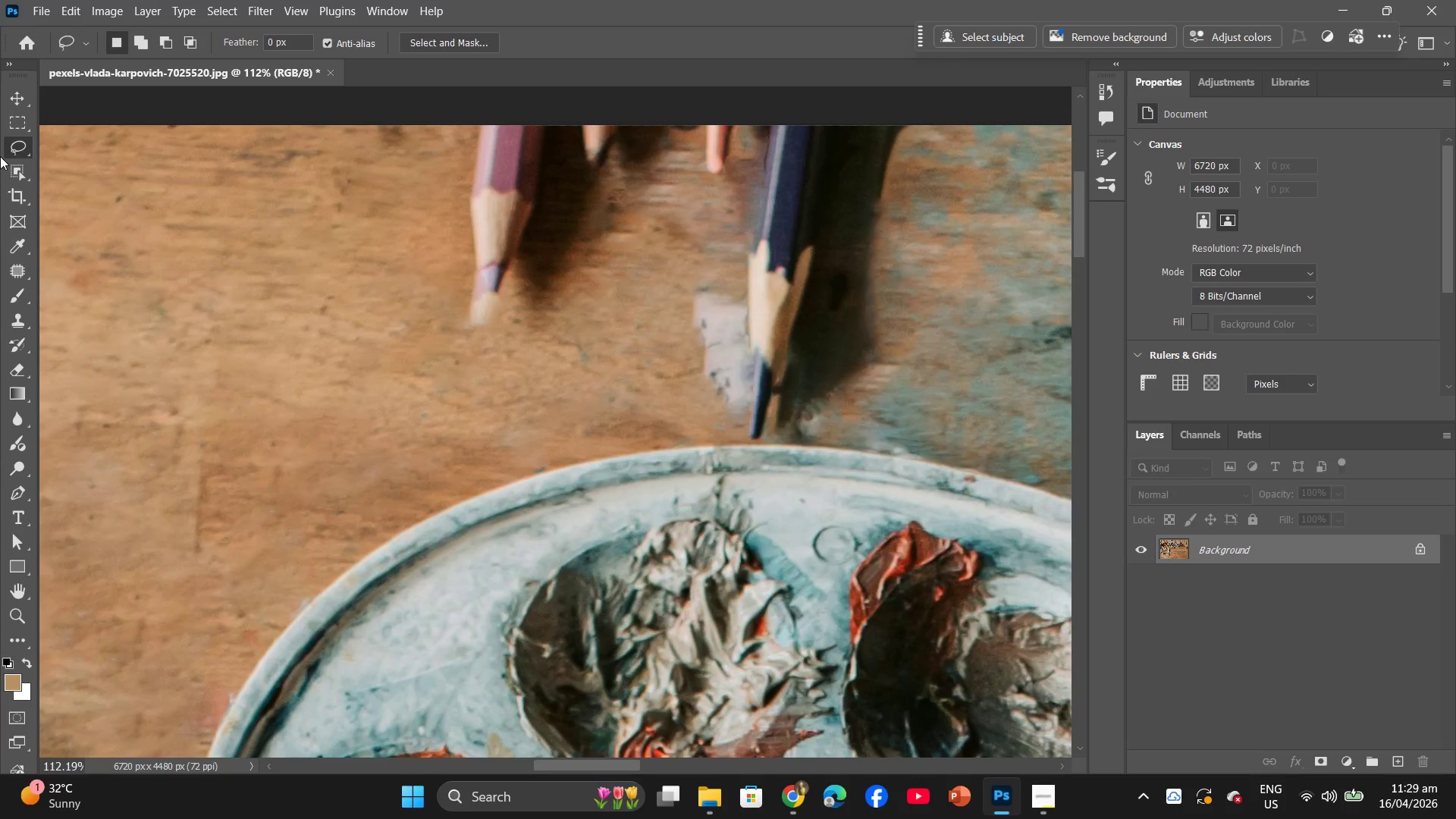 
scroll: coordinate [554, 330], scroll_direction: up, amount: 2.0
 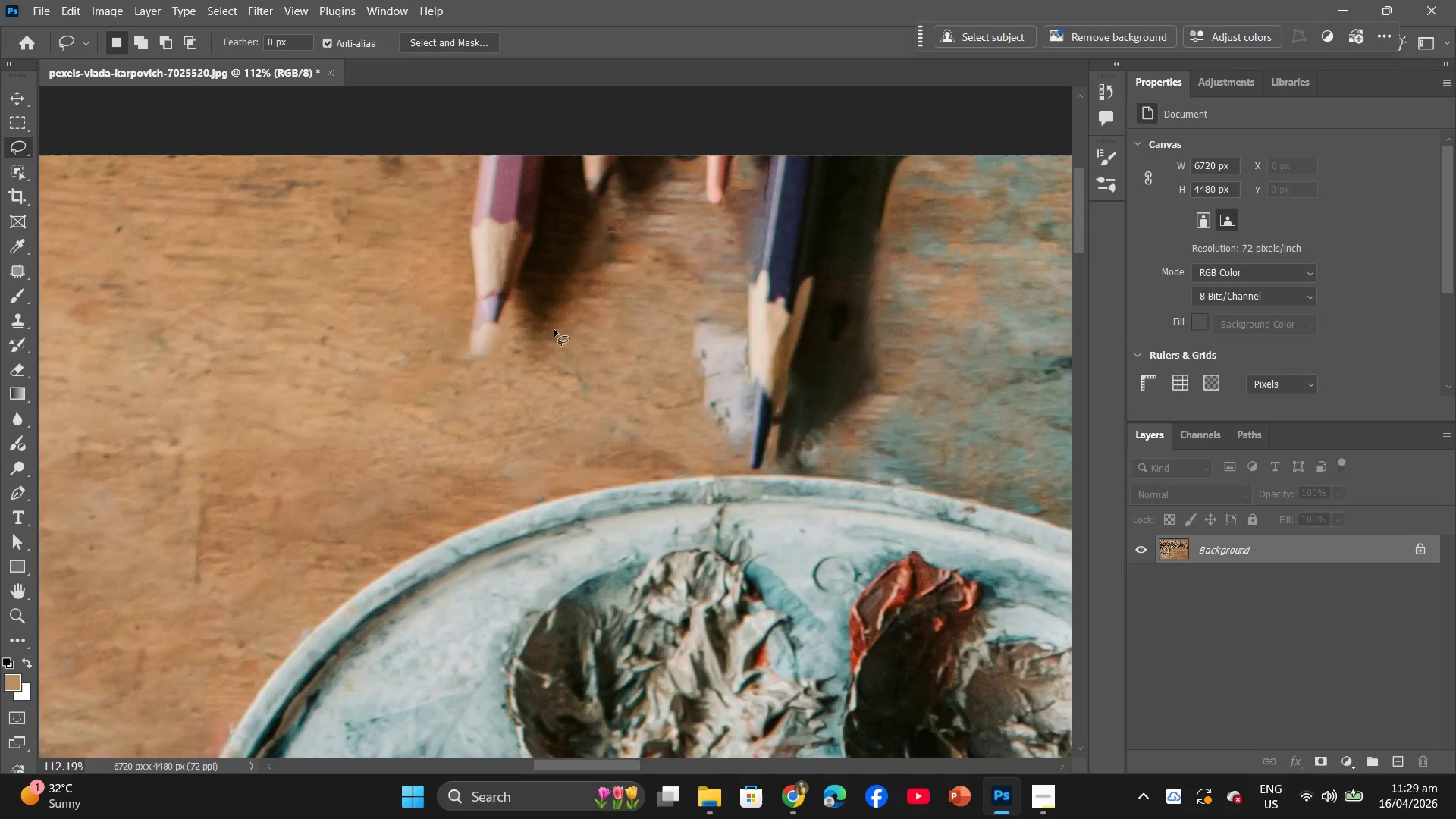 
hold_key(key=AltLeft, duration=0.73)
scroll: coordinate [708, 332], scroll_direction: down, amount: 13.0
 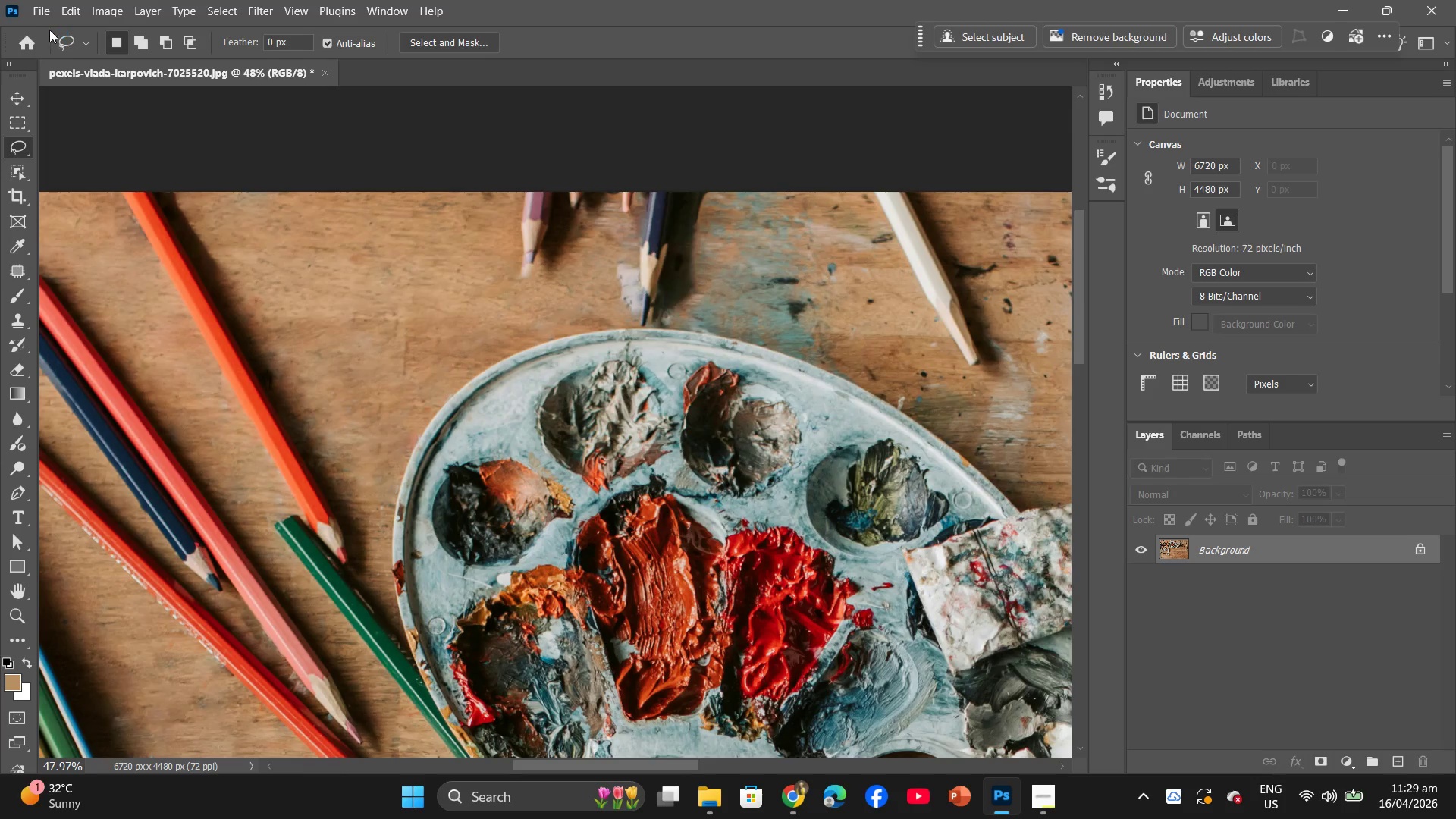 
key(Control+Z)
 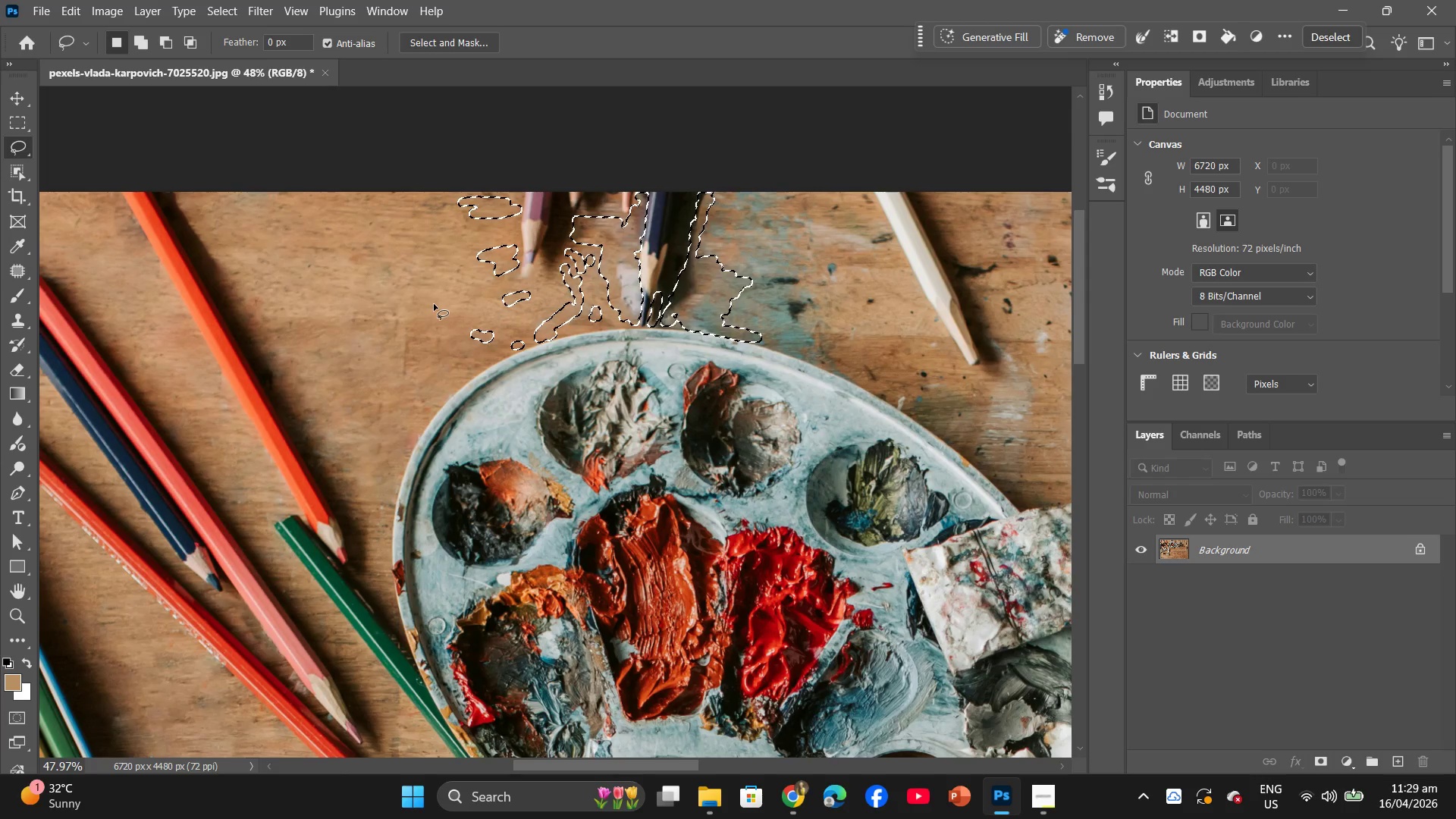 
hold_key(key=ControlLeft, duration=0.61)
 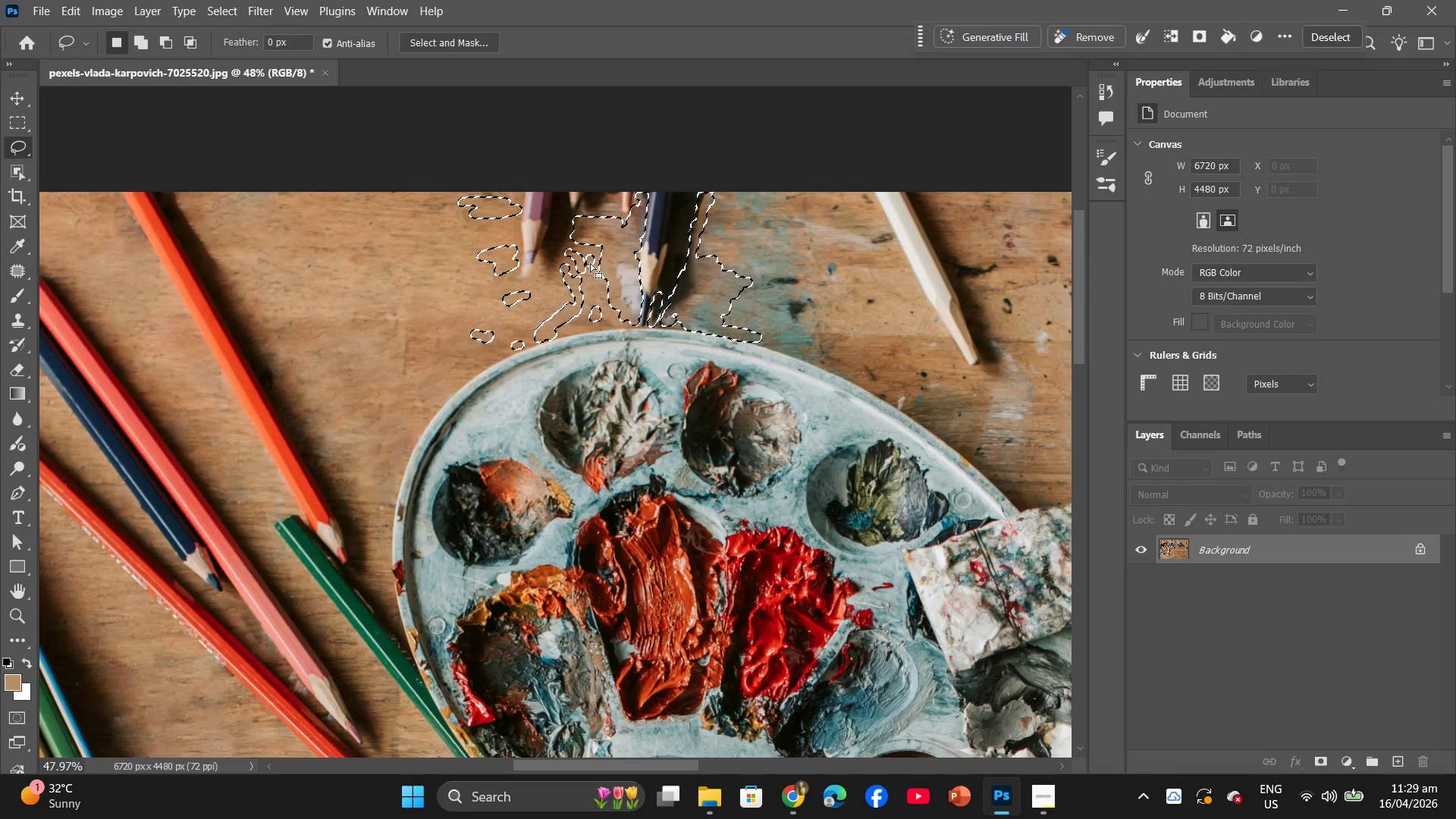 
right_click([598, 259])
 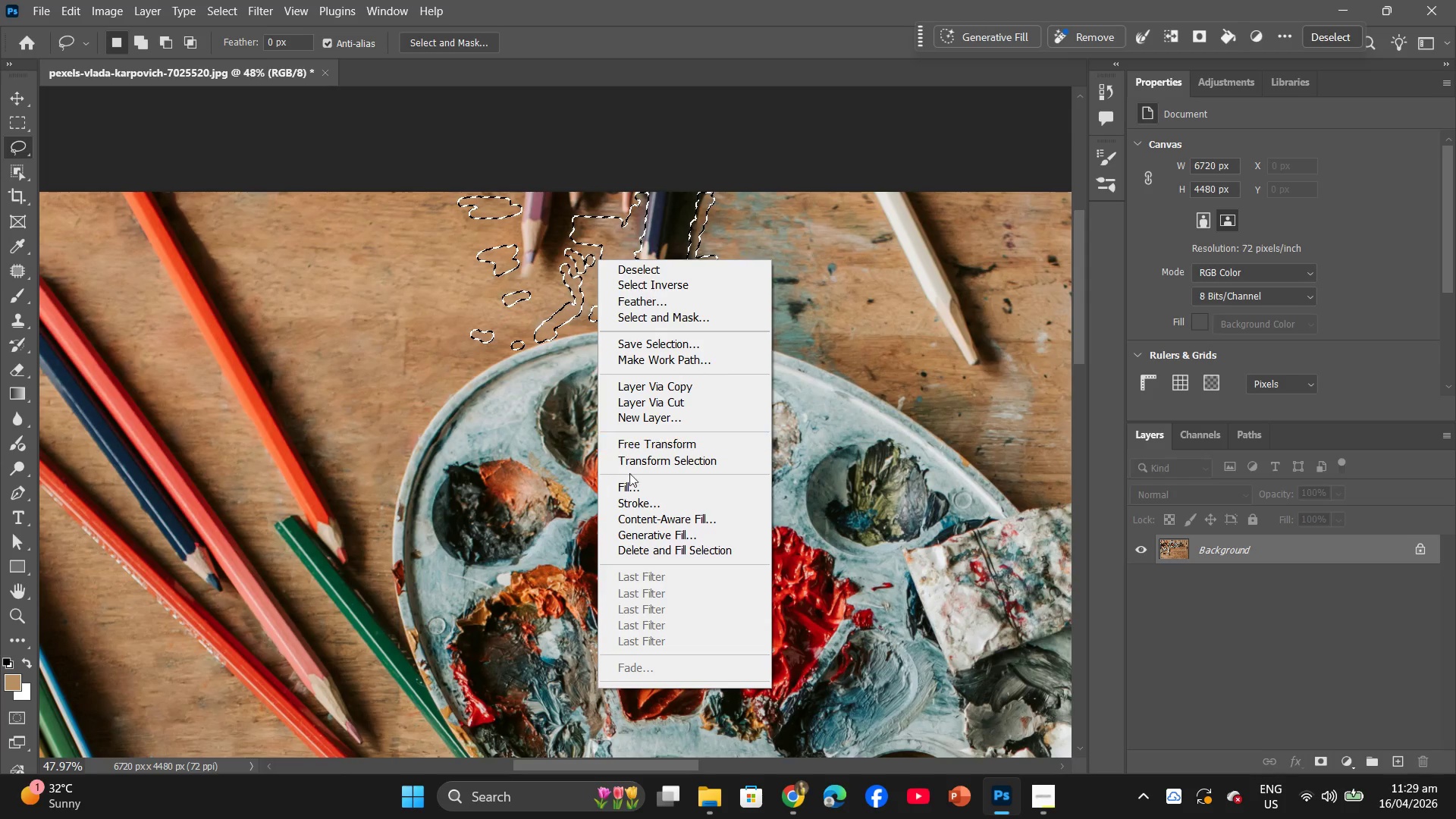 
left_click([637, 486])
 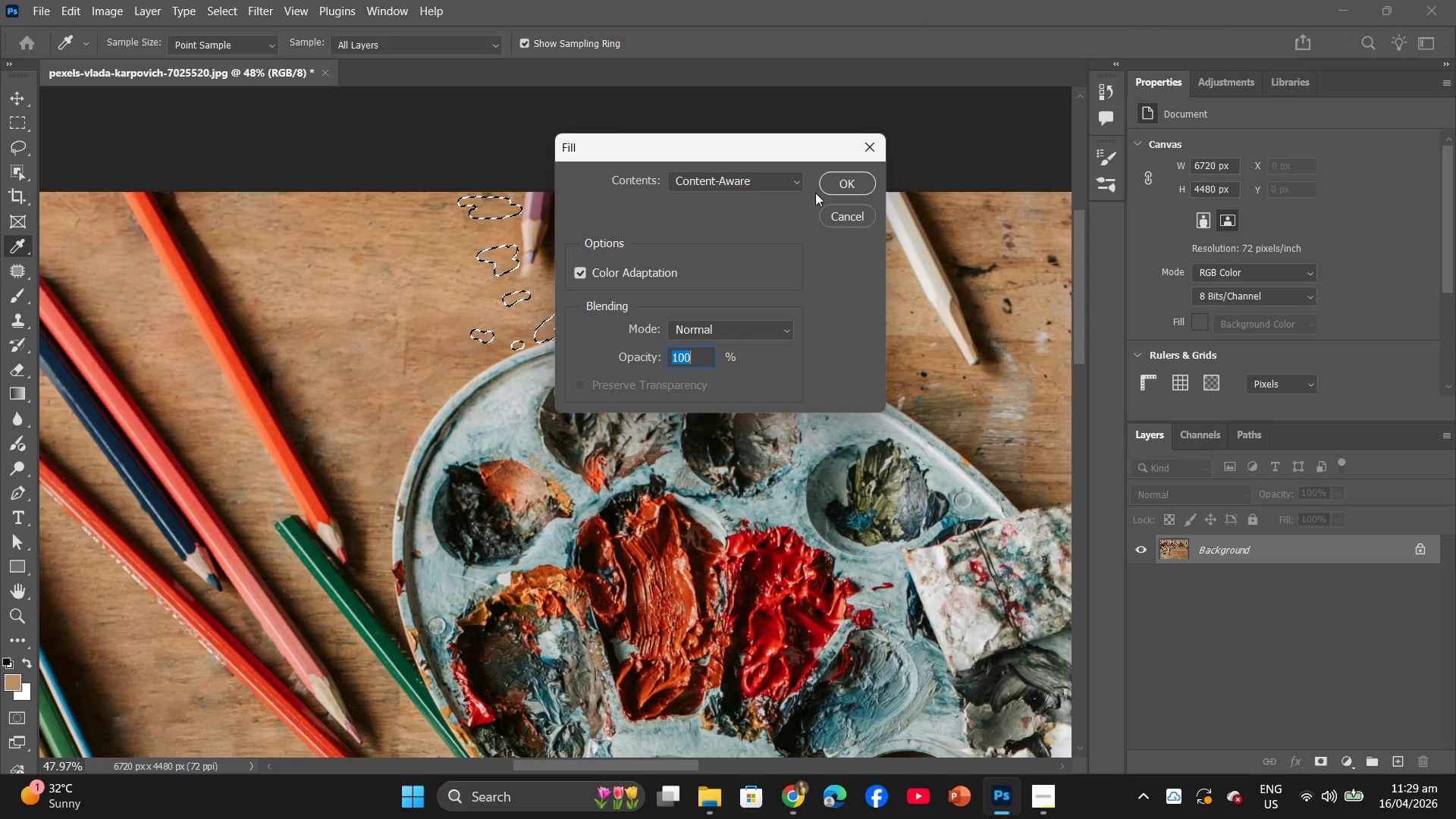 
left_click([839, 181])
 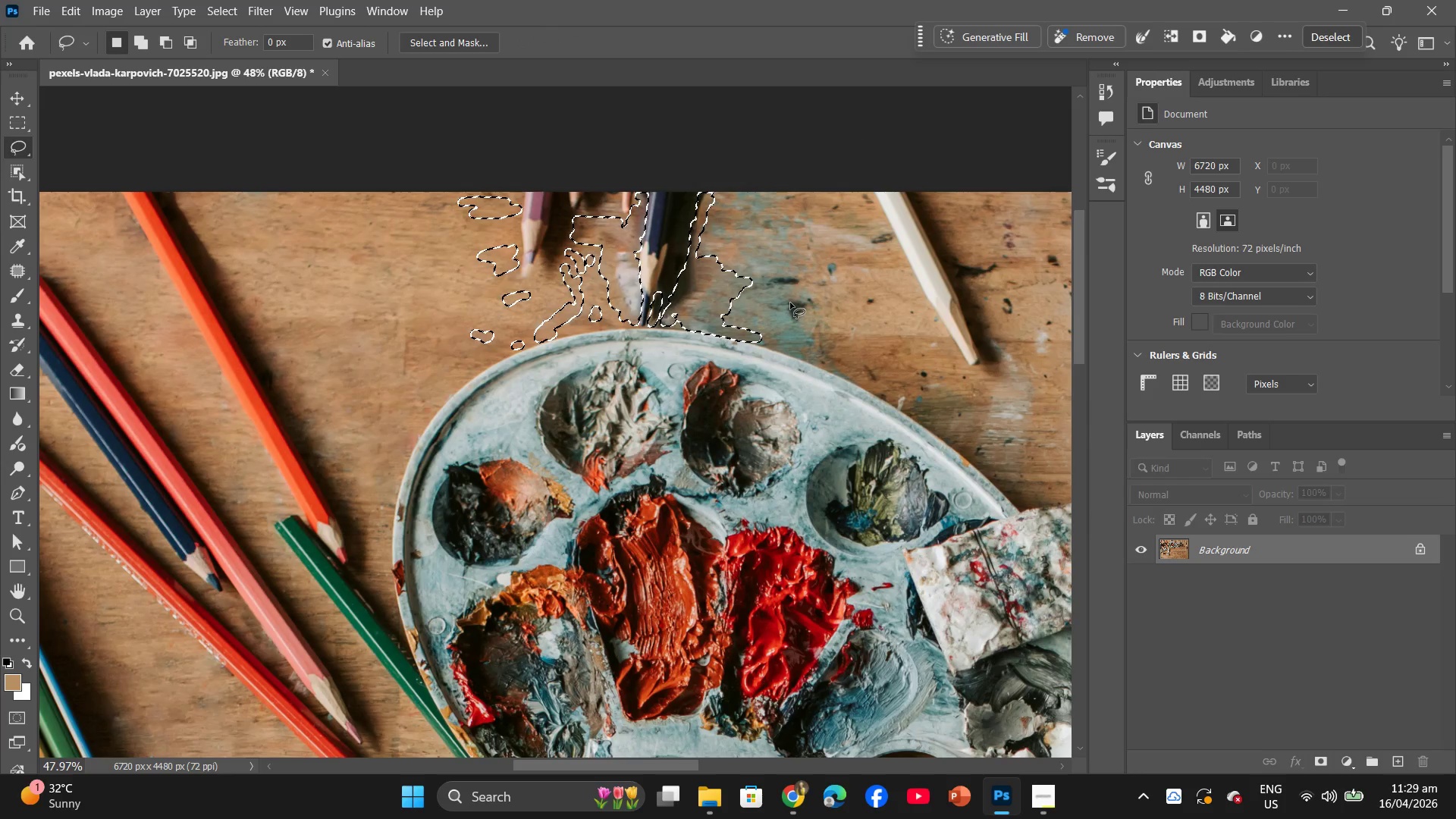 
right_click([610, 265])
 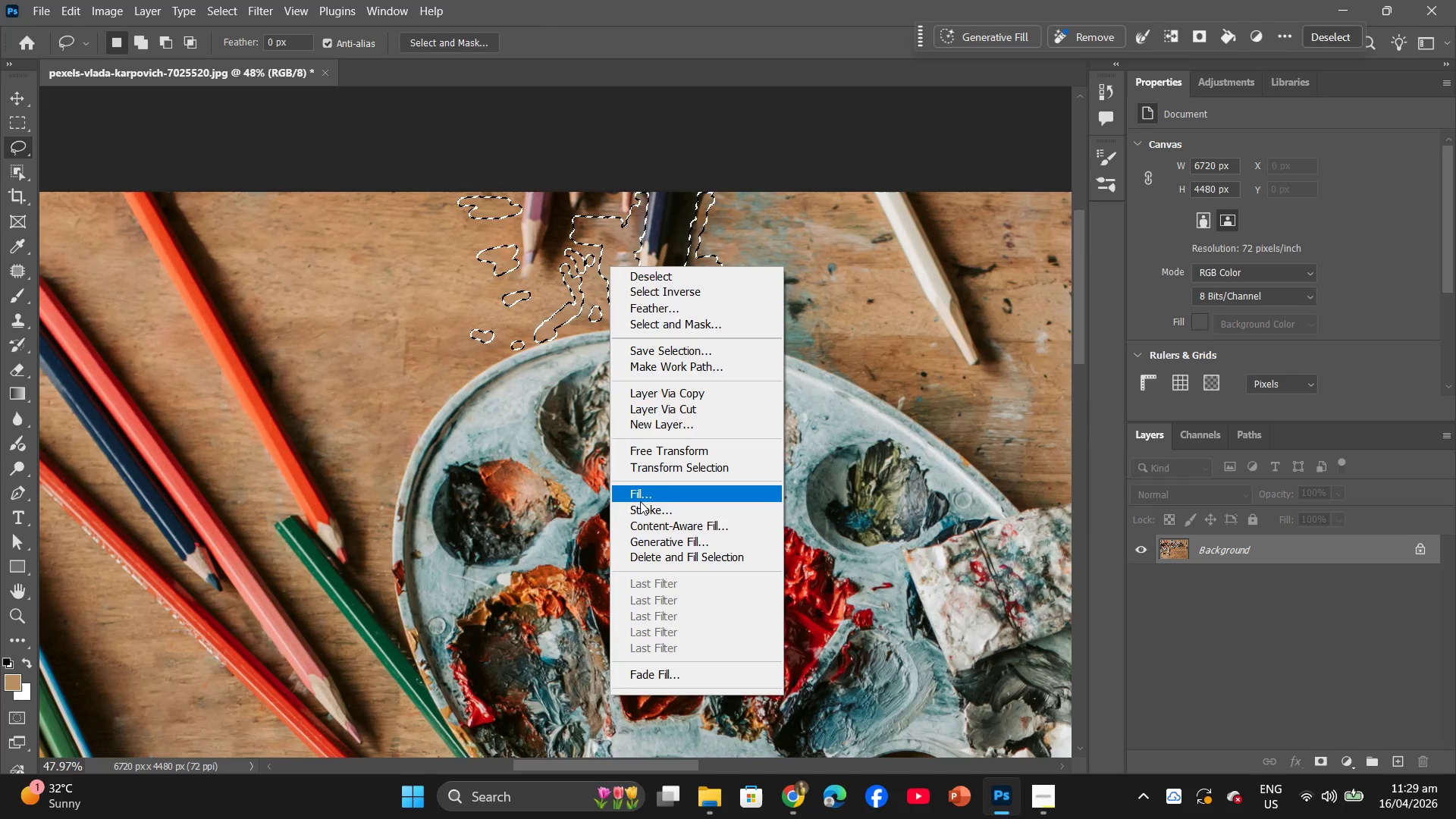 
left_click([639, 501])
 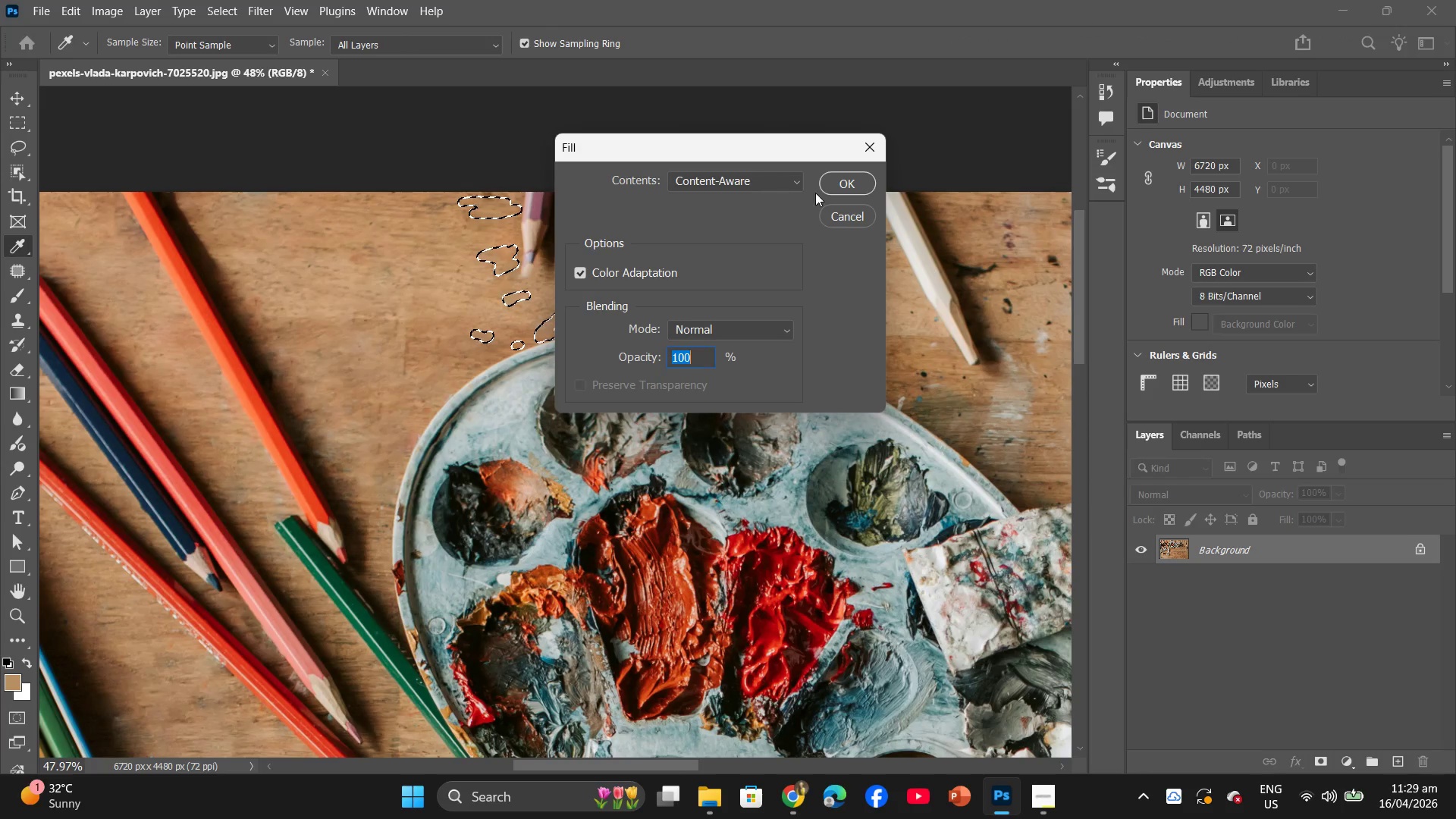 
left_click([839, 187])
 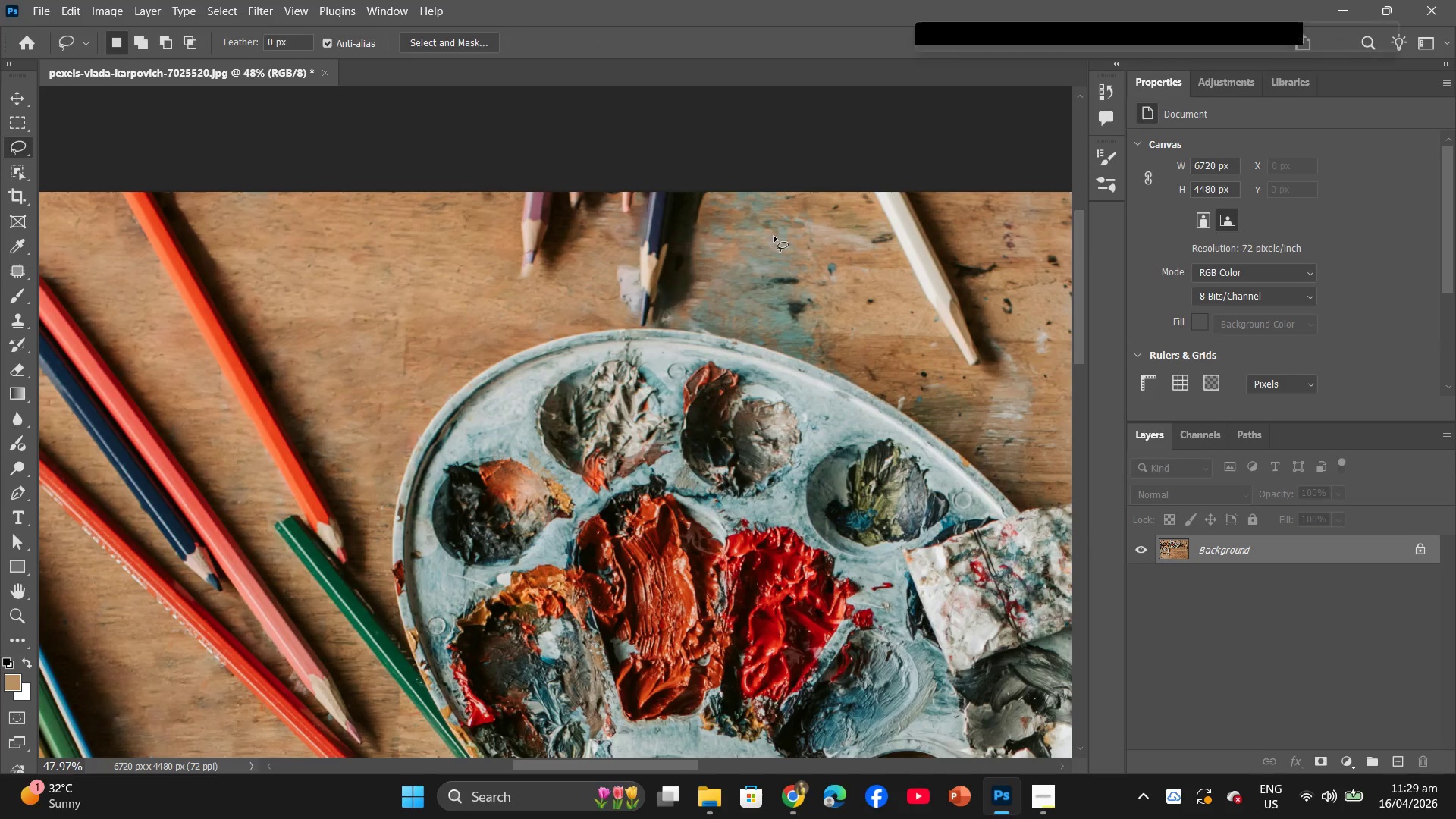 
scroll: coordinate [759, 303], scroll_direction: up, amount: 3.0
 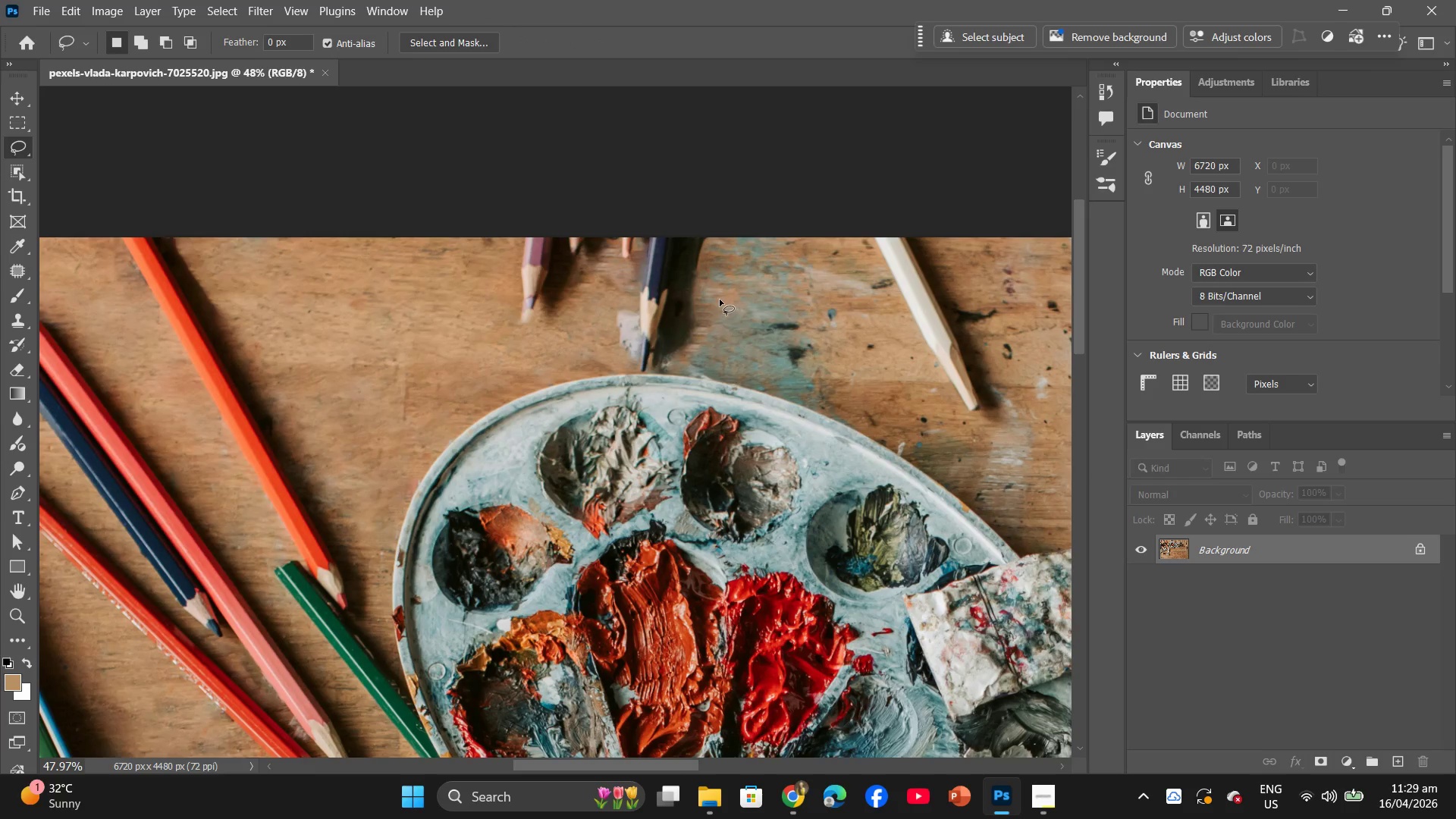 
hold_key(key=AltLeft, duration=1.5)
scroll: coordinate [675, 282], scroll_direction: up, amount: 7.0
 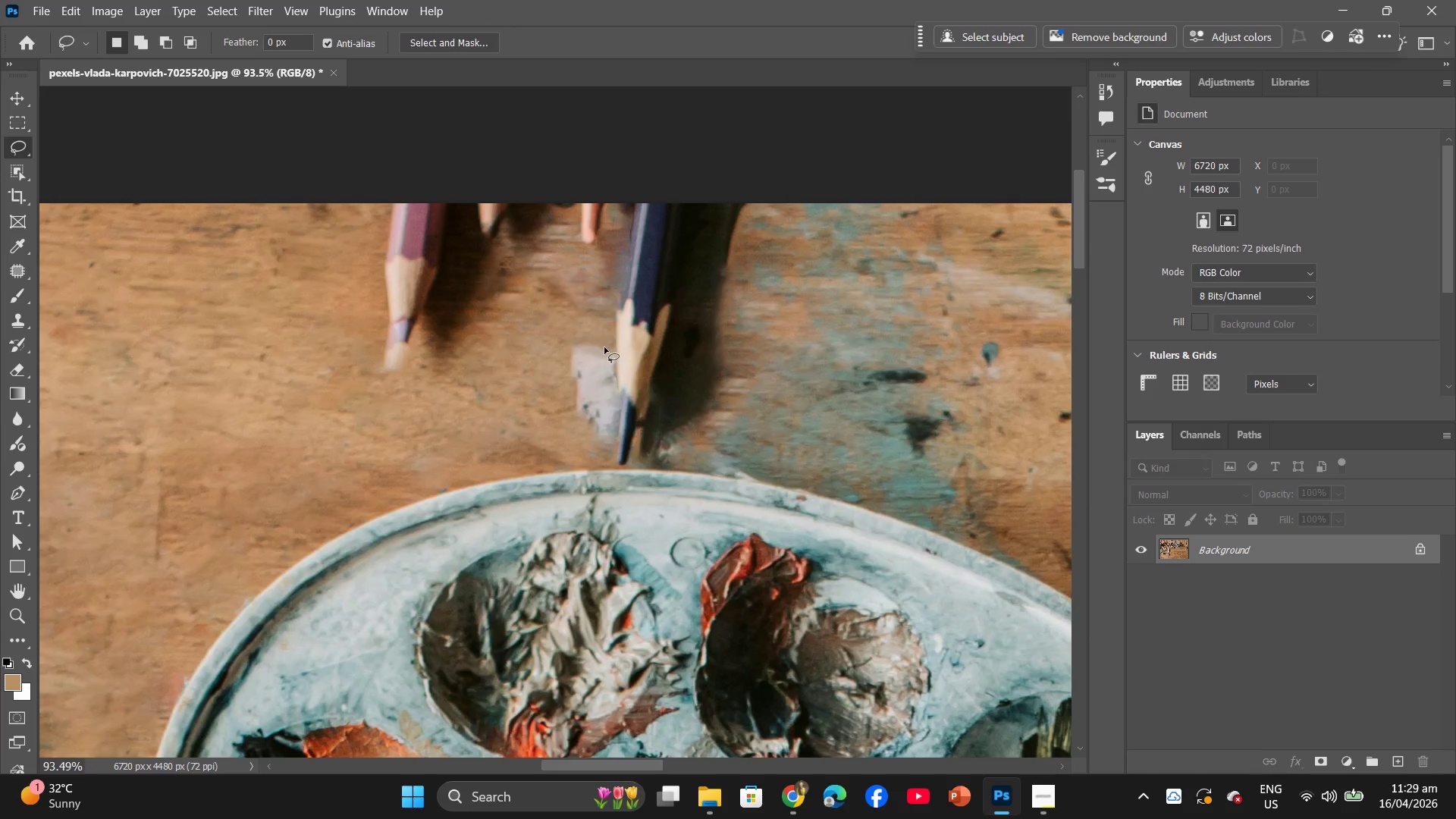 
left_click_drag(start_coordinate=[608, 349], to_coordinate=[620, 424])
 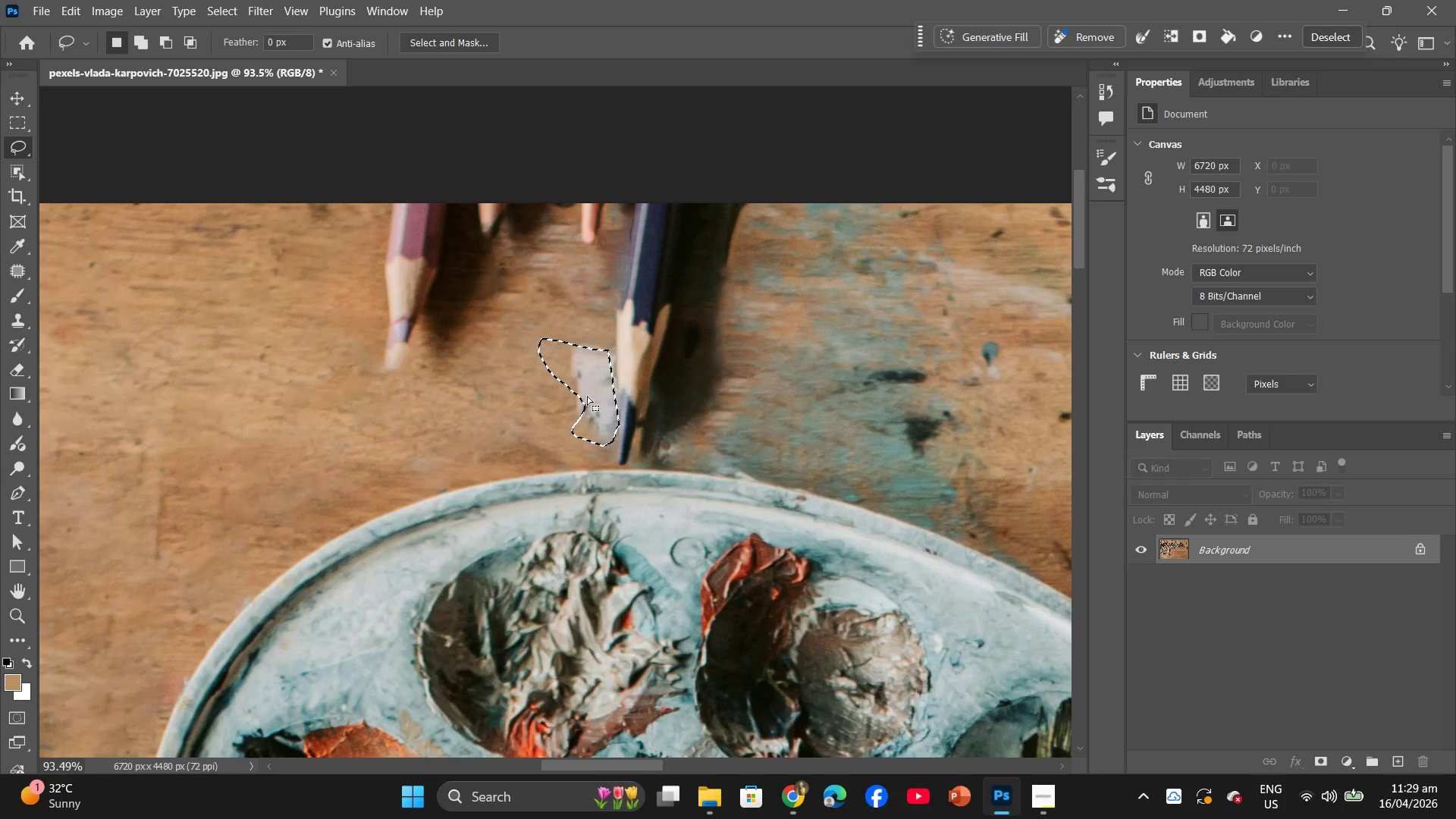 
right_click([585, 393])
 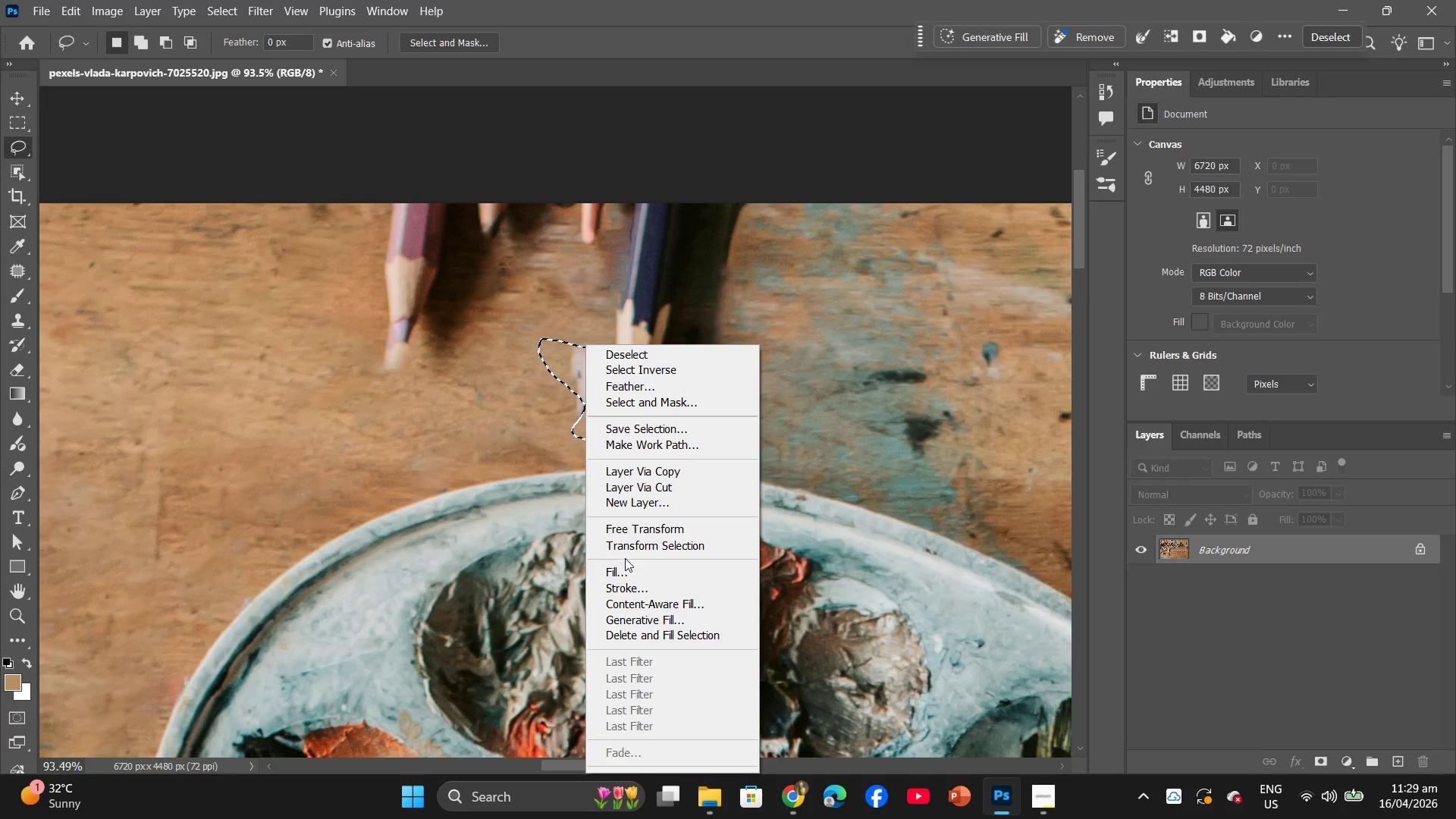 
left_click([625, 566])
 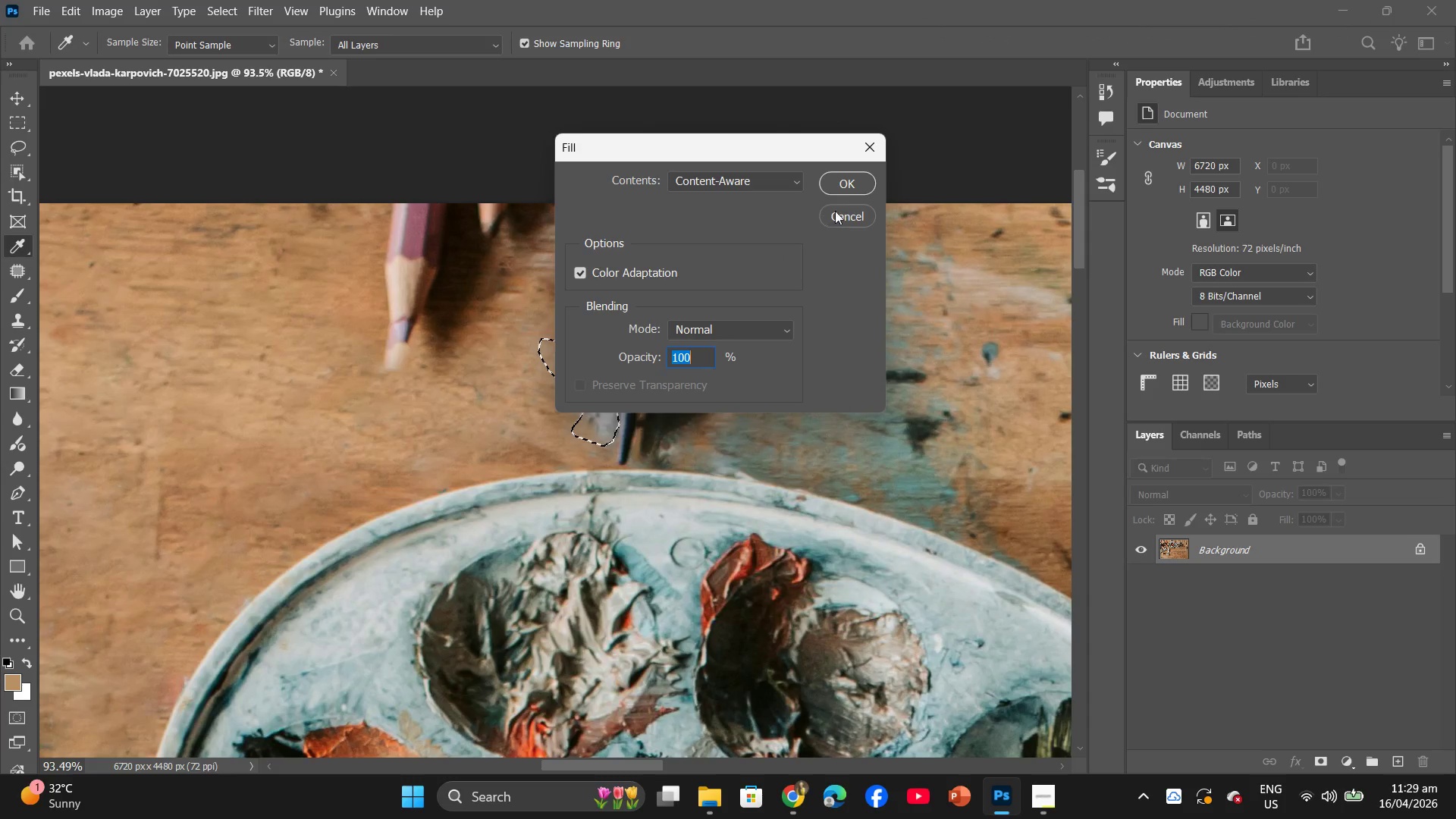 
left_click([851, 187])
 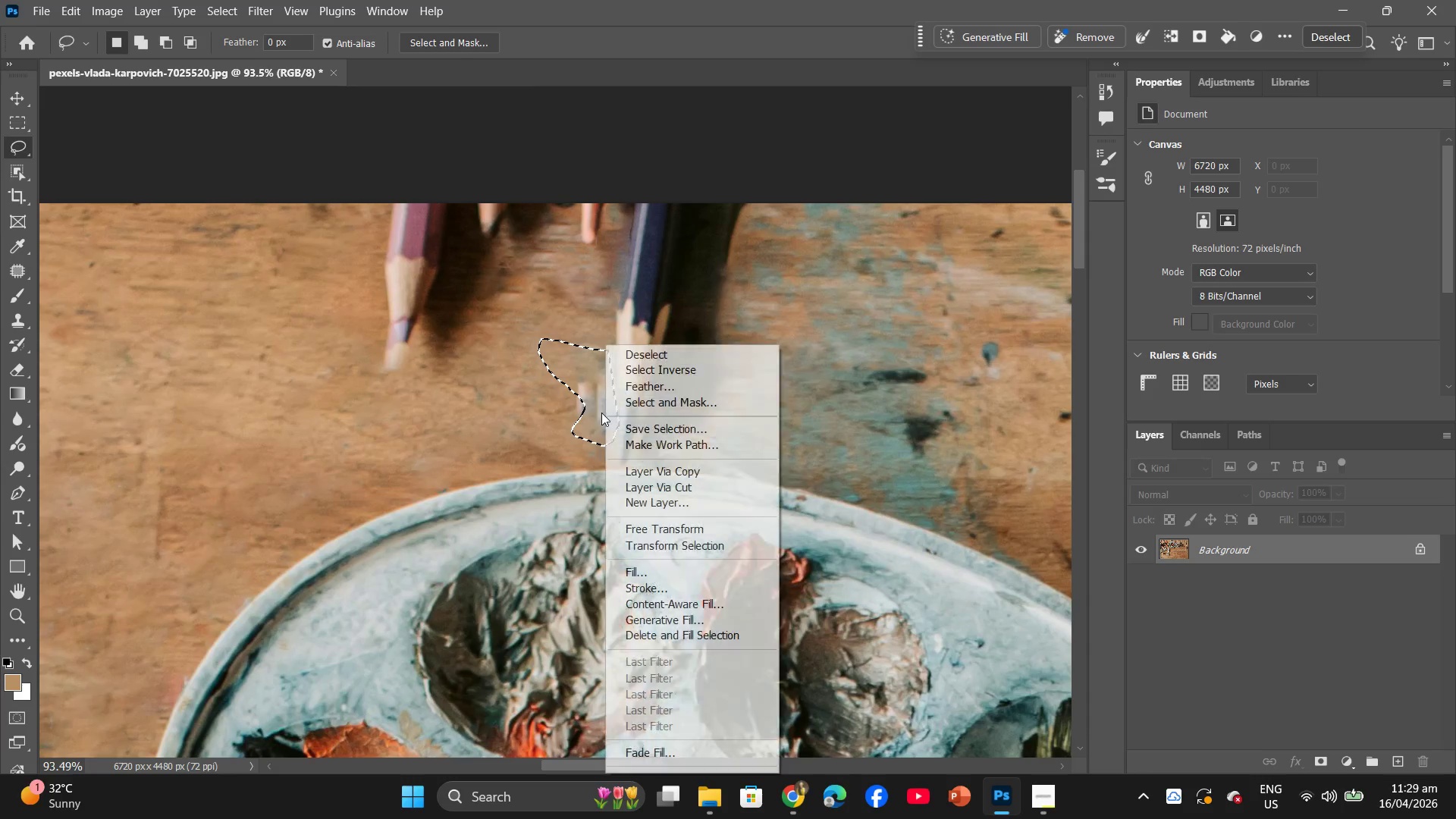 
left_click([639, 572])
 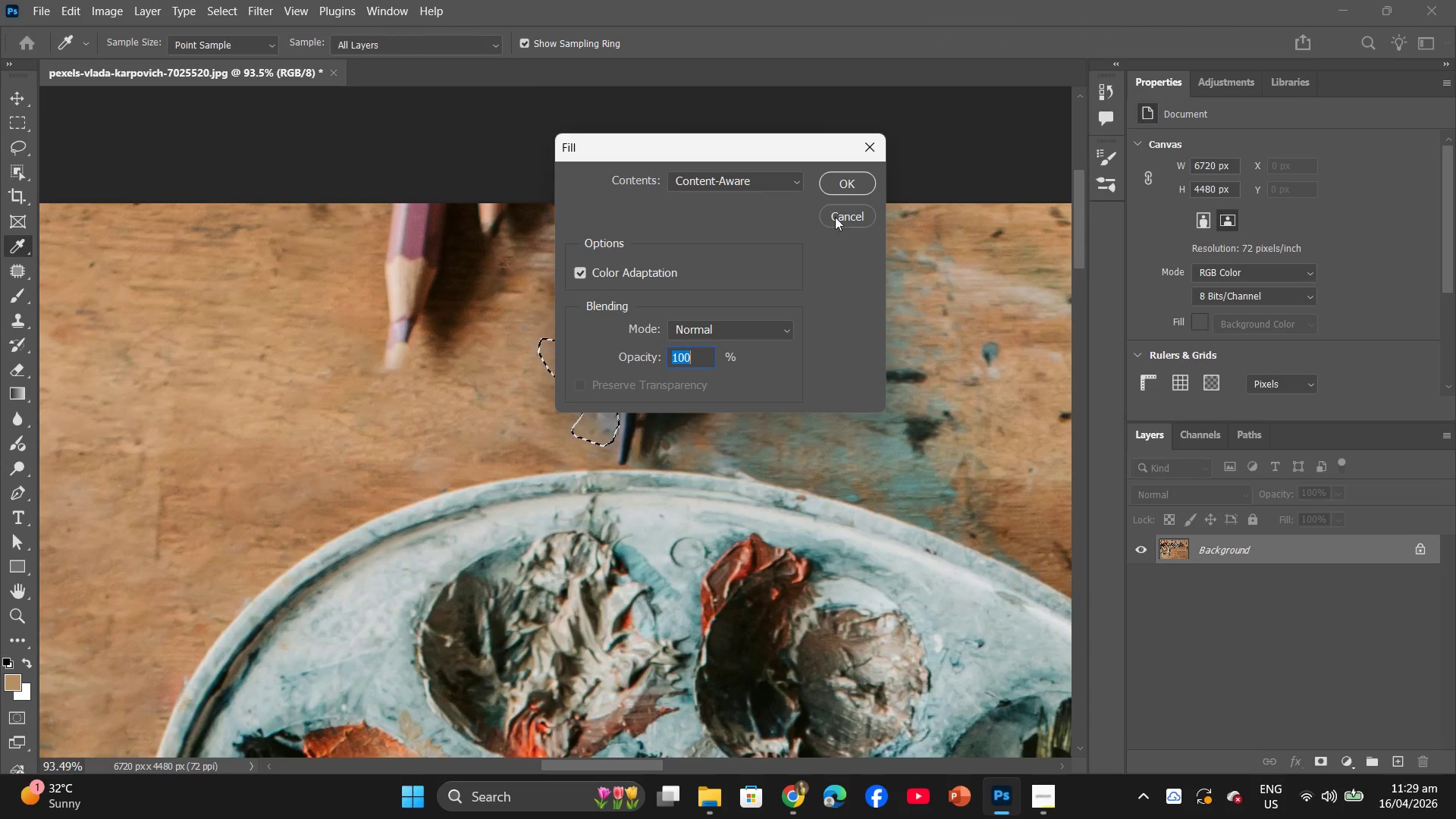 
left_click([840, 189])
 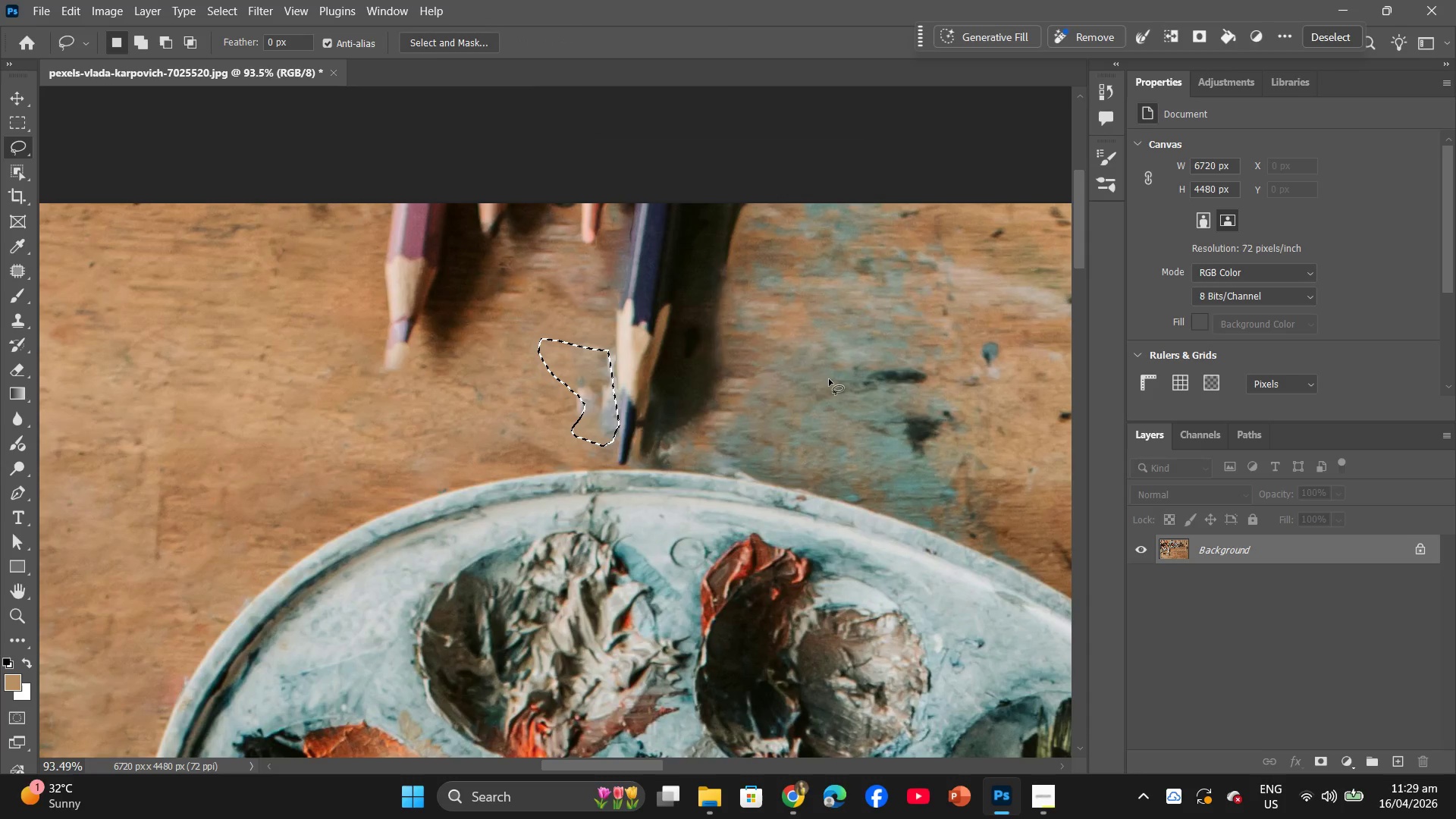 
left_click([829, 379])
 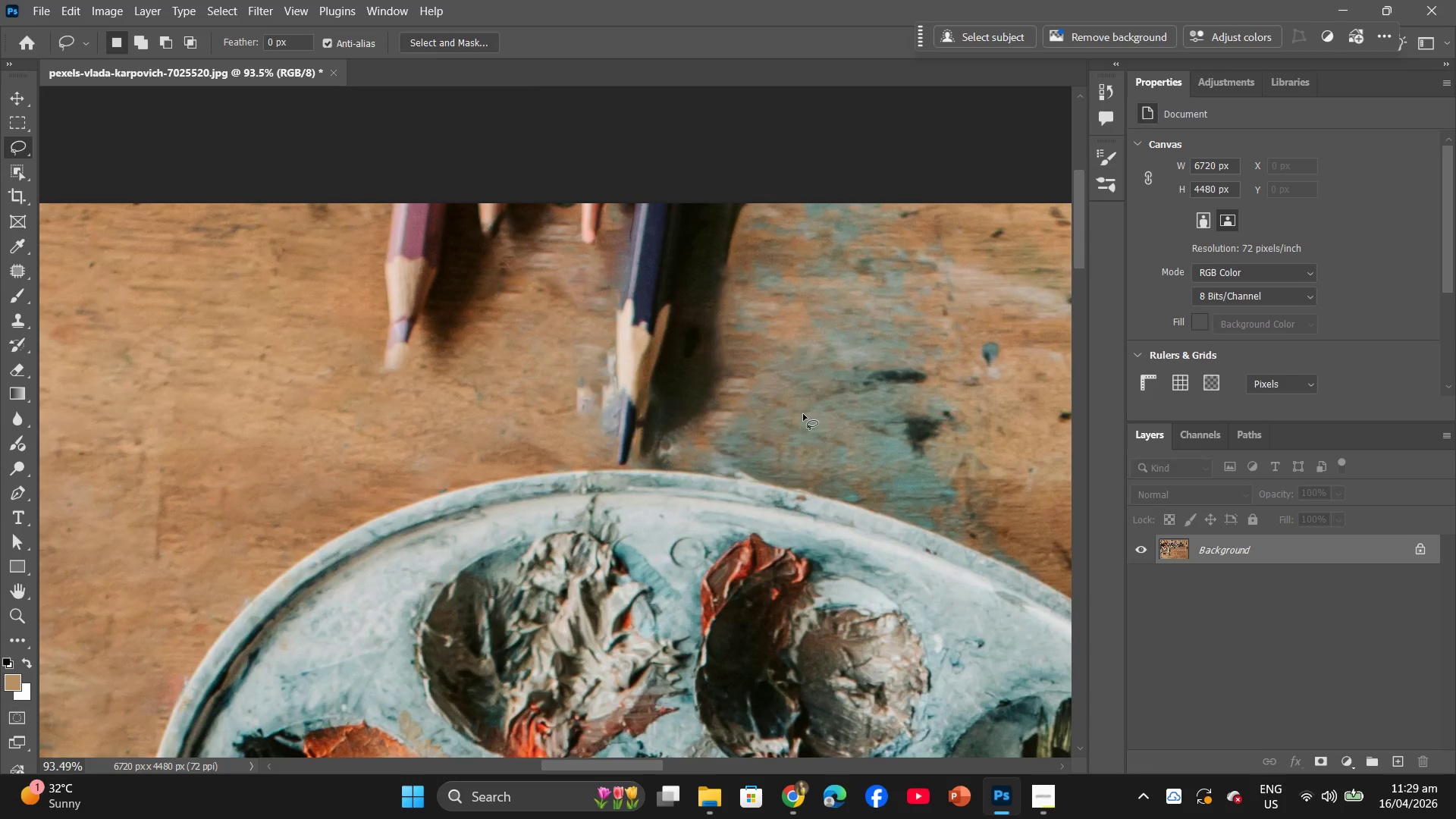 
hold_key(key=AltLeft, duration=1.02)
scroll: coordinate [688, 381], scroll_direction: down, amount: 7.0
 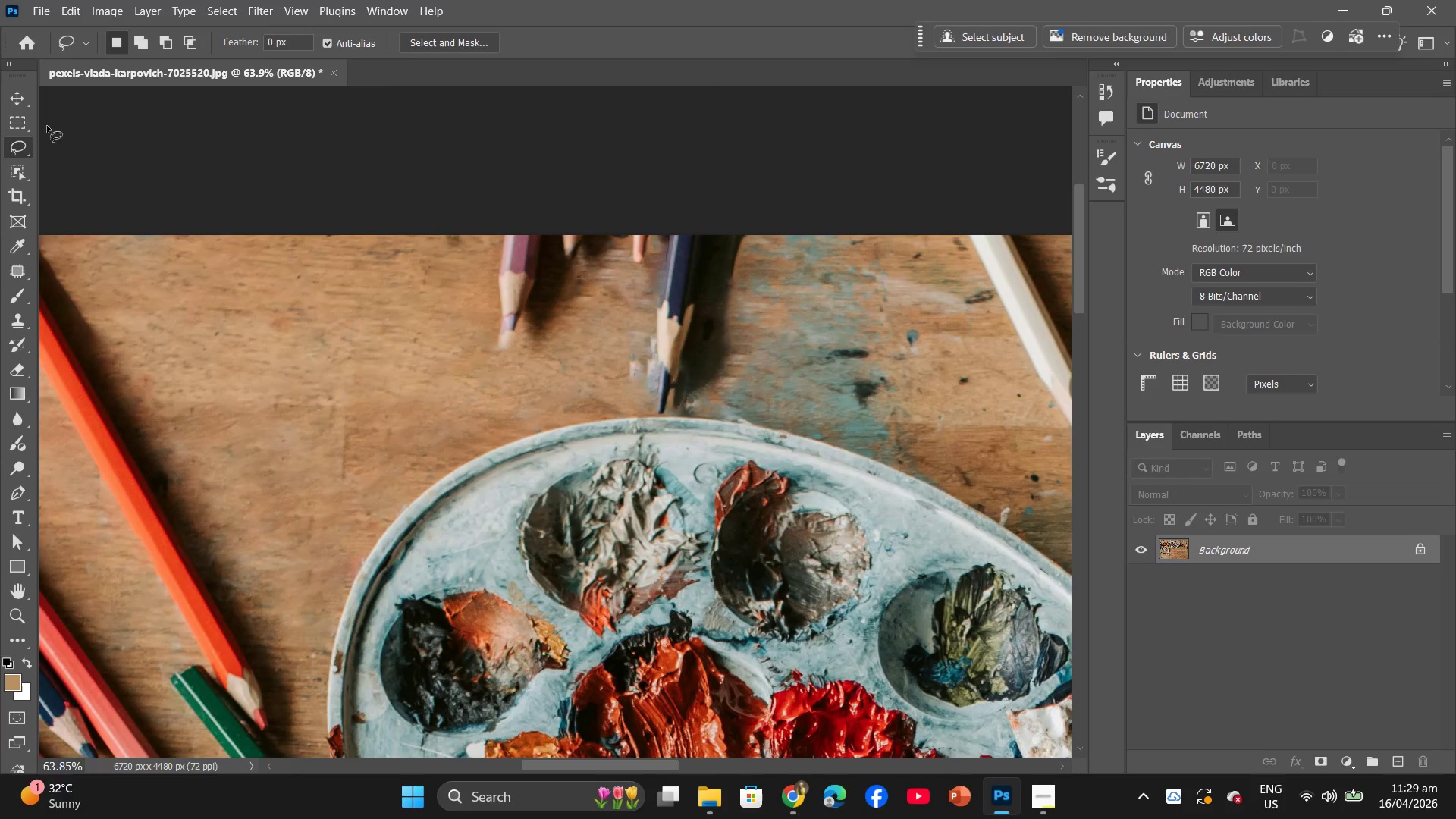 
left_click_drag(start_coordinate=[10, 147], to_coordinate=[75, 159])
 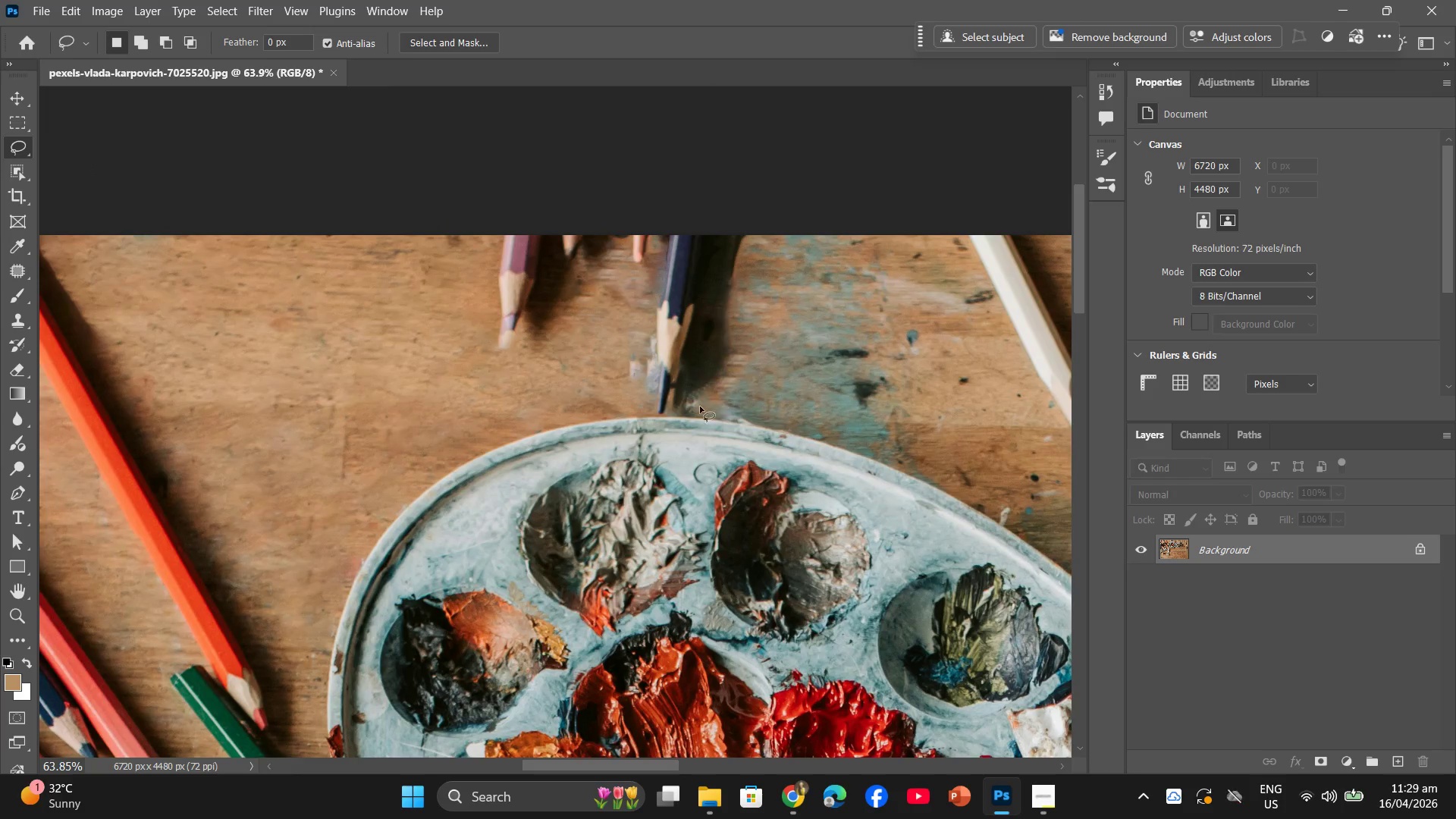 
hold_key(key=AltLeft, duration=1.7)
scroll: coordinate [626, 363], scroll_direction: up, amount: 8.0
 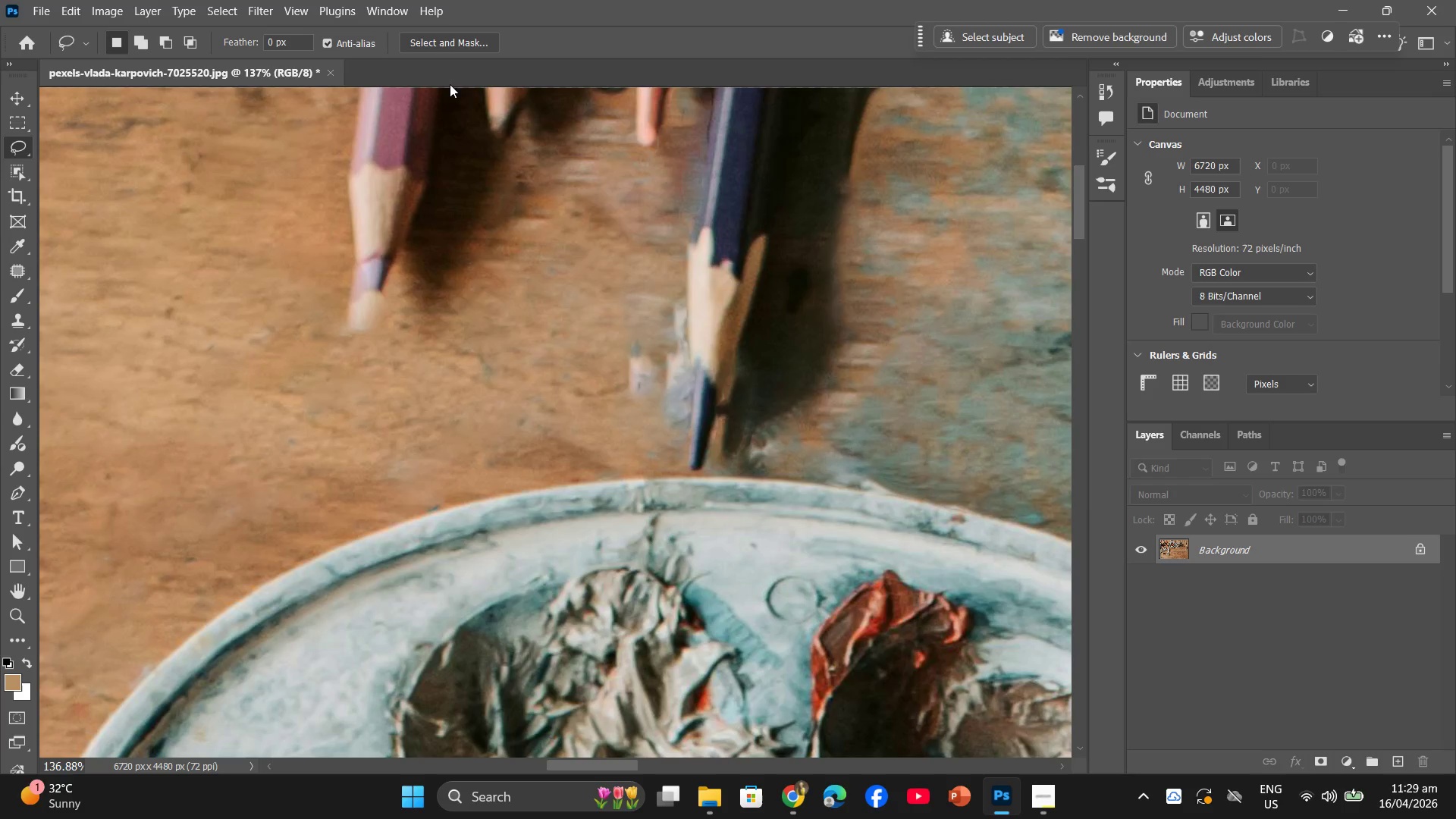 
left_click([448, 43])
 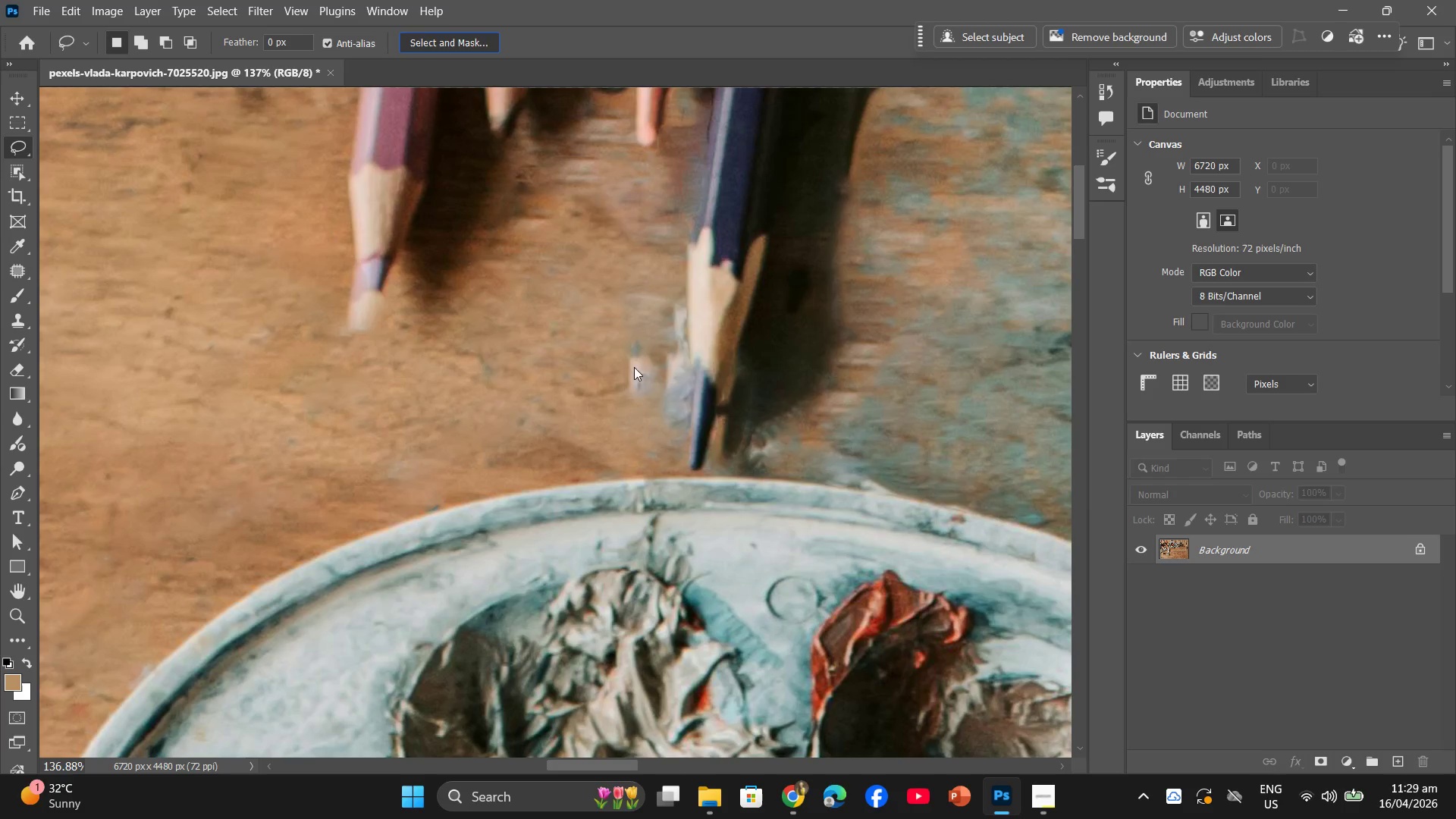 
left_click_drag(start_coordinate=[677, 287], to_coordinate=[682, 360])
 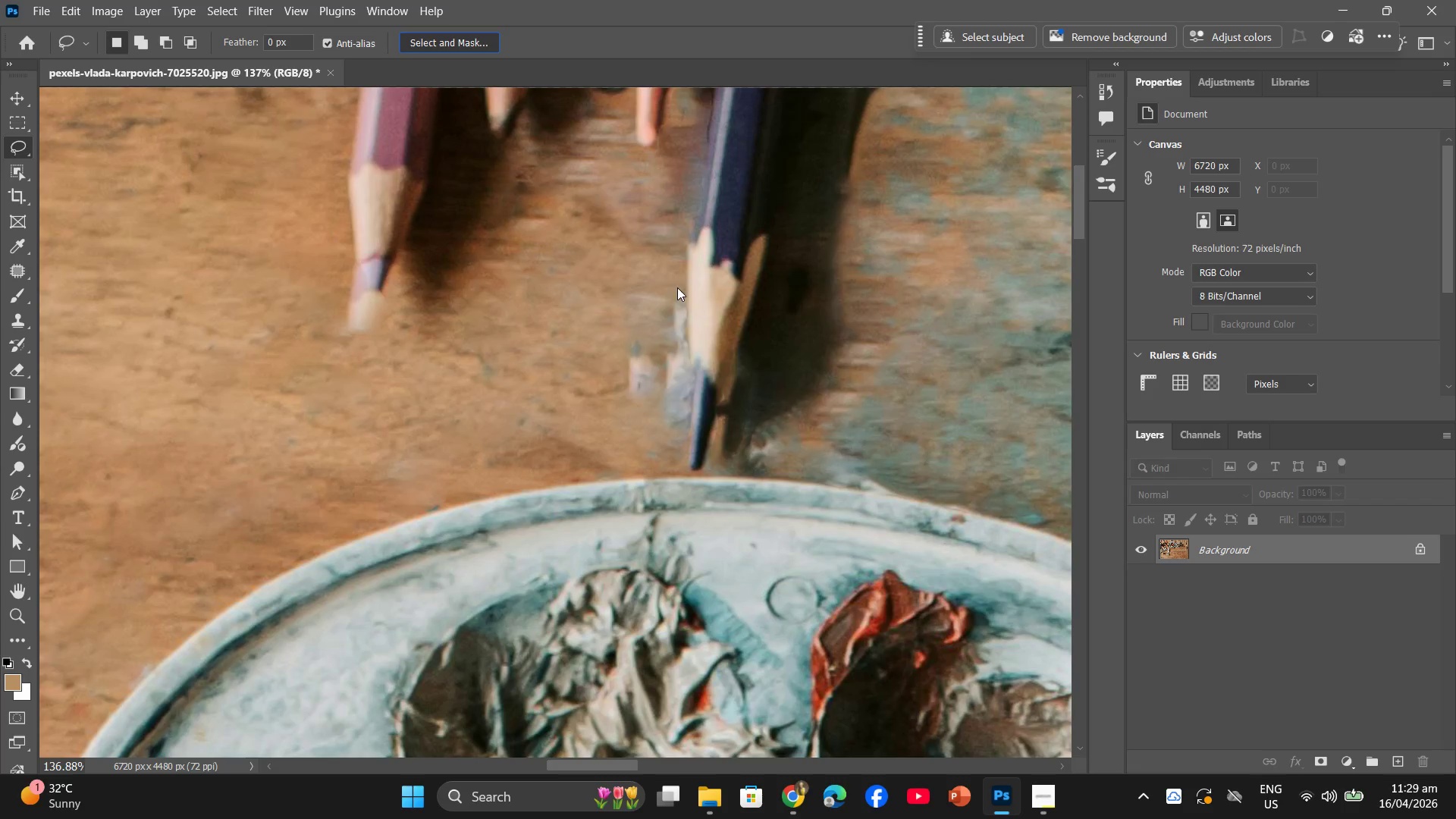 
left_click([679, 361])
 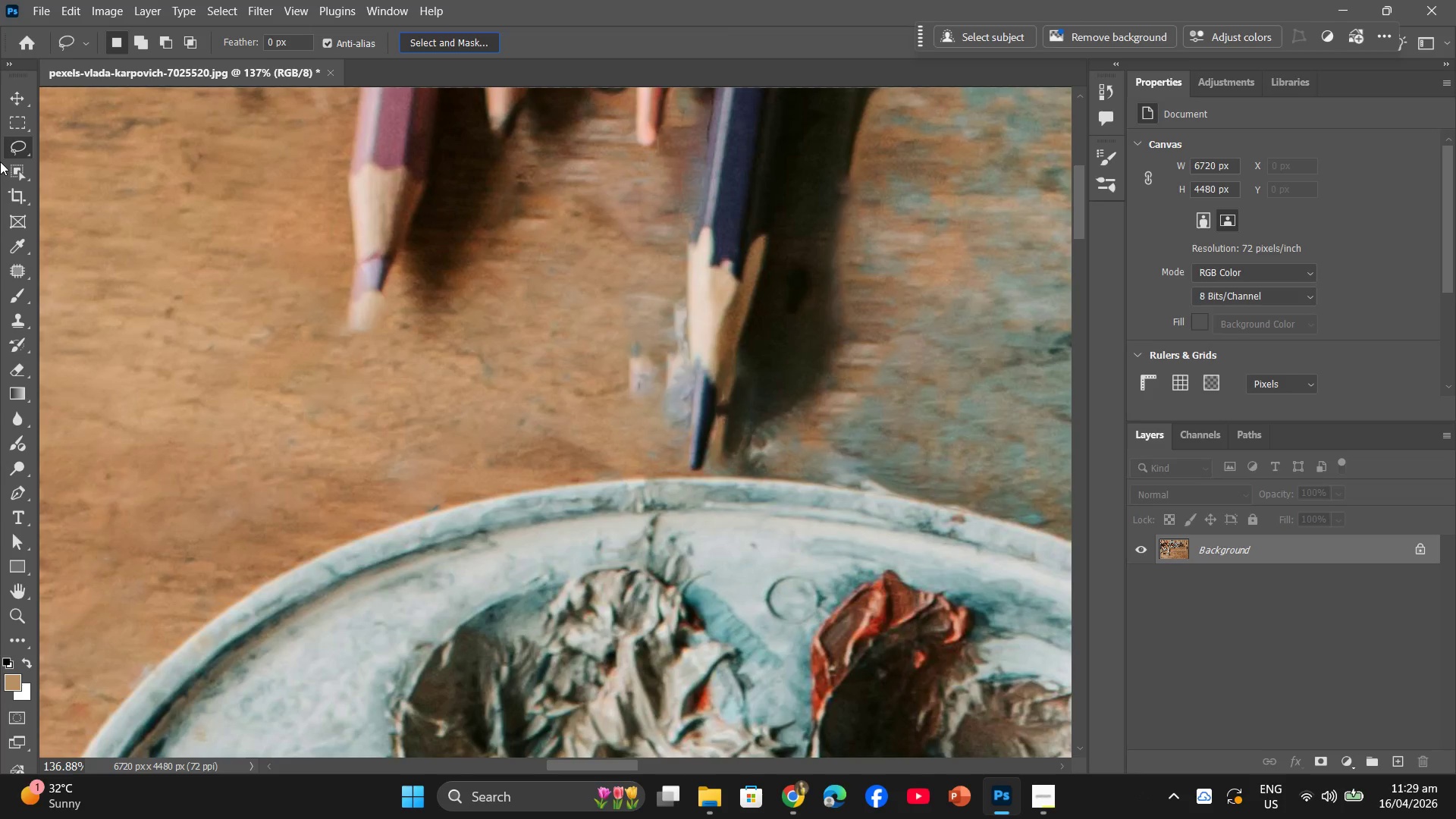 
left_click([9, 154])
 